 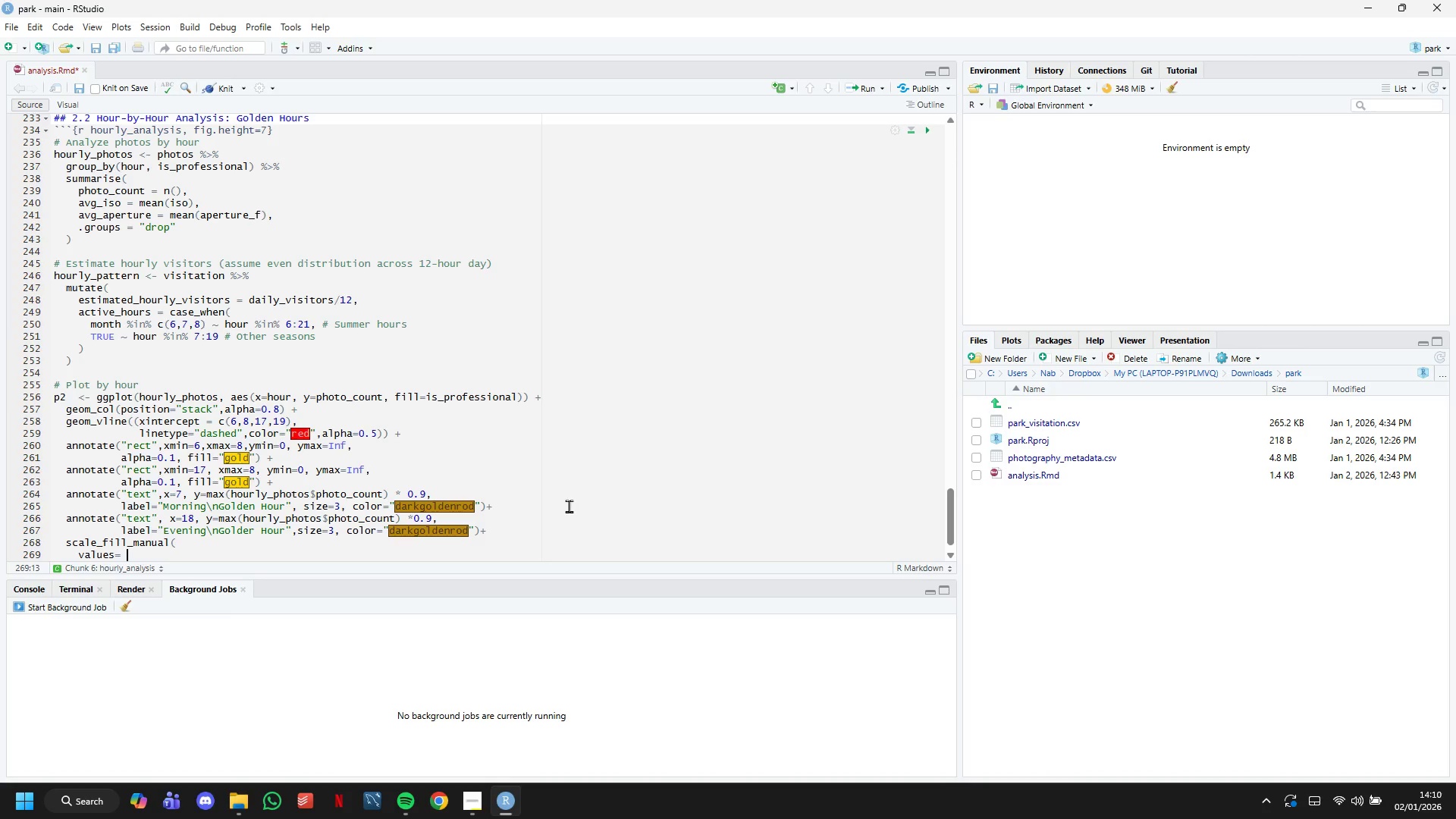 
hold_key(key=ShiftLeft, duration=0.84)
 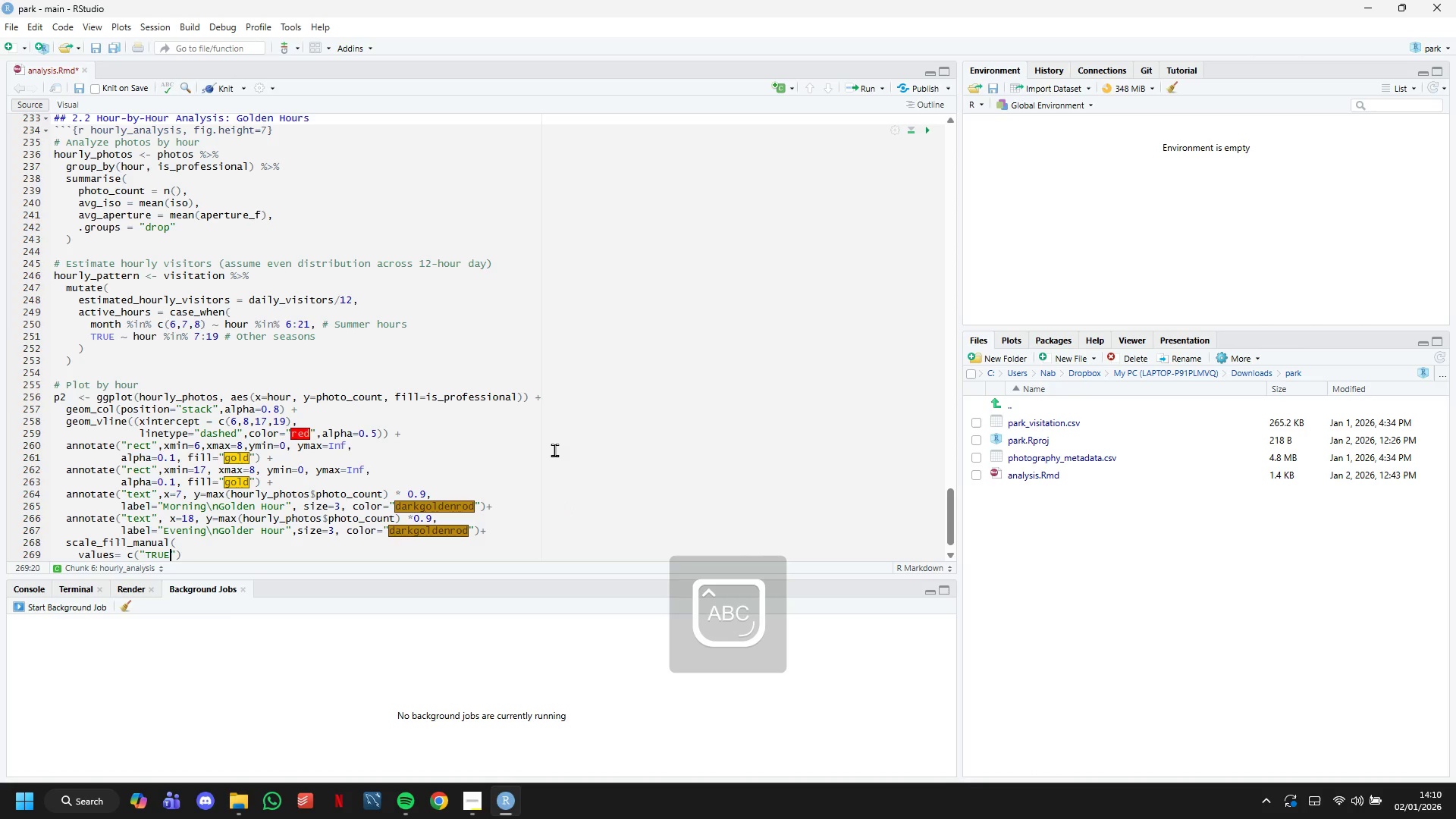 
key(ArrowRight)
 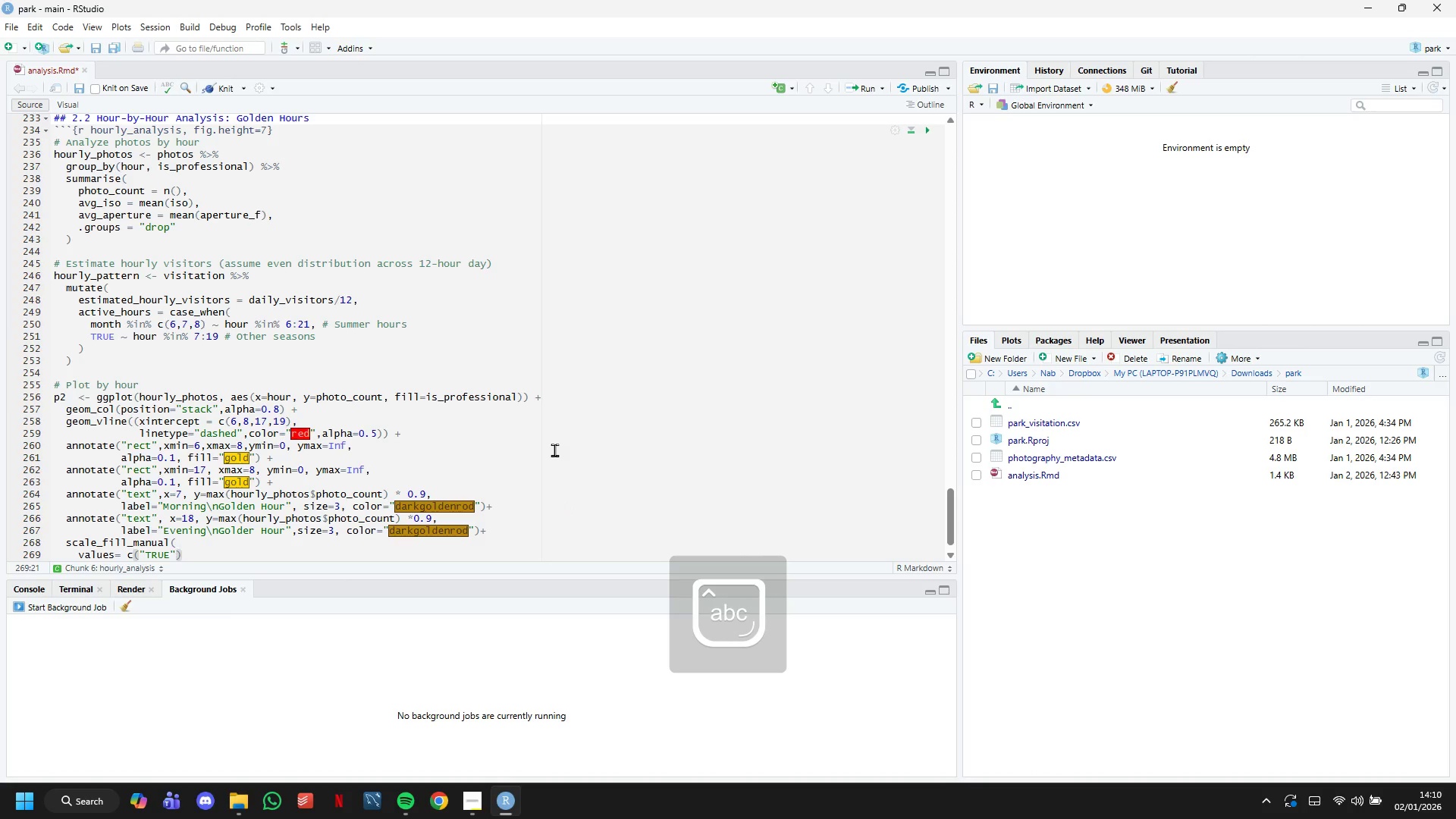 
key(Comma)
 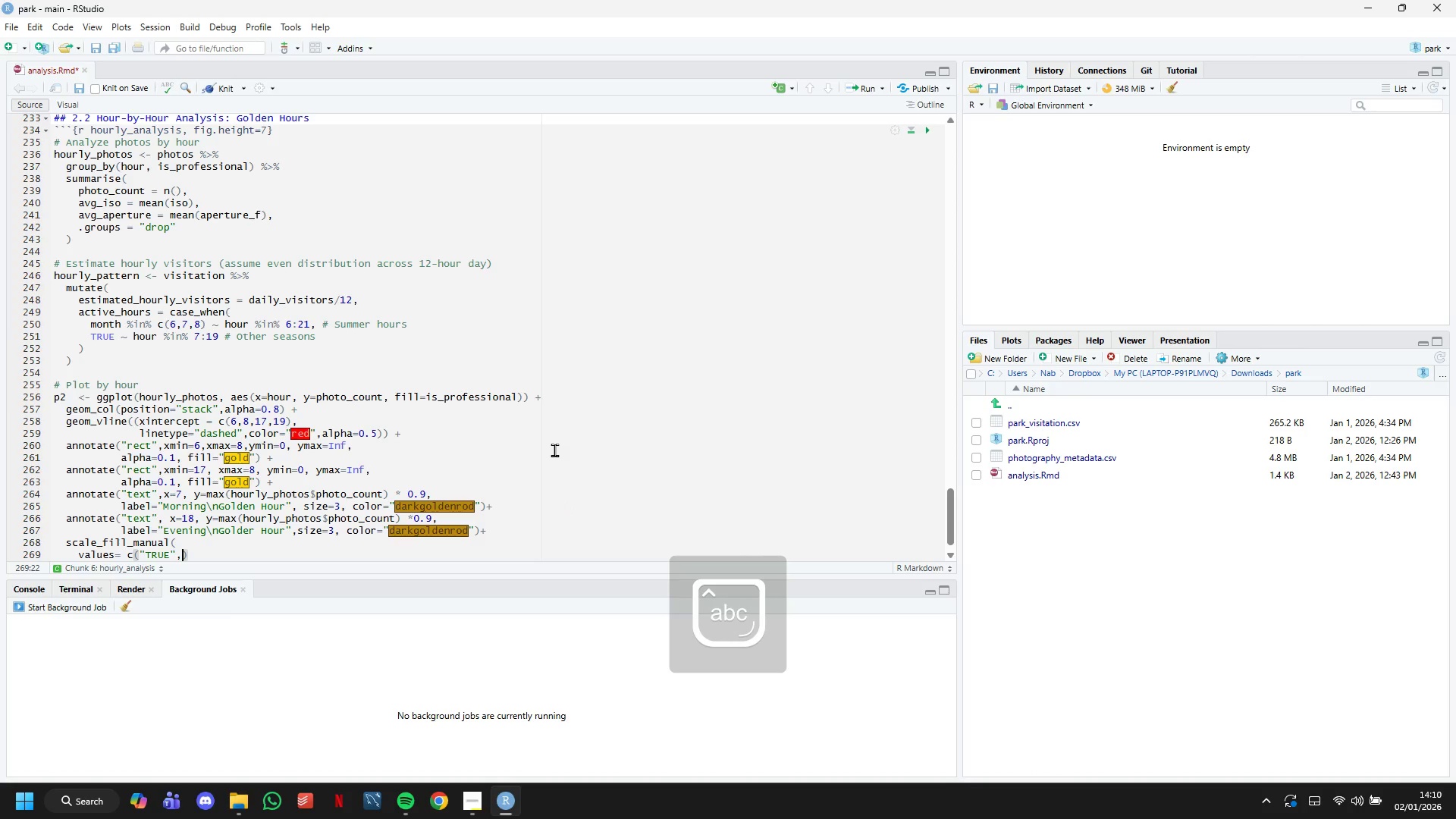 
key(Space)
 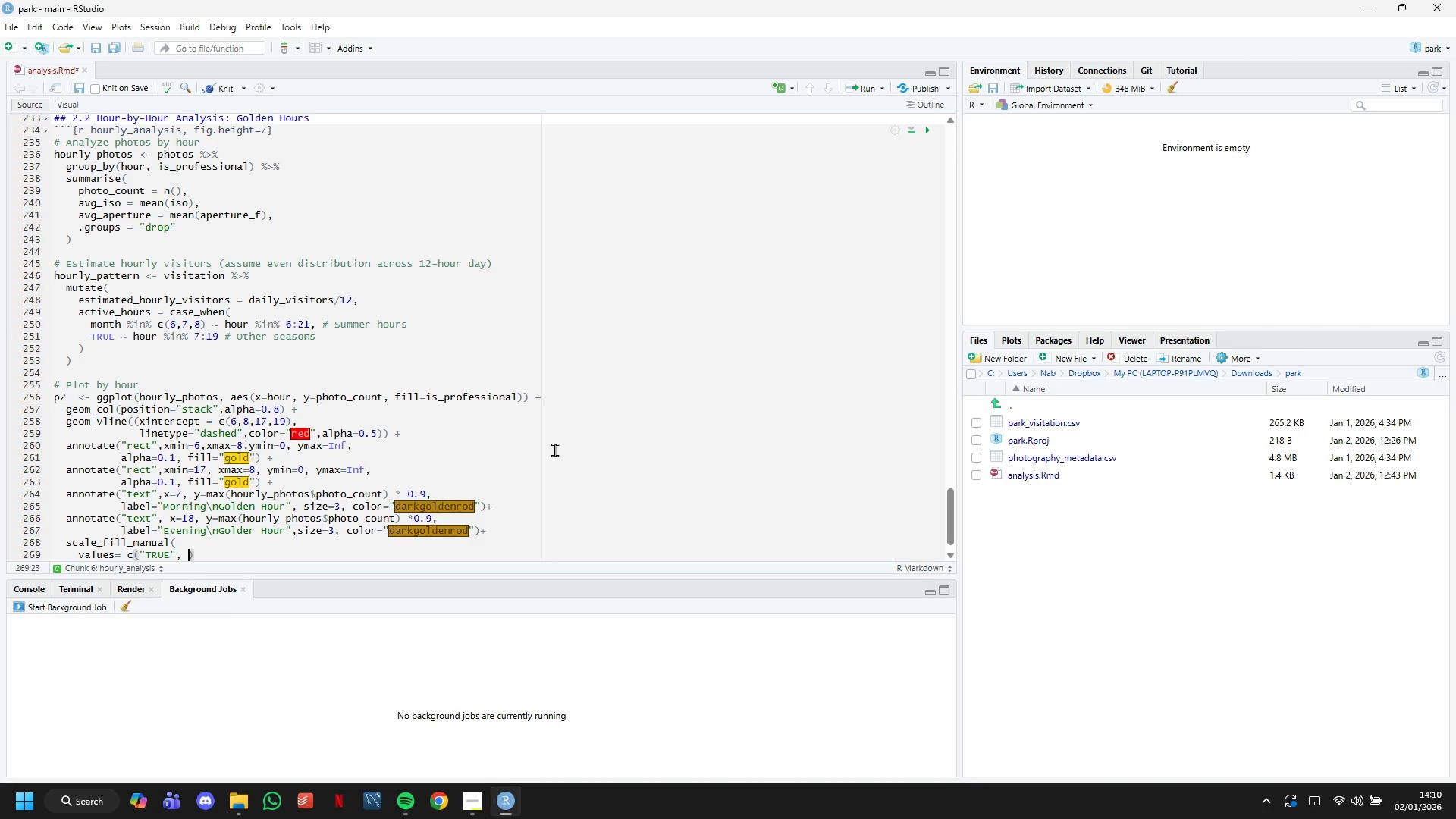 
key(Backspace)
 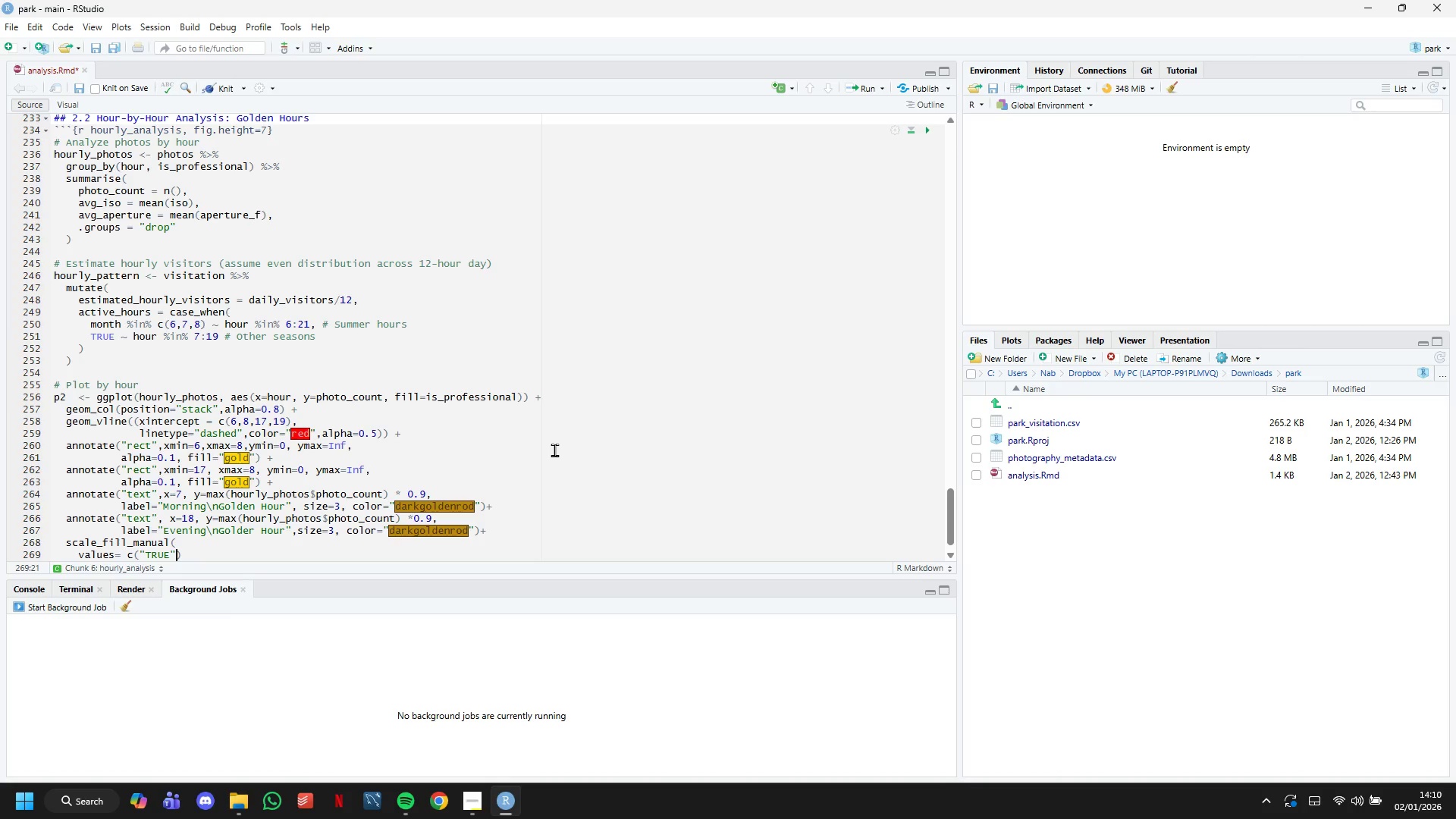 
key(Backspace)
 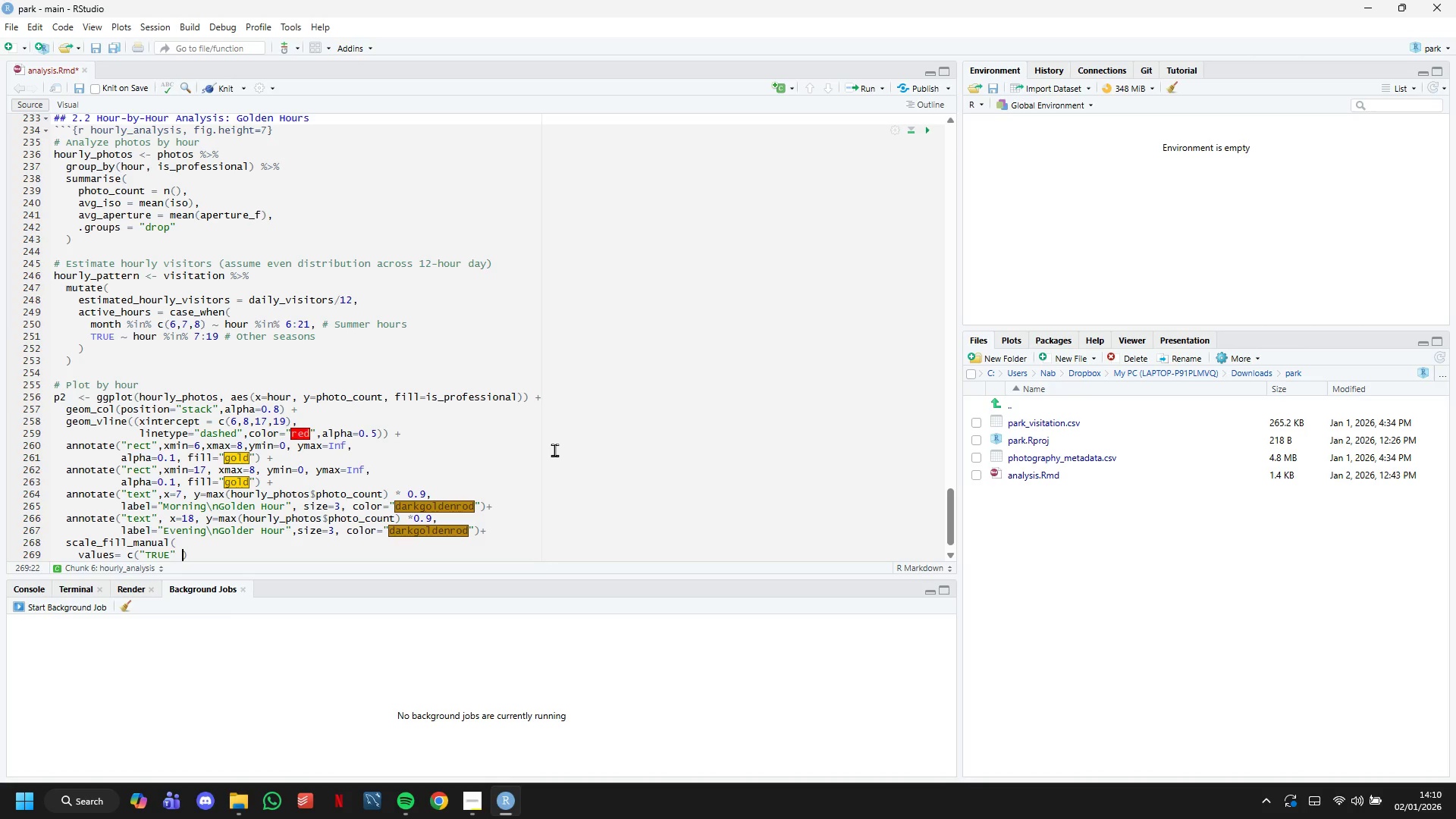 
key(Space)
 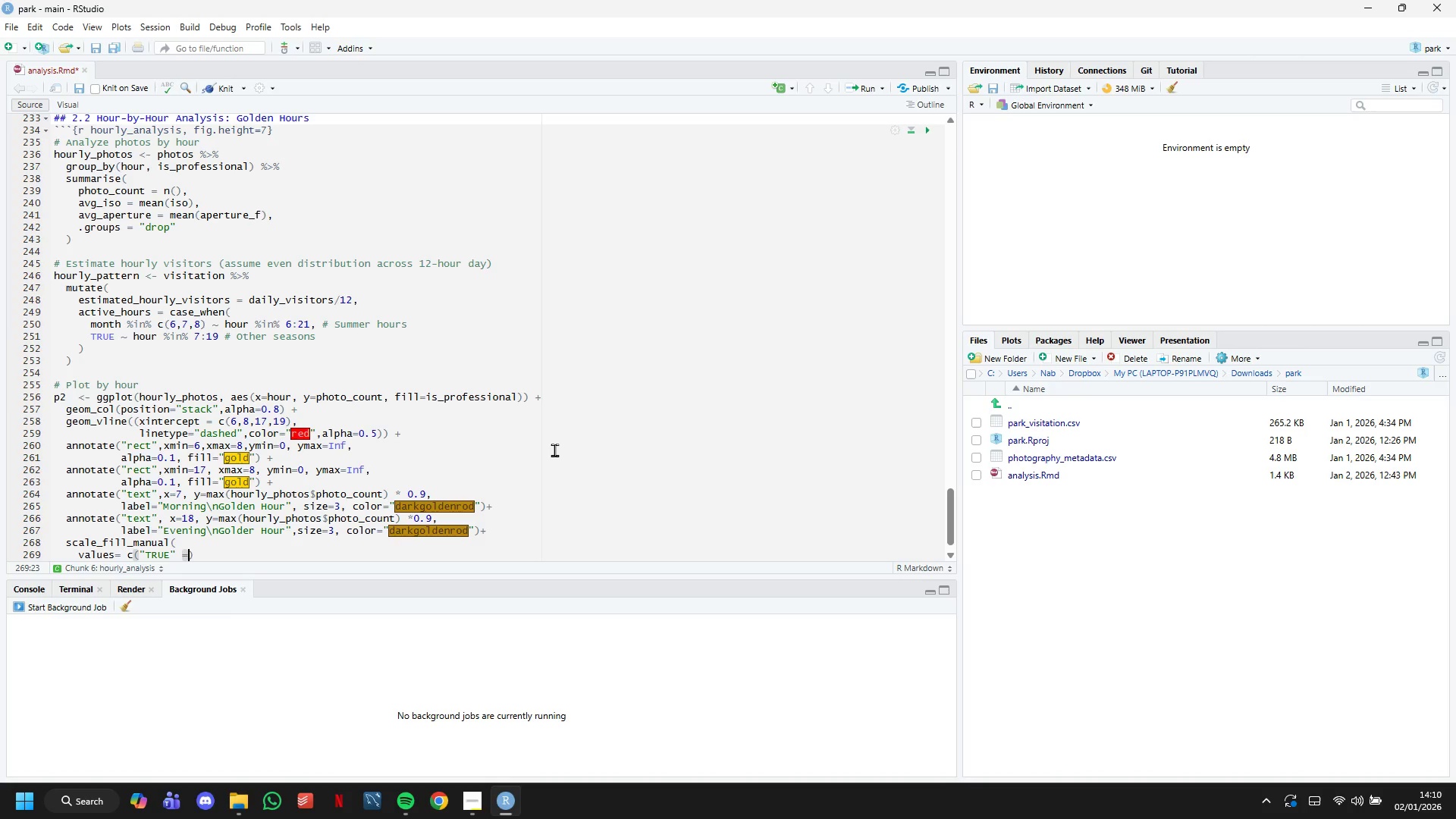 
key(Equal)
 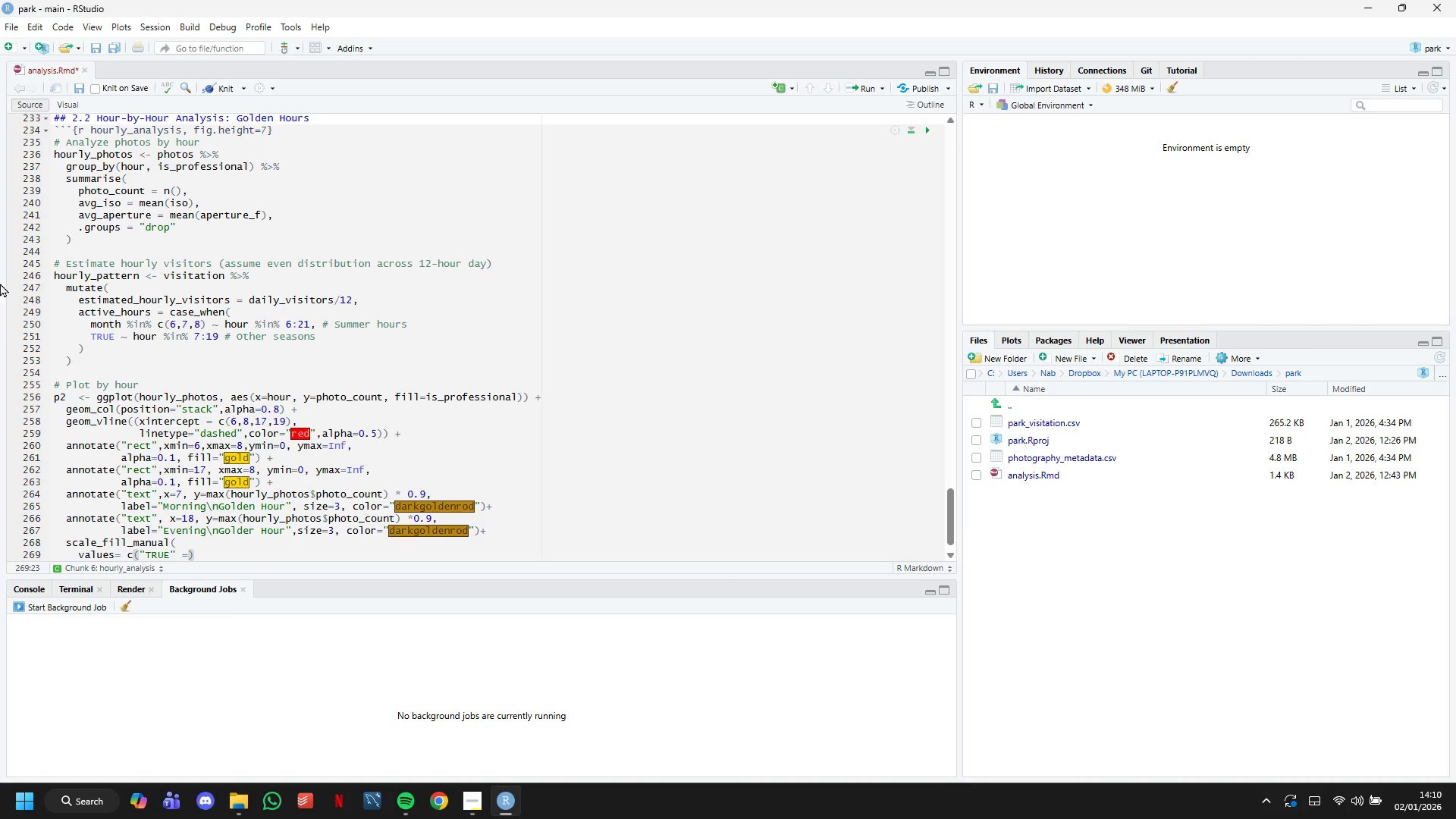 
wait(42.84)
 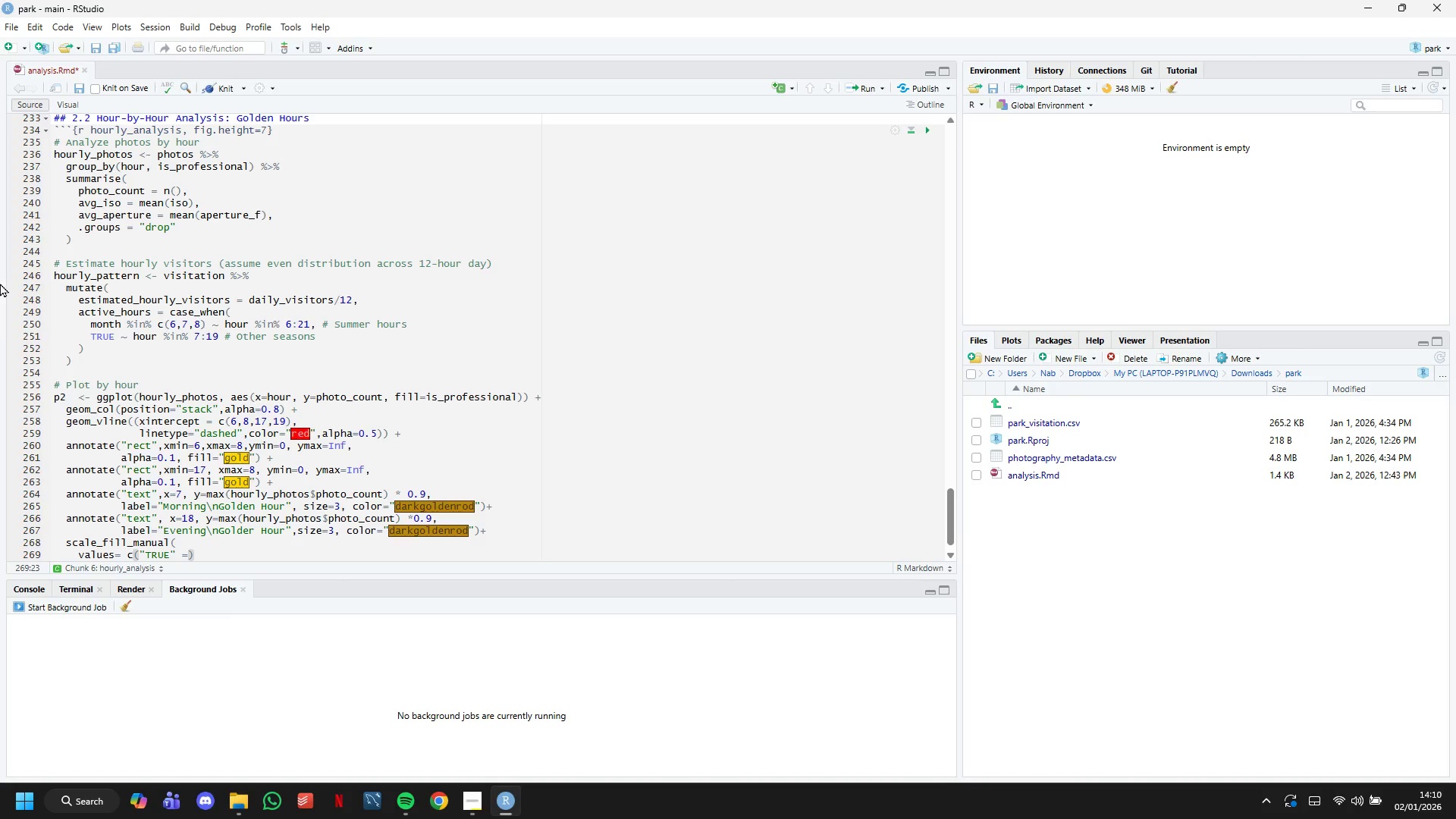 
key(Space)
 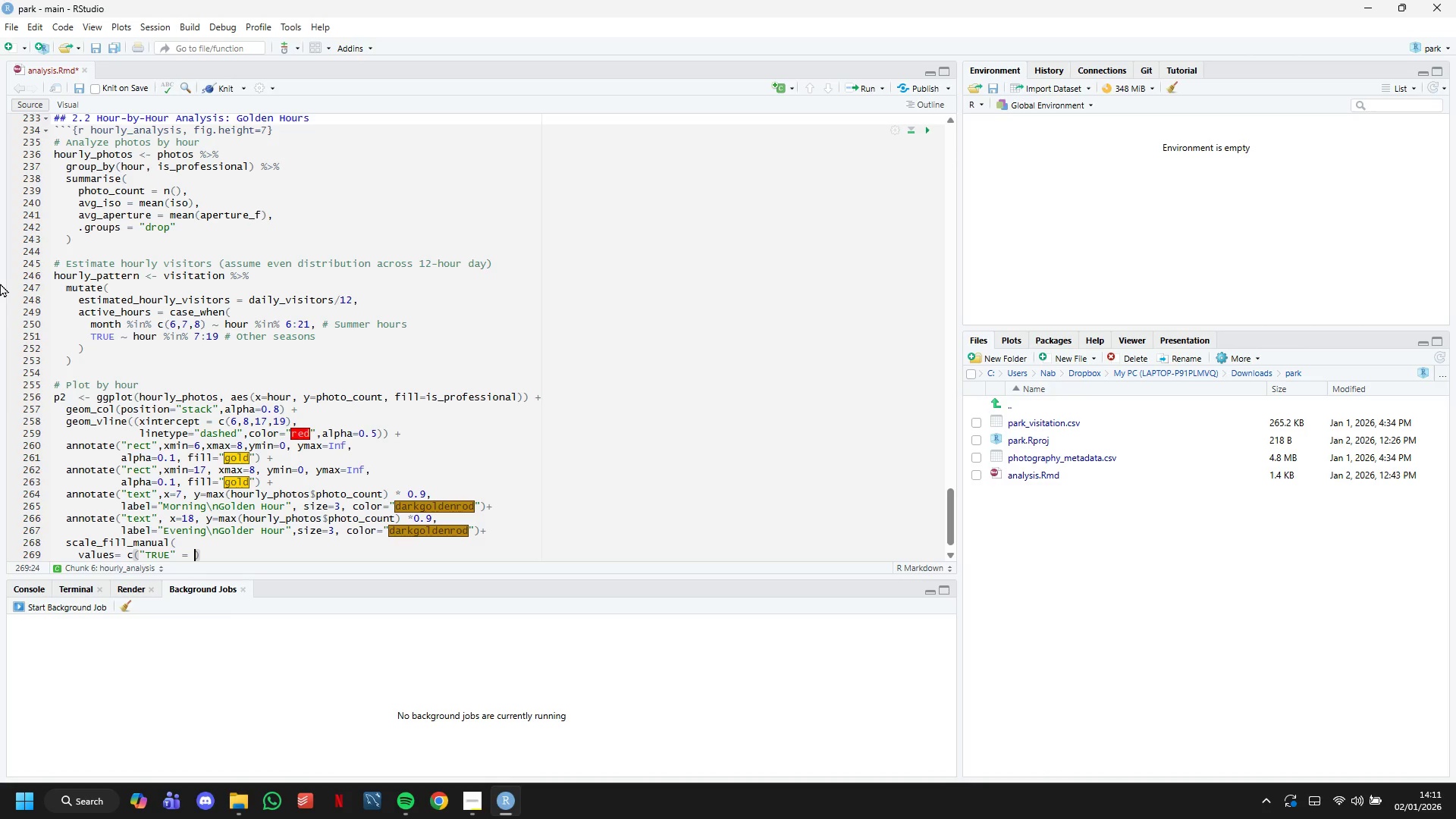 
key(Shift+ShiftLeft)
 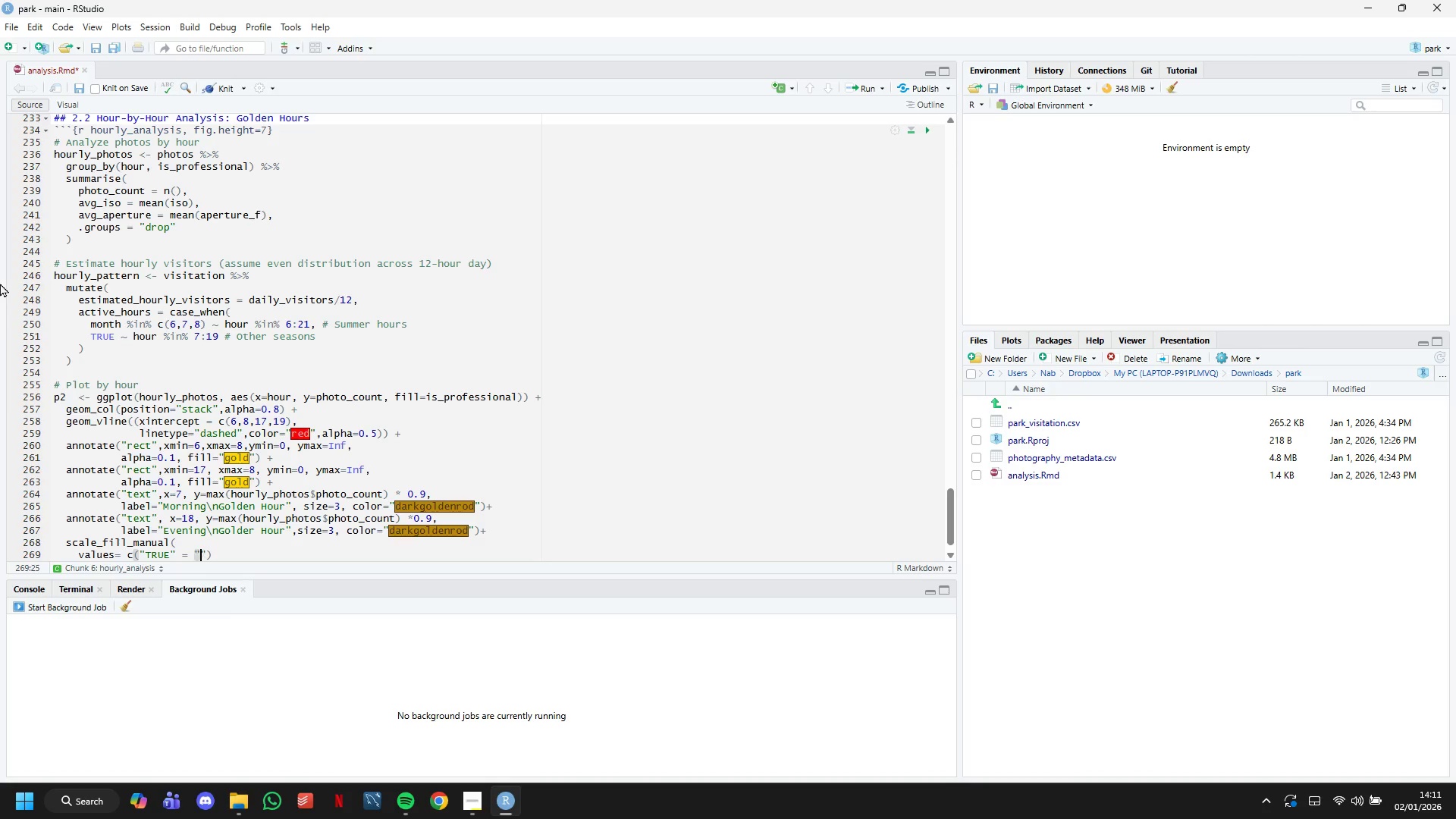 
key(Shift+Quote)
 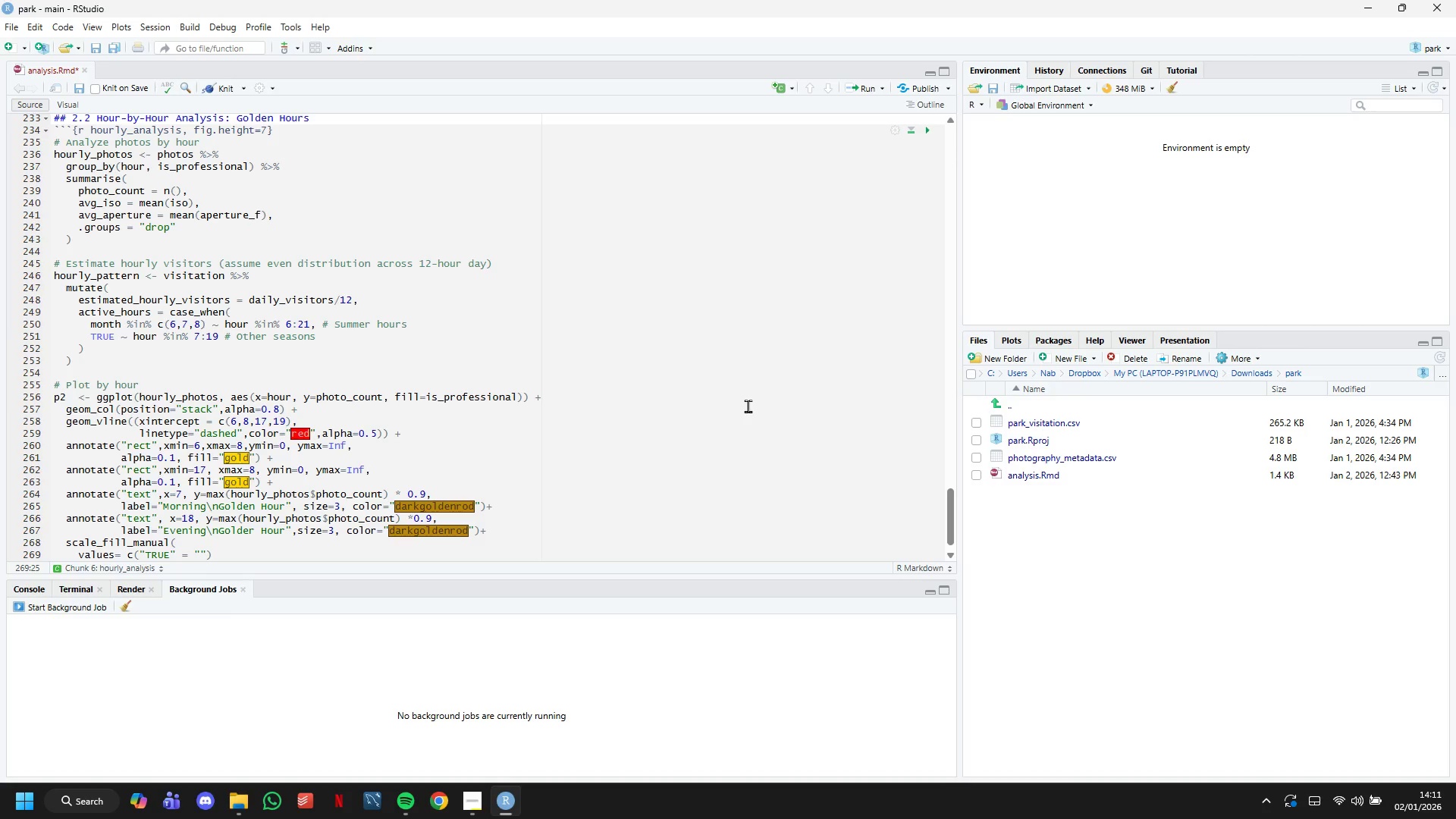 
type(#0077)
 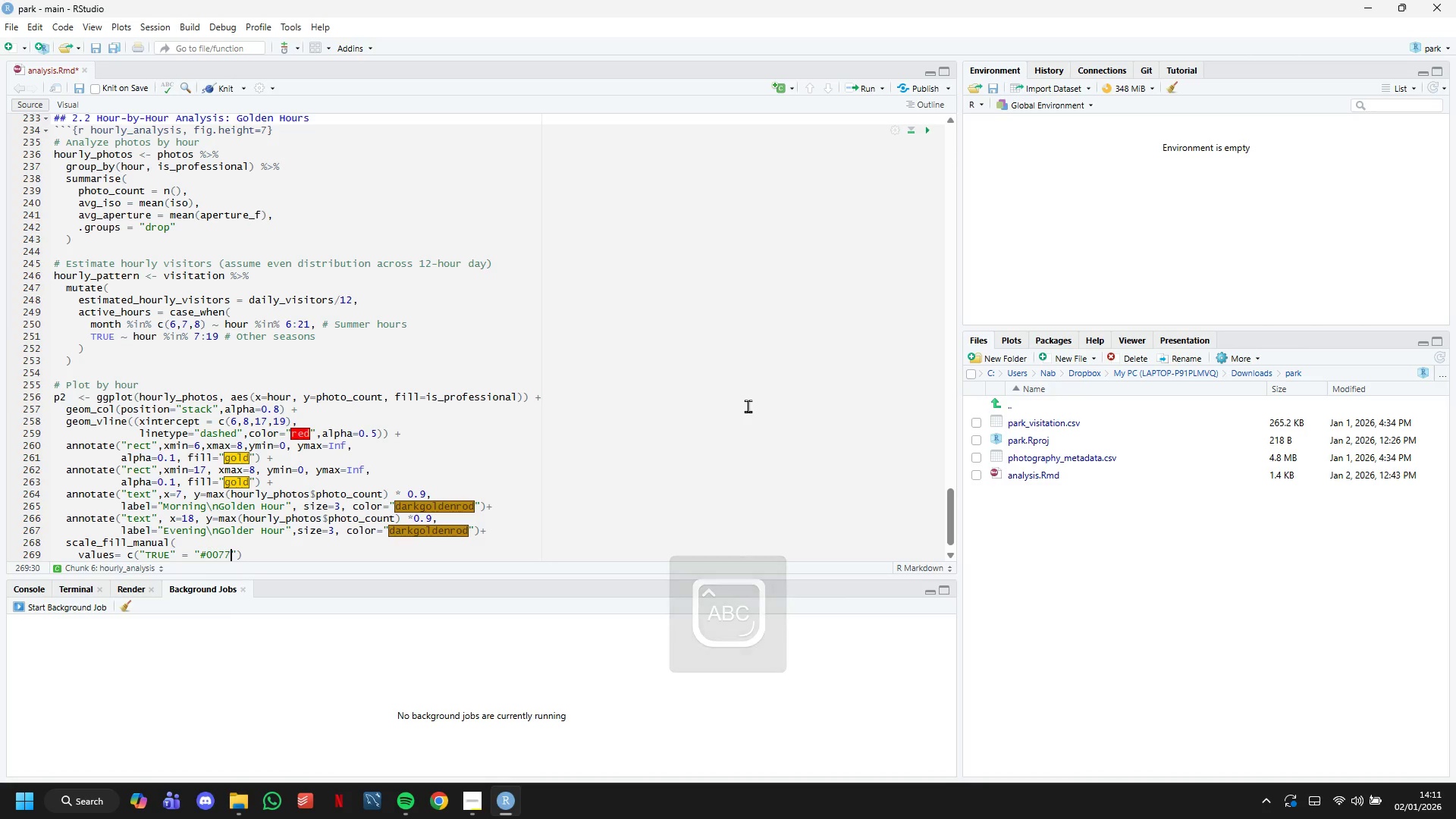 
type(B6)
 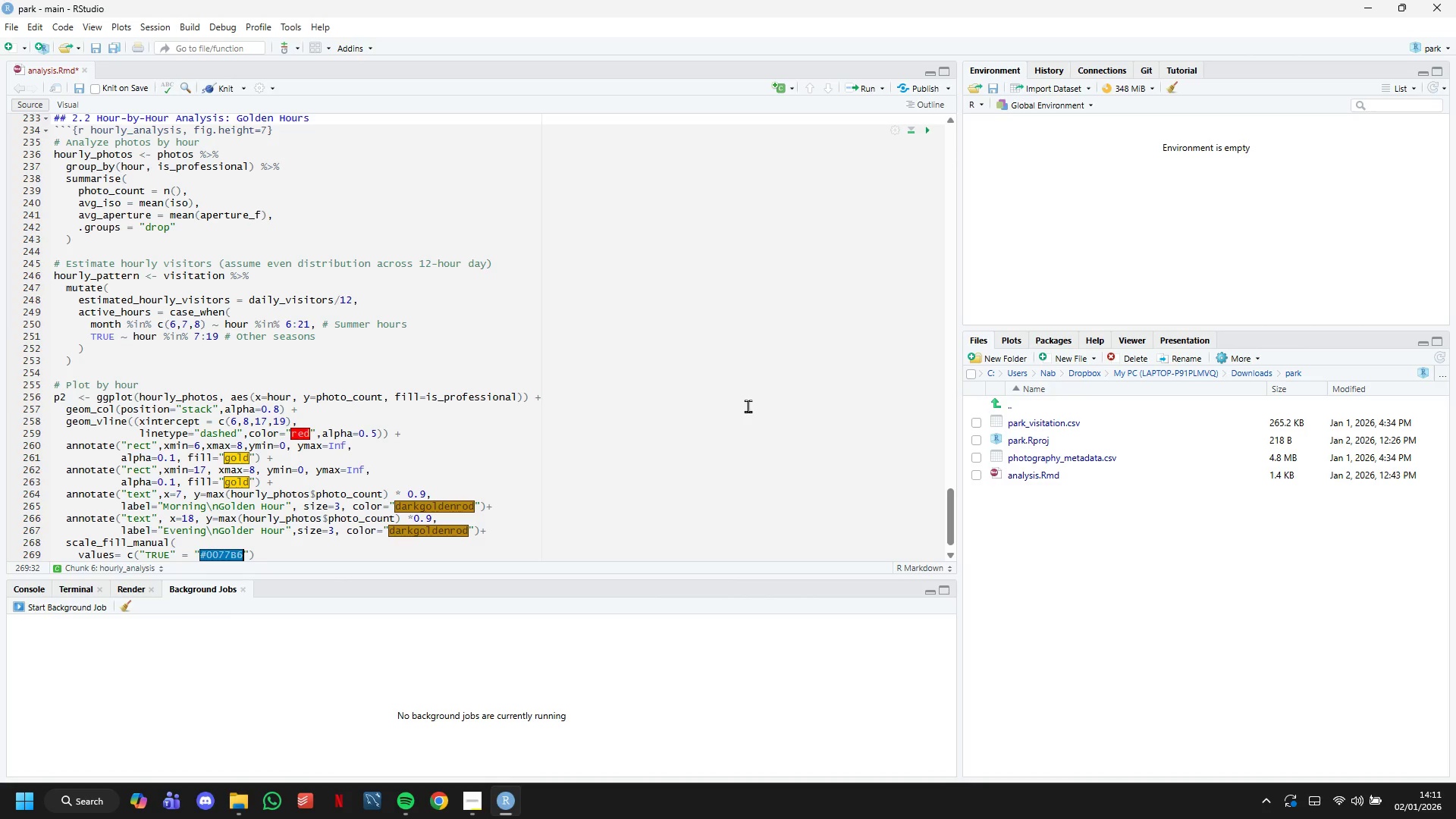 
key(ArrowRight)
 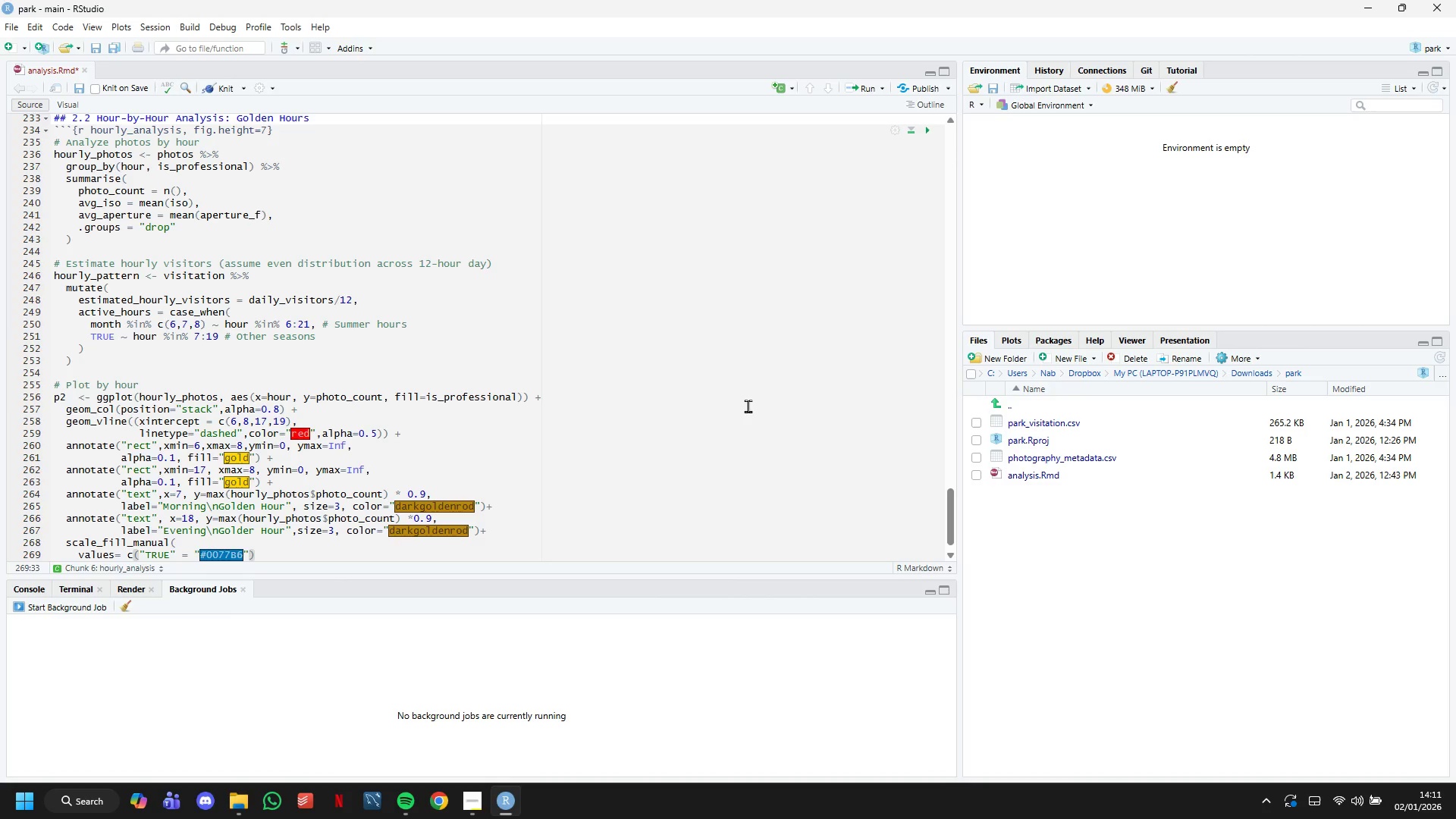 
type(,')
key(Backspace)
type("fa)
key(Backspace)
key(Backspace)
type(D)
key(Backspace)
type(FALSE)
 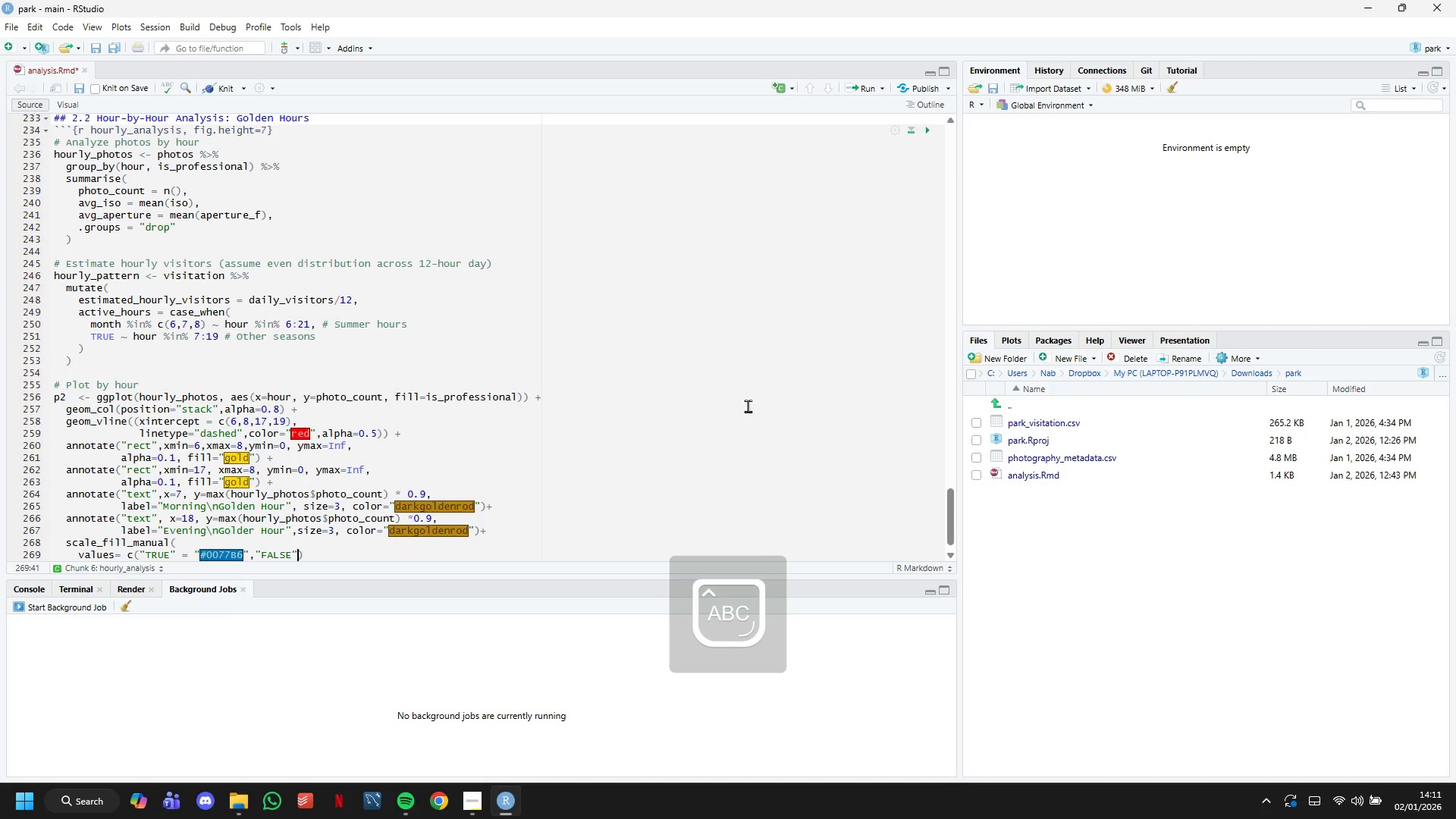 
key(ArrowRight)
 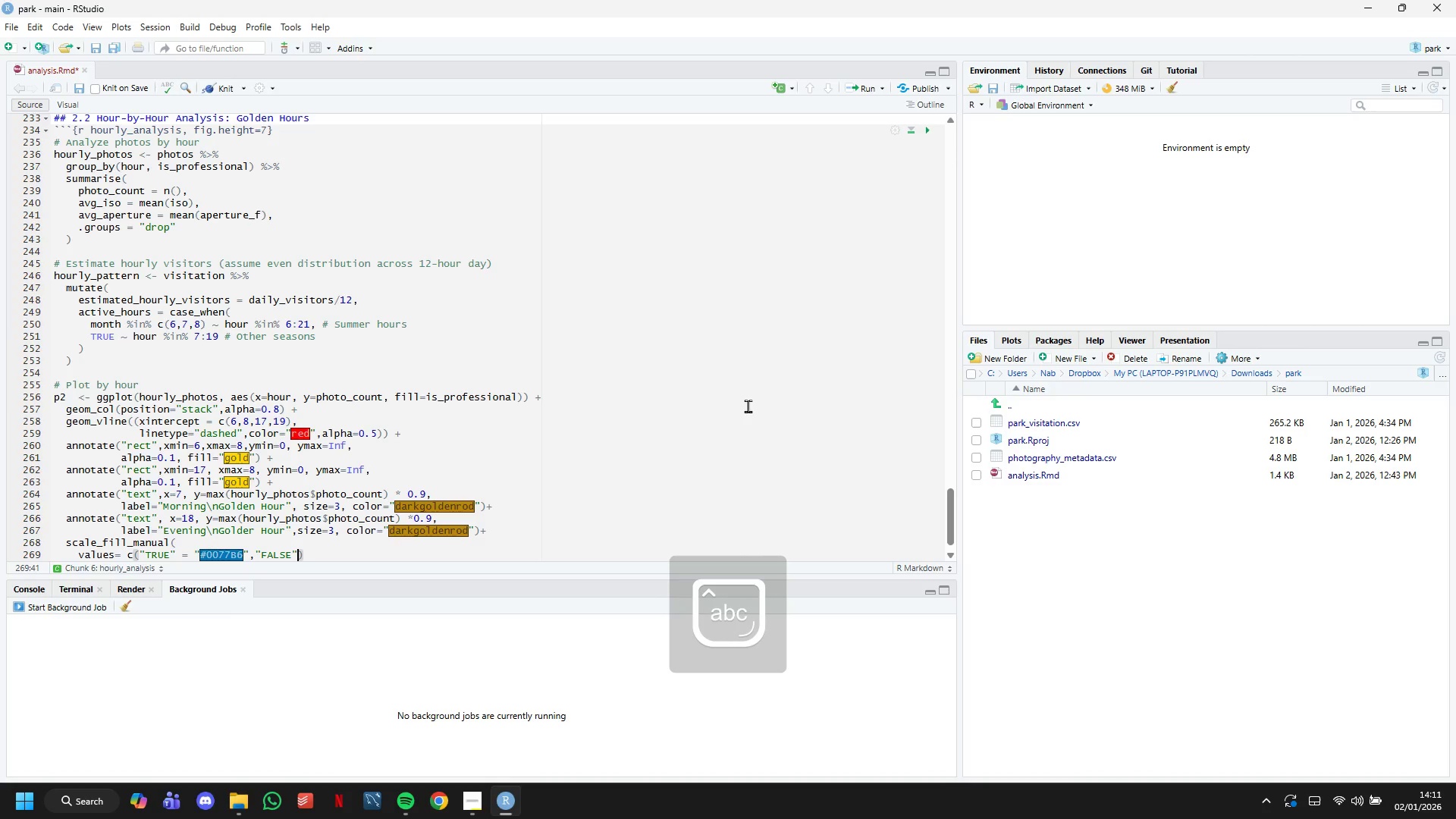 
type( = "#90e0ef)
 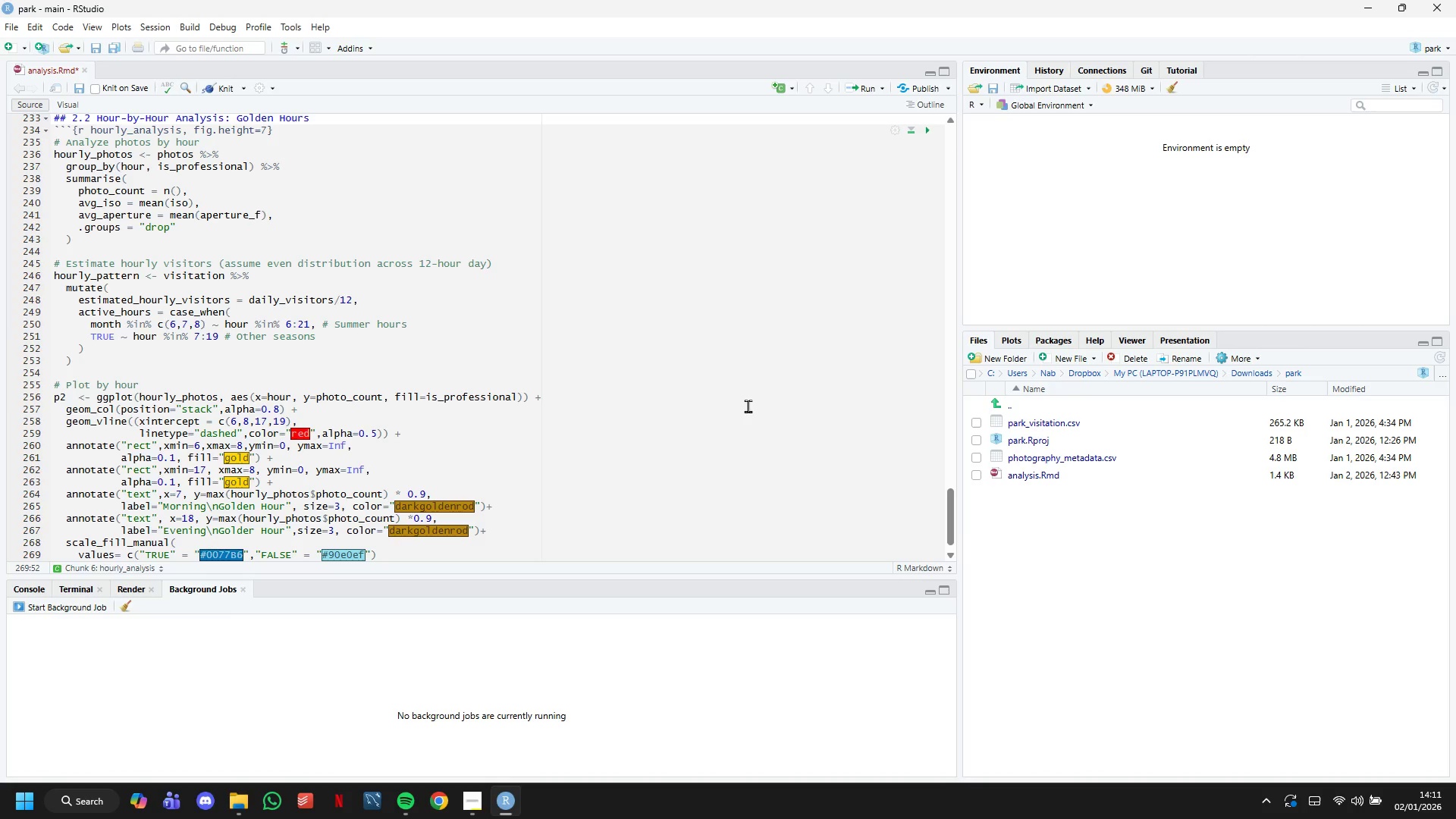 
key(ArrowRight)
 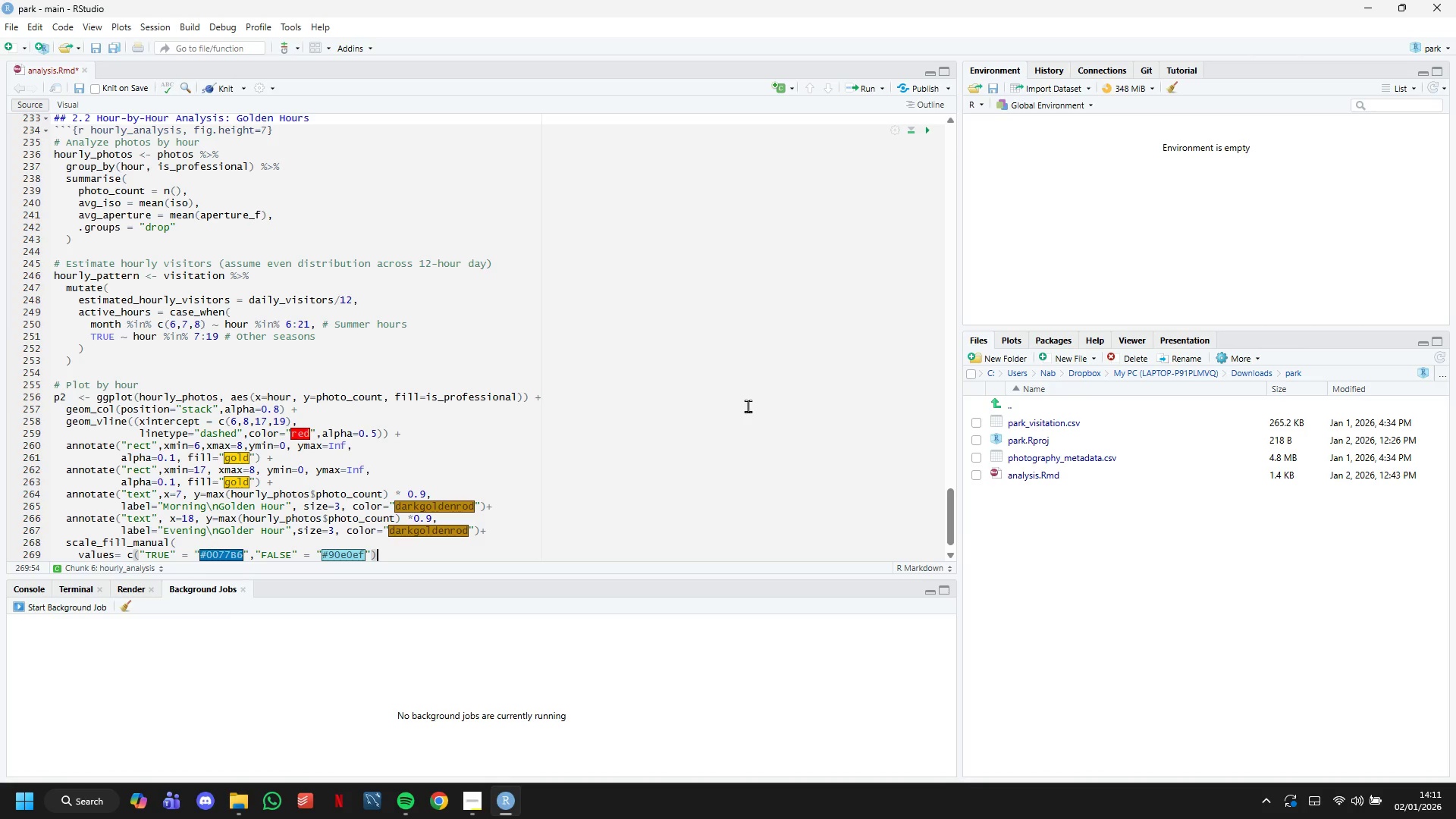 
key(ArrowRight)
 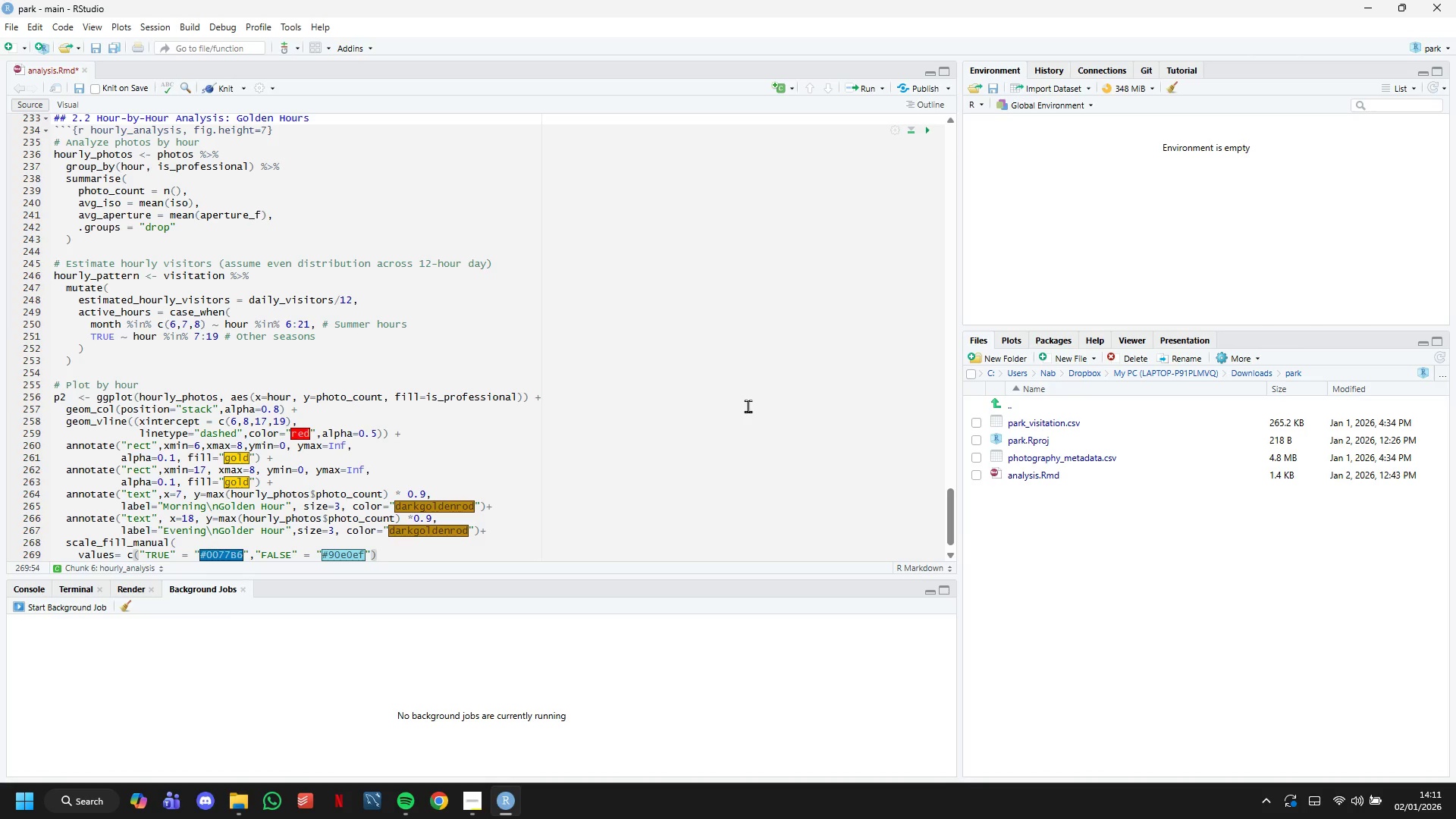 
key(Comma)
 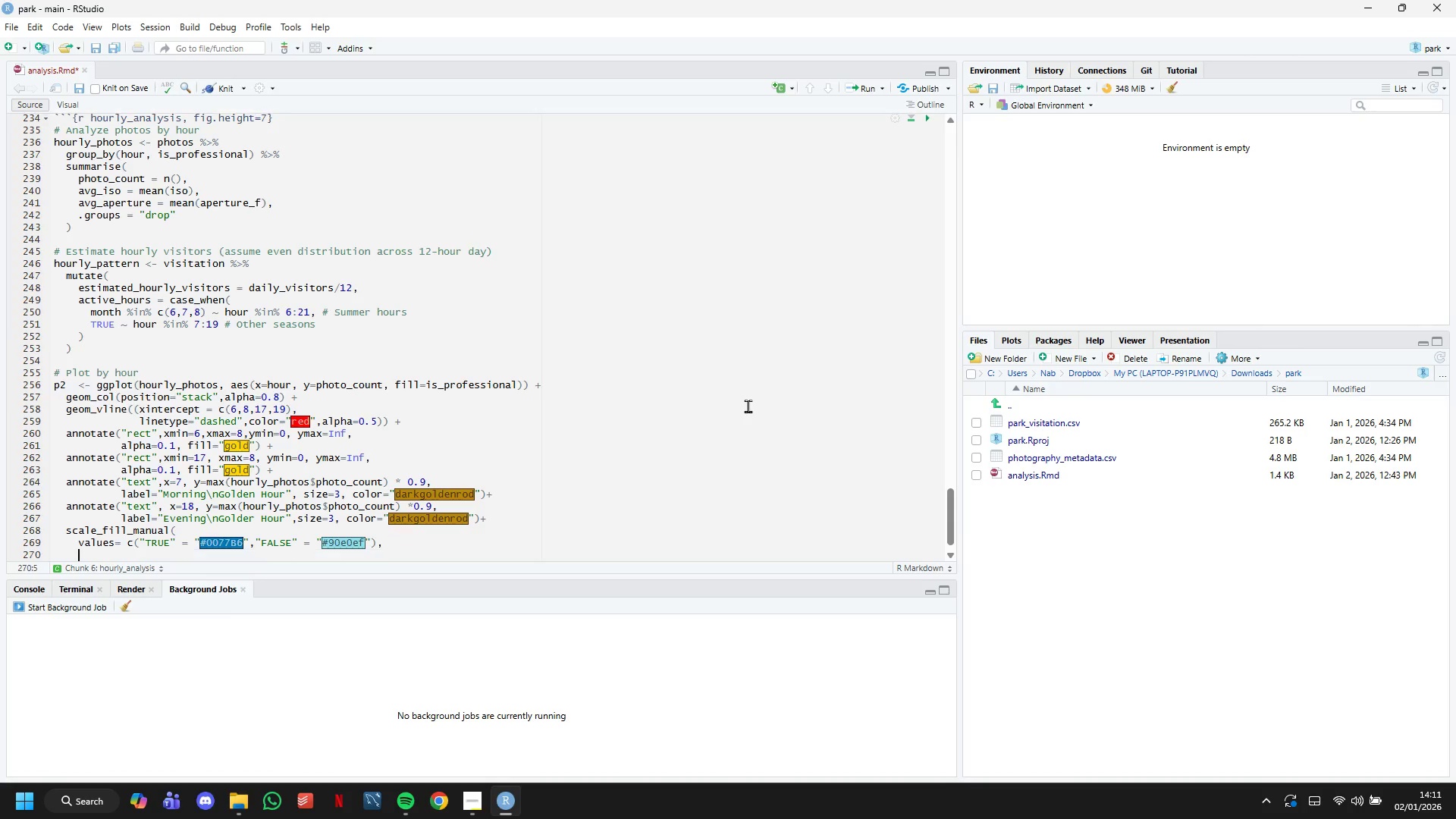 
key(Enter)
 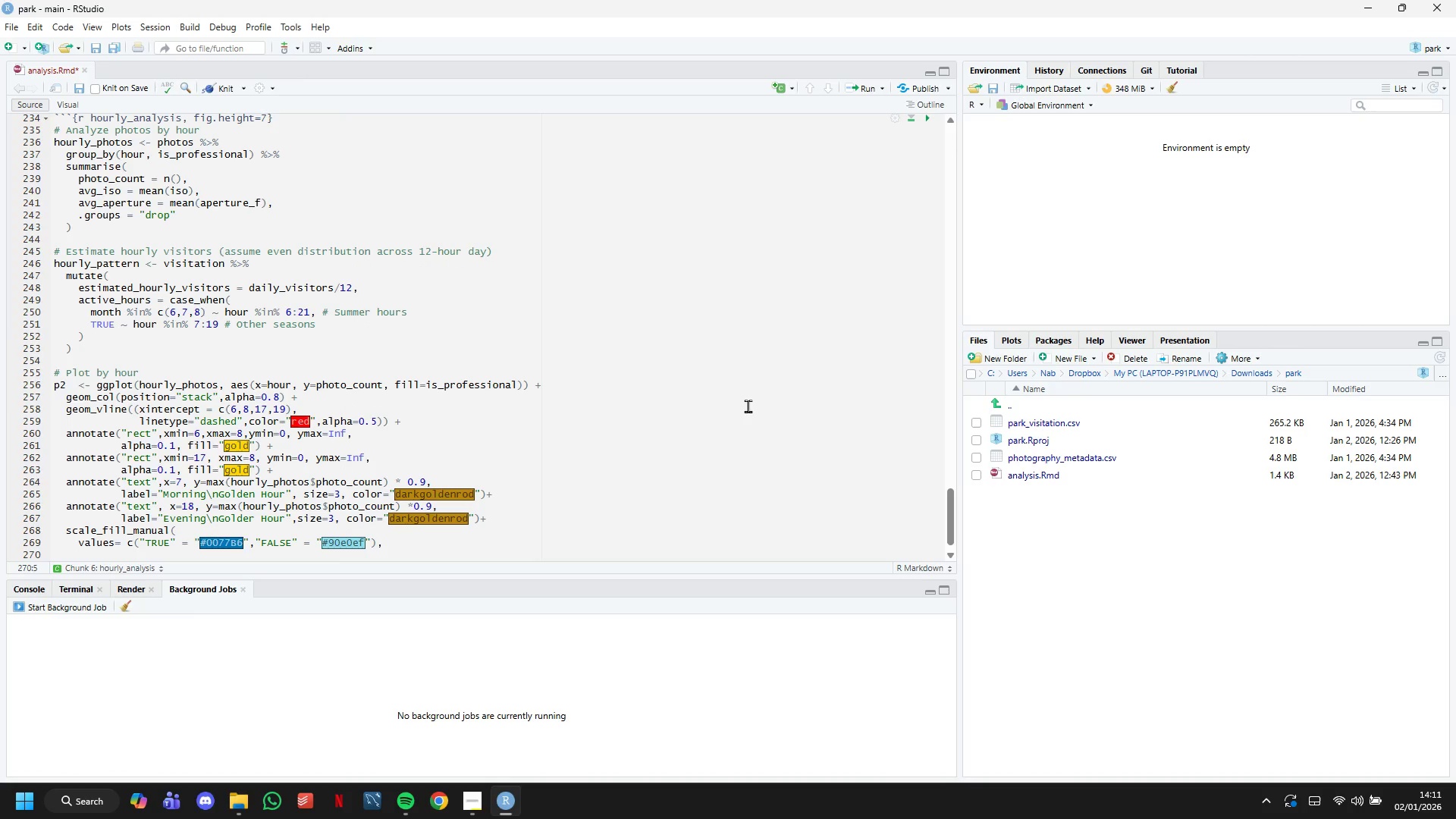 
type(labels= )
 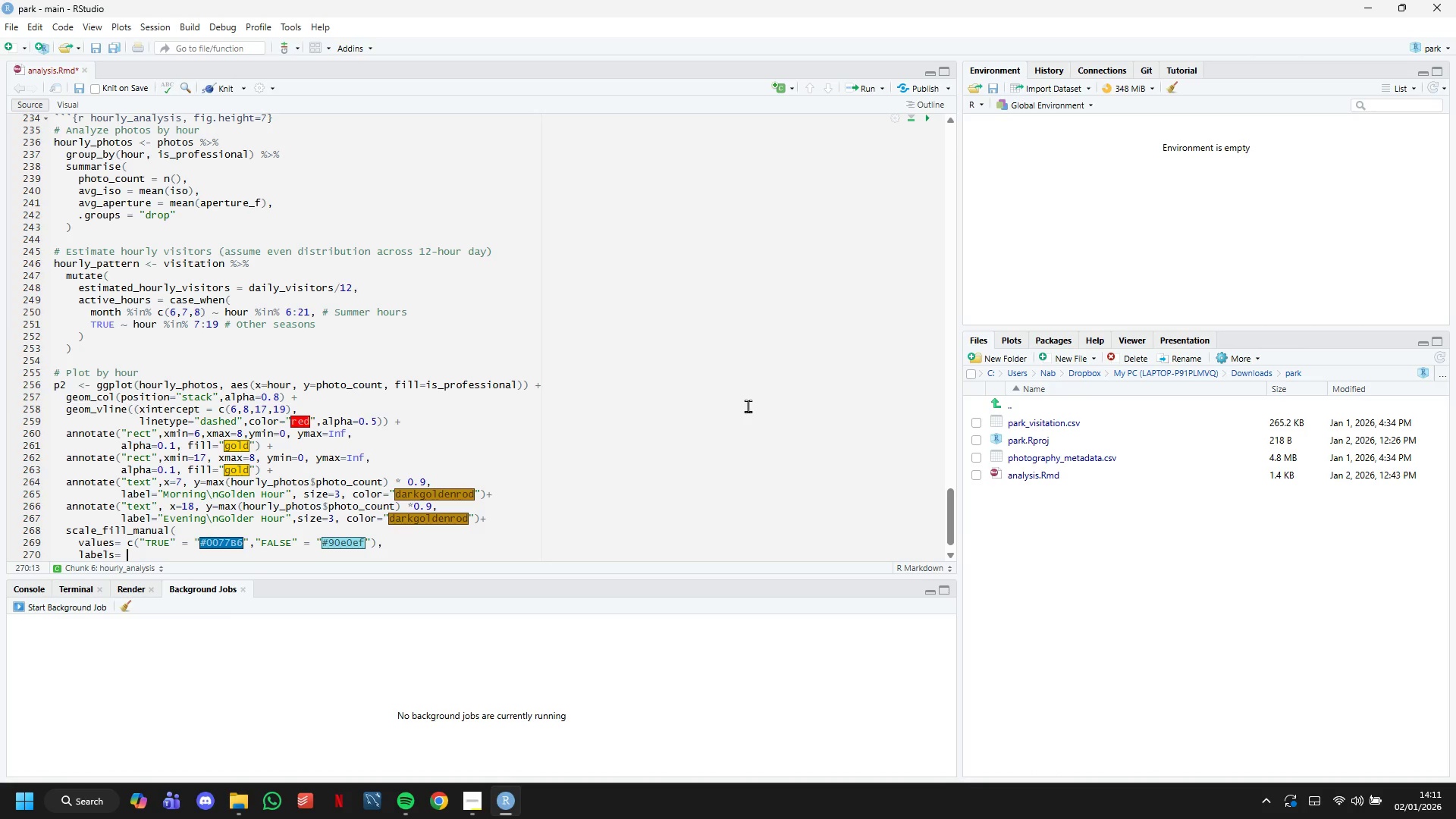 
wait(19.36)
 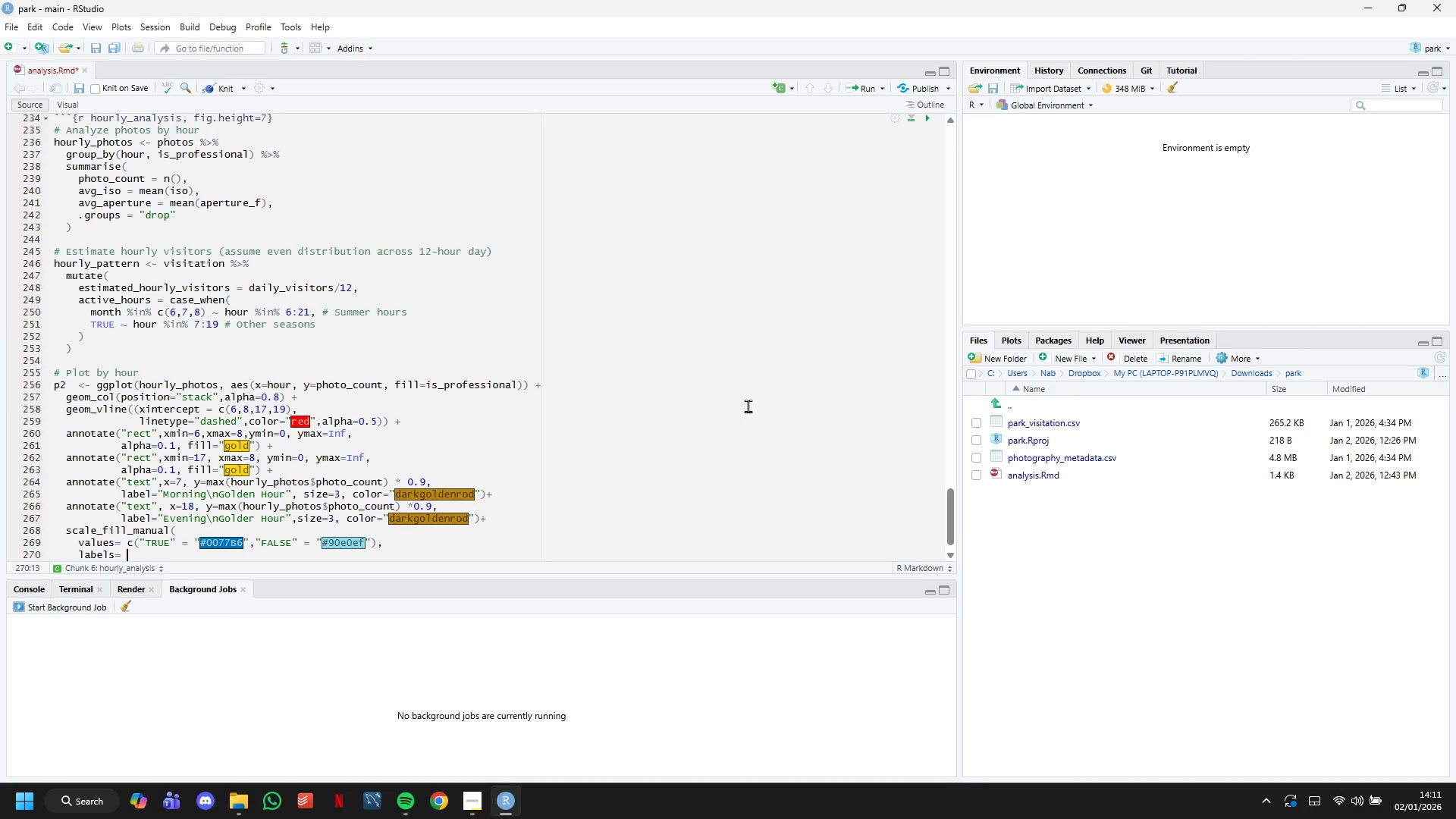 
type(c("TRUE)
 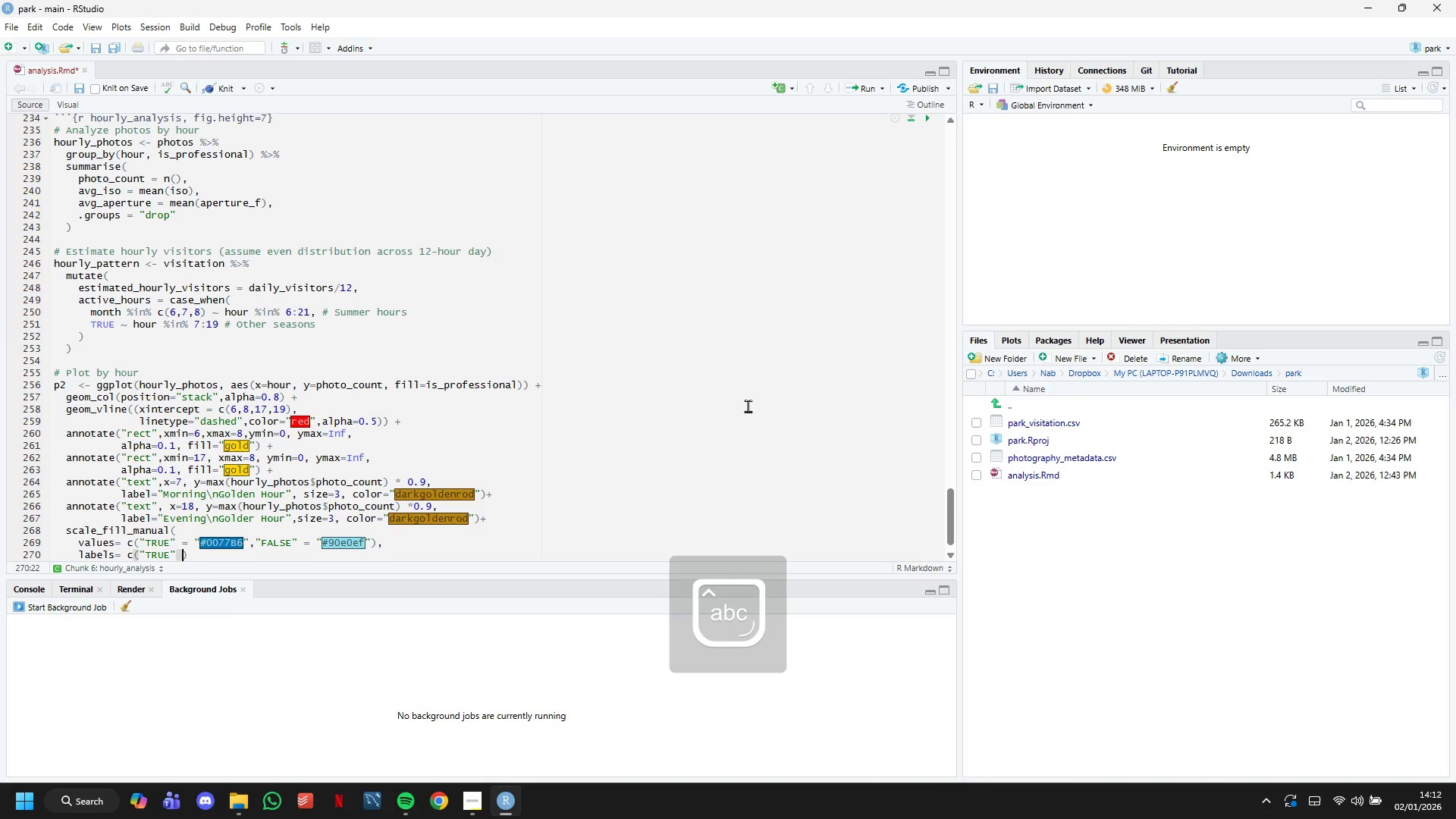 
 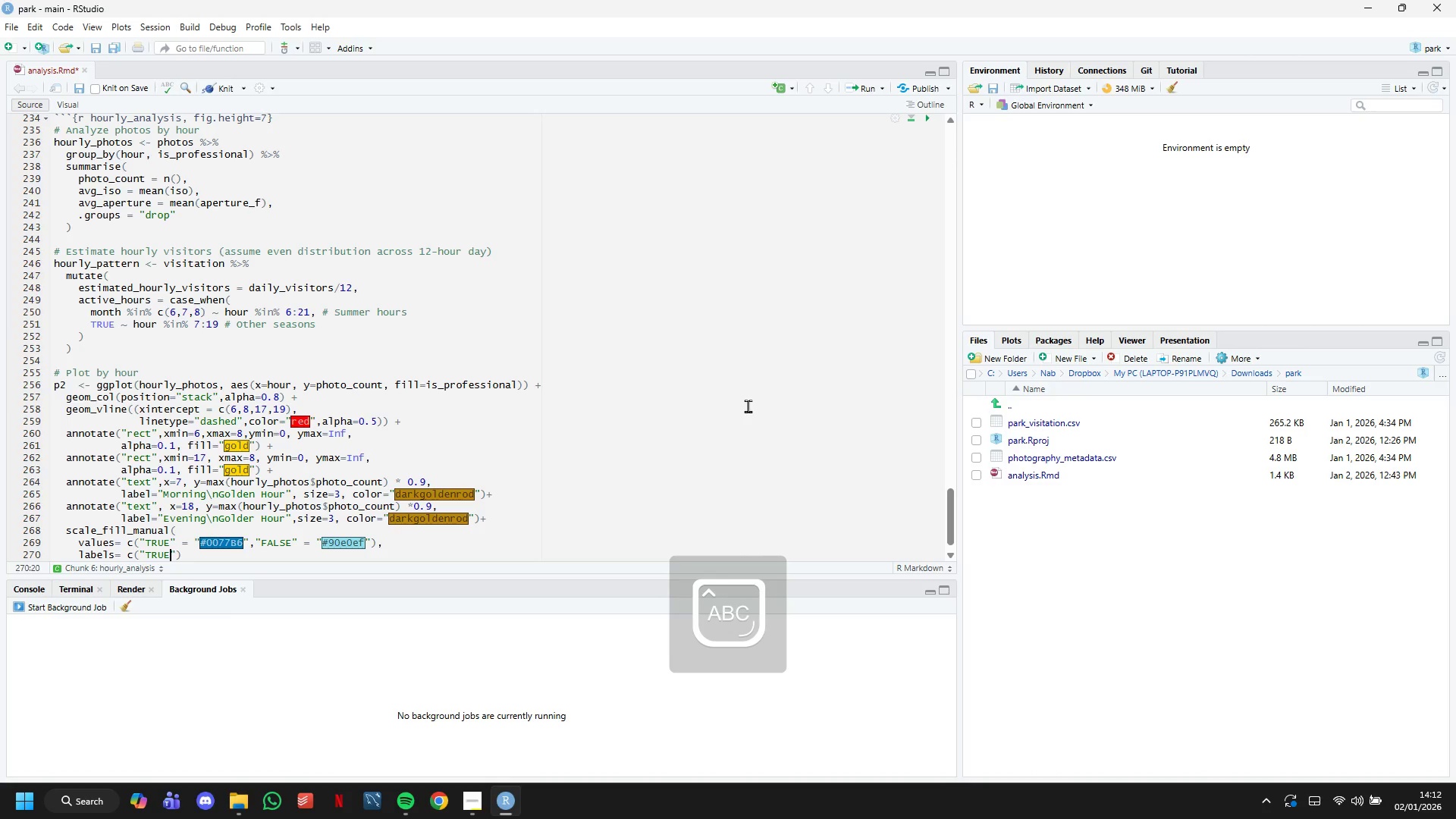 
key(ArrowRight)
 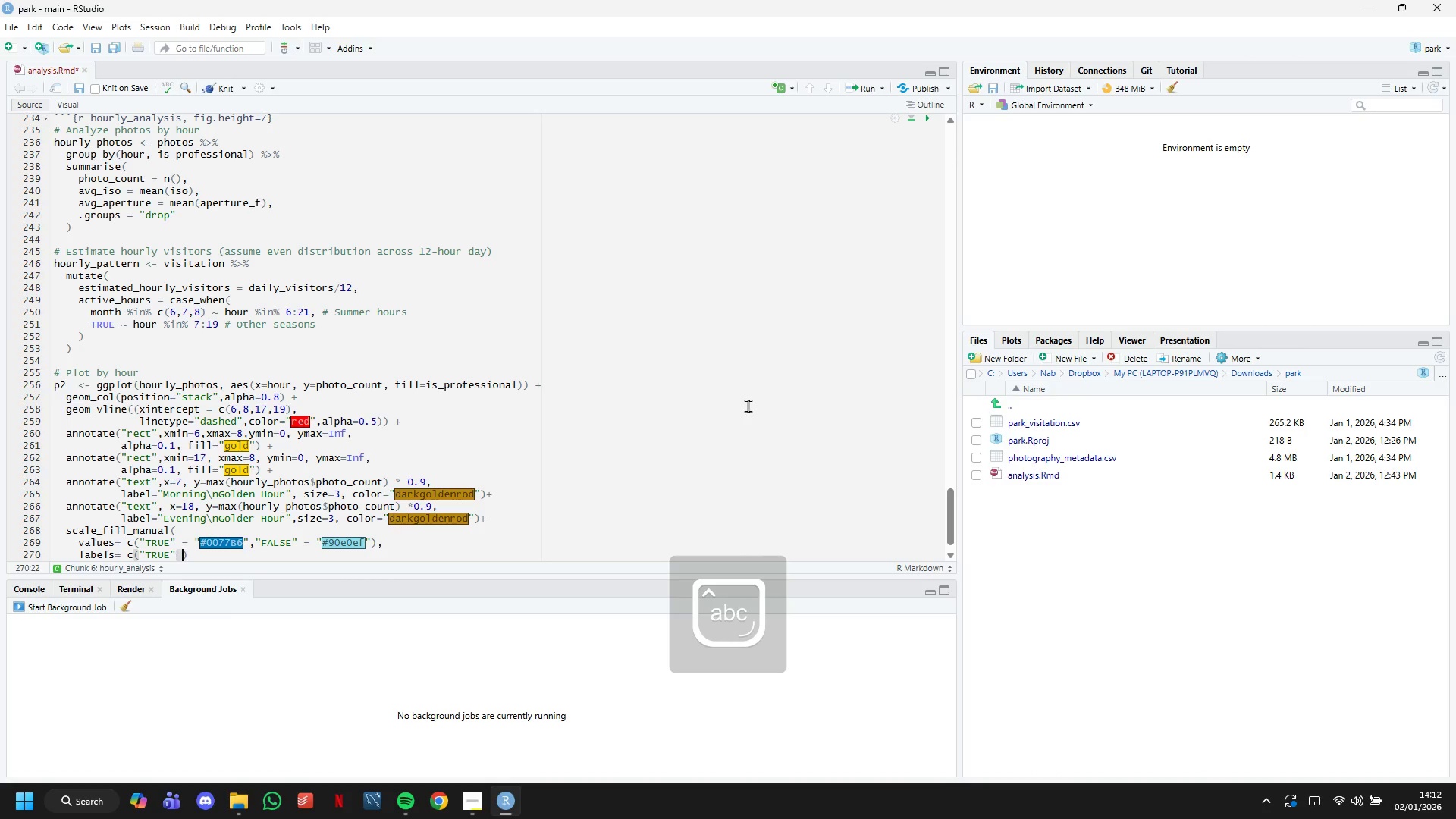 
type( = "Professioa)
key(Backspace)
type(a)
key(Backspace)
type(nal)
 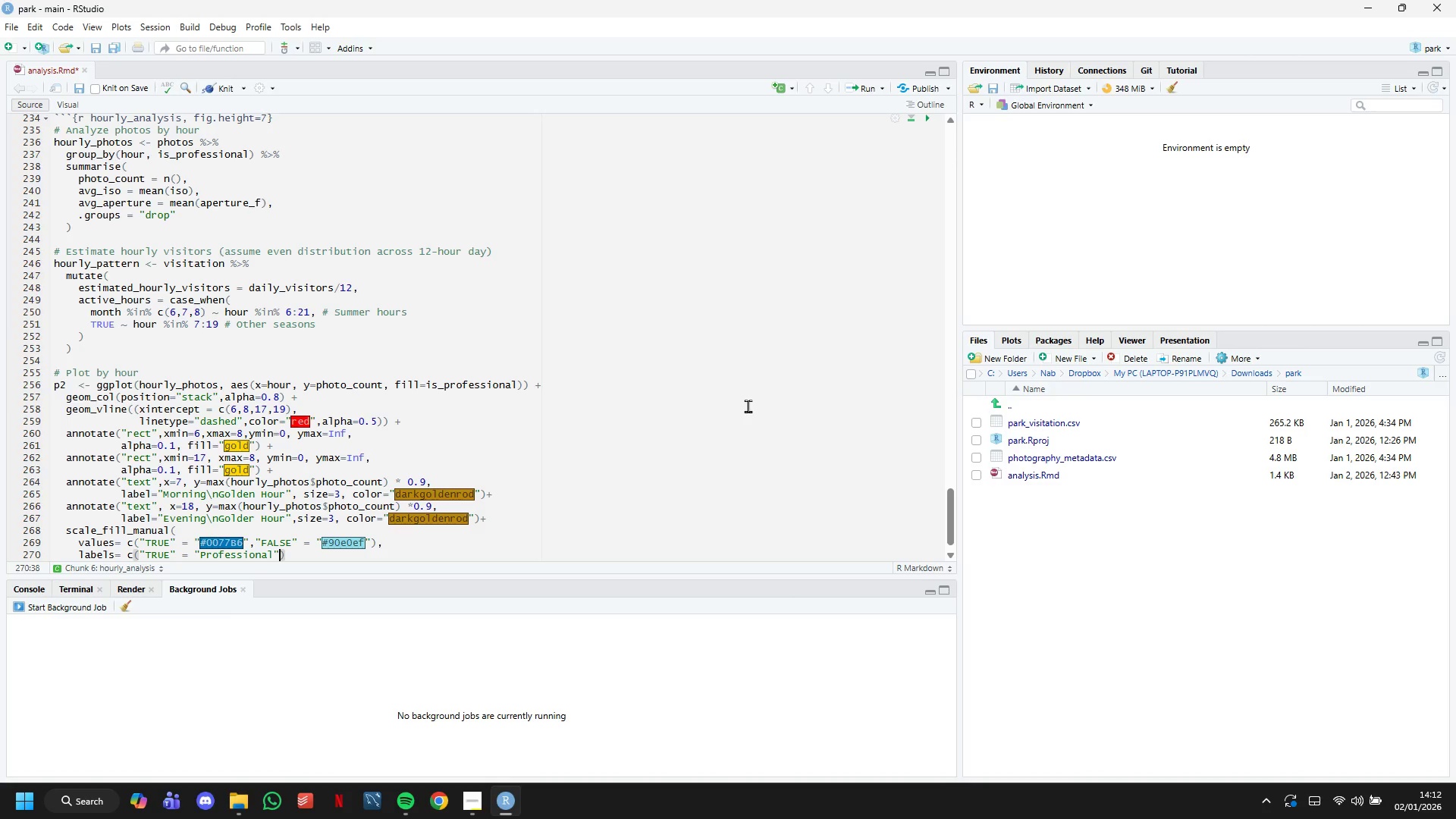 
 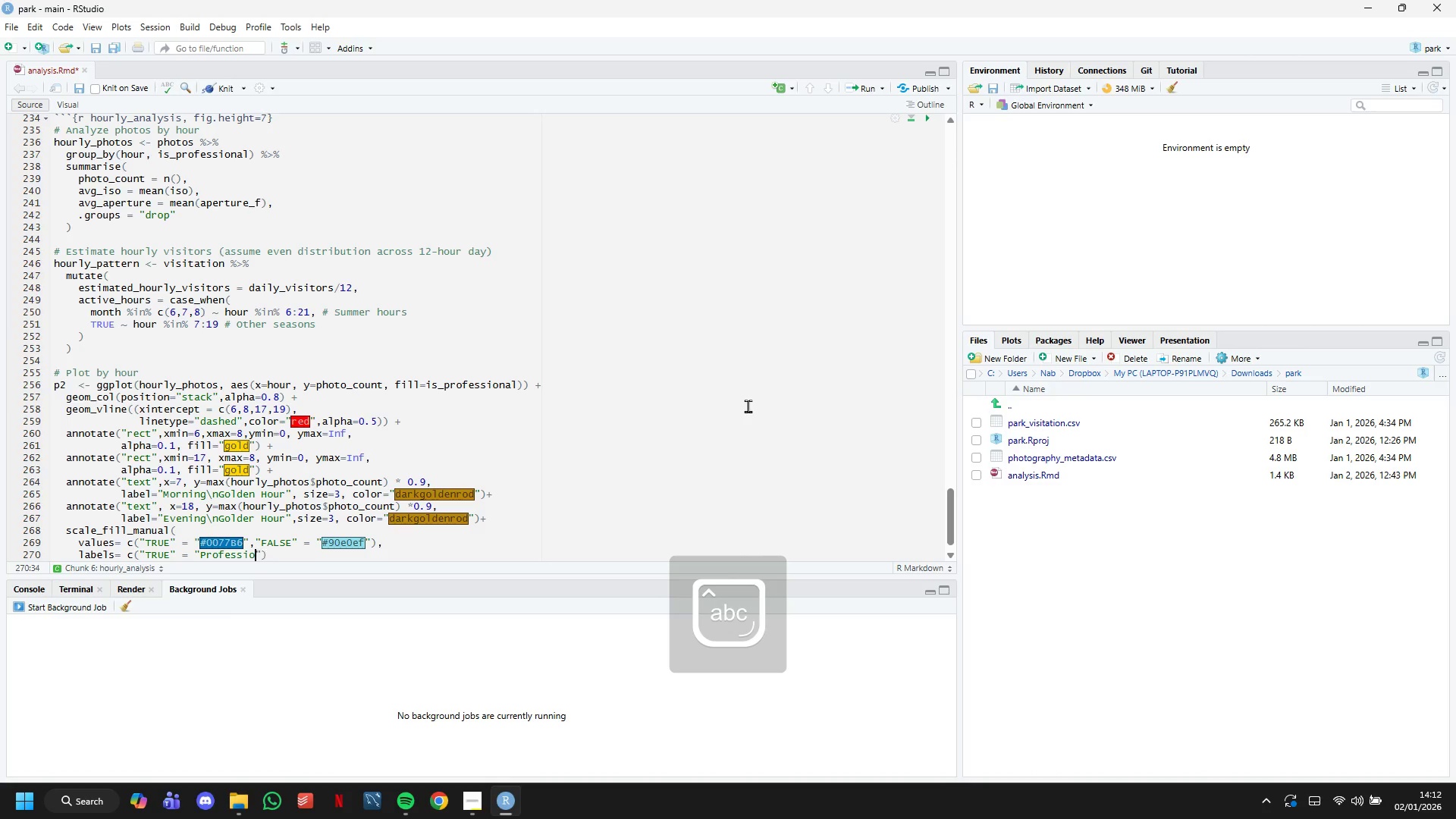 
key(ArrowRight)
 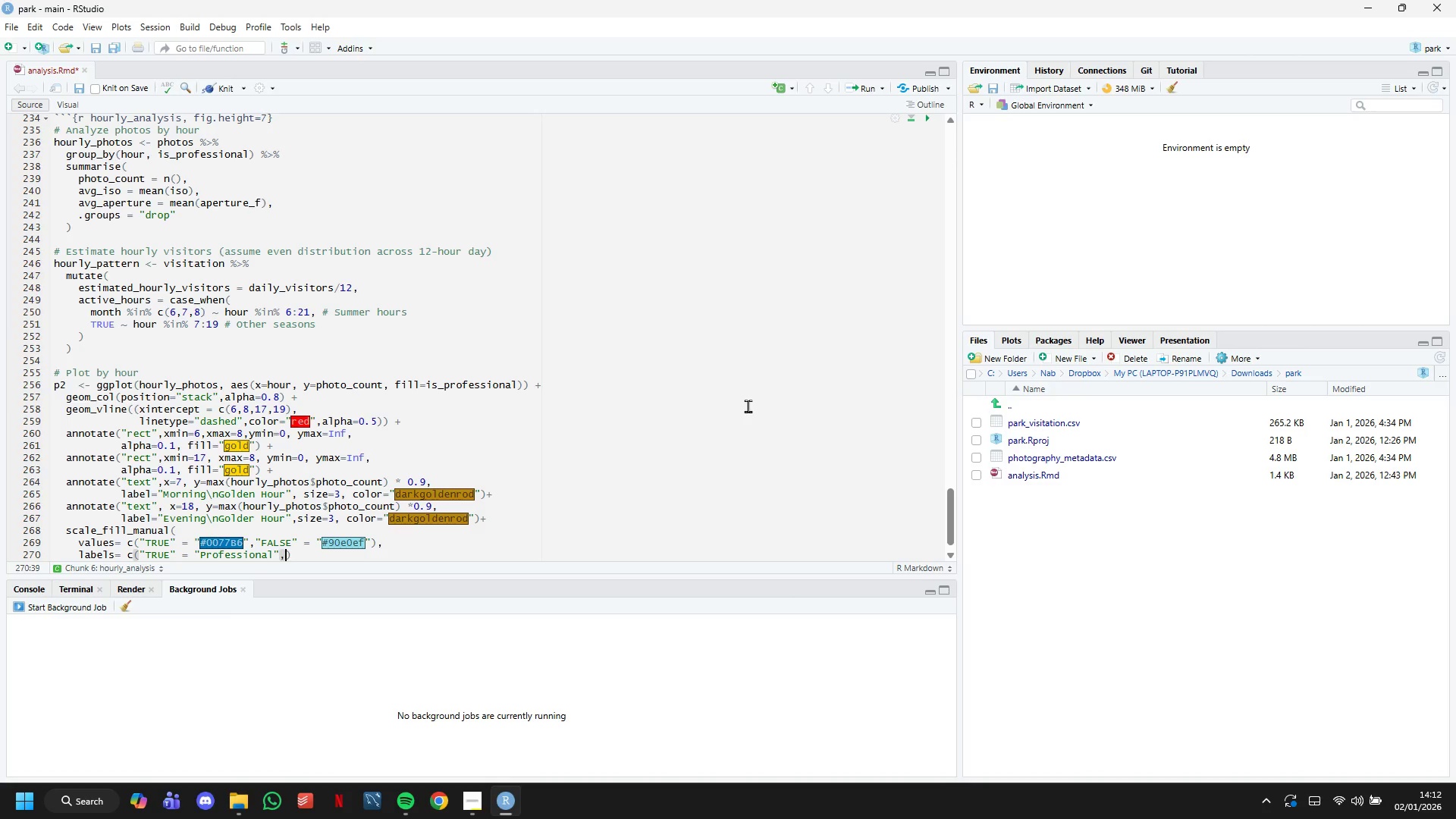 
type(, "FALSE)
 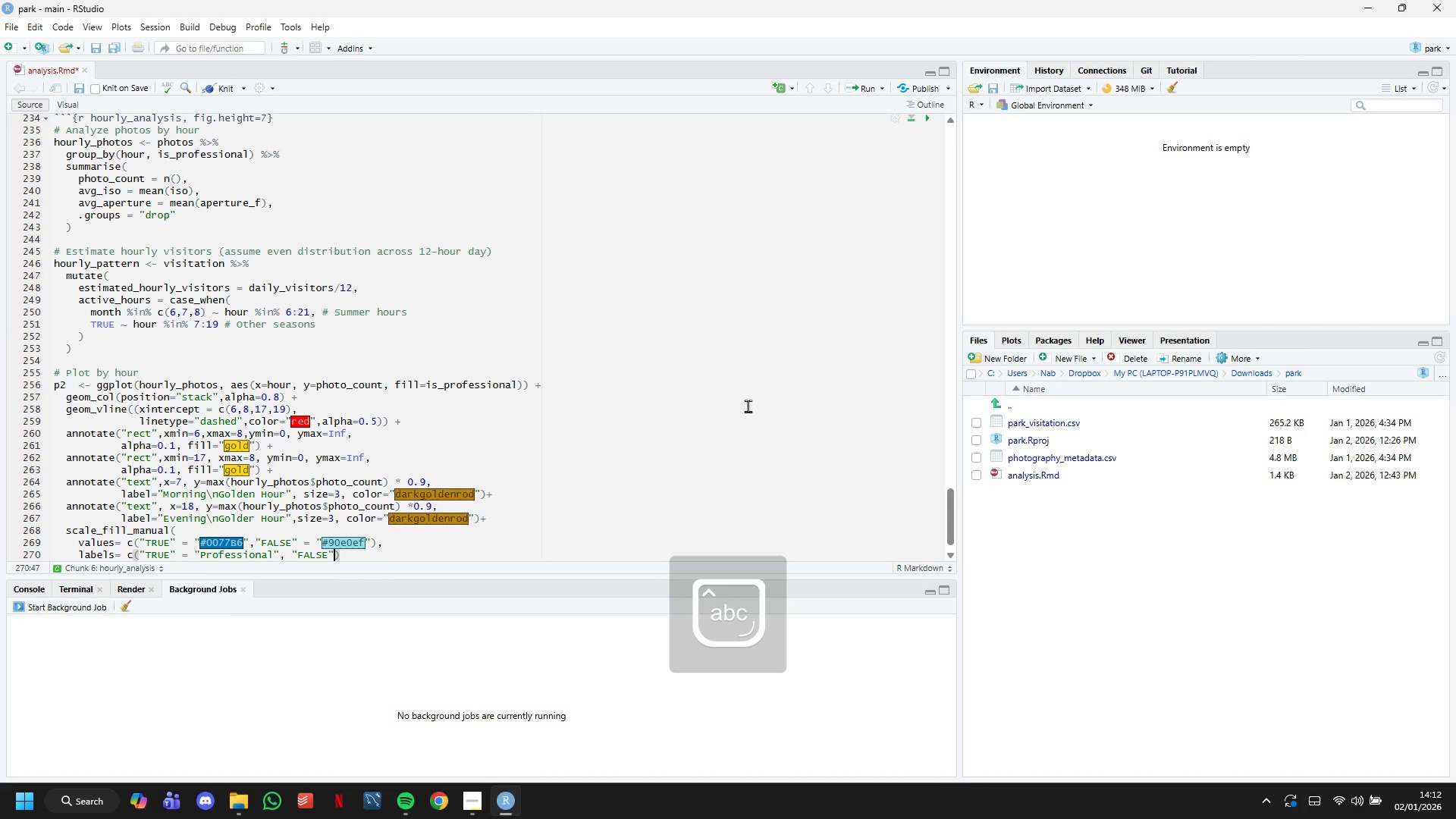 
 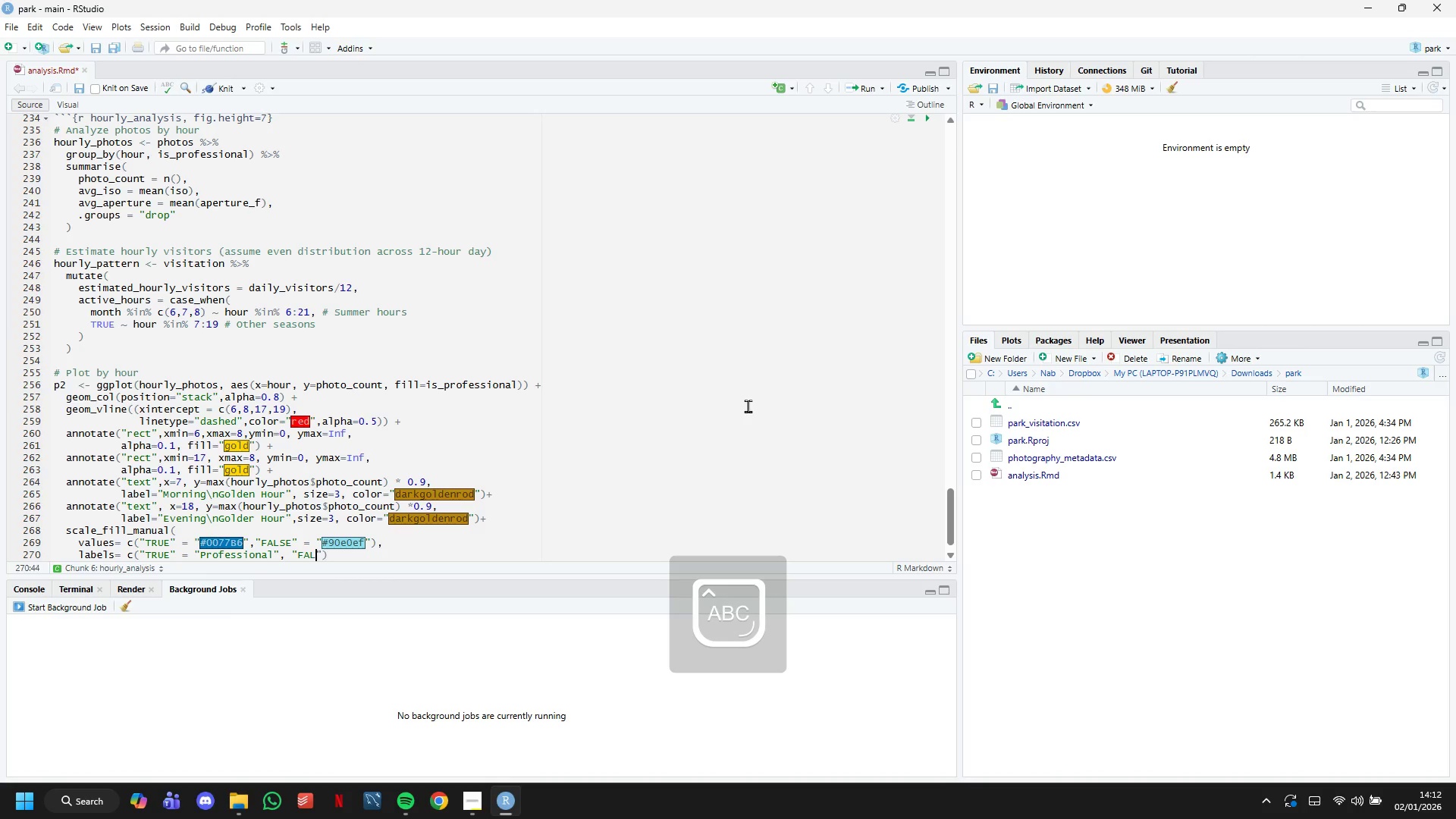 
key(ArrowRight)
 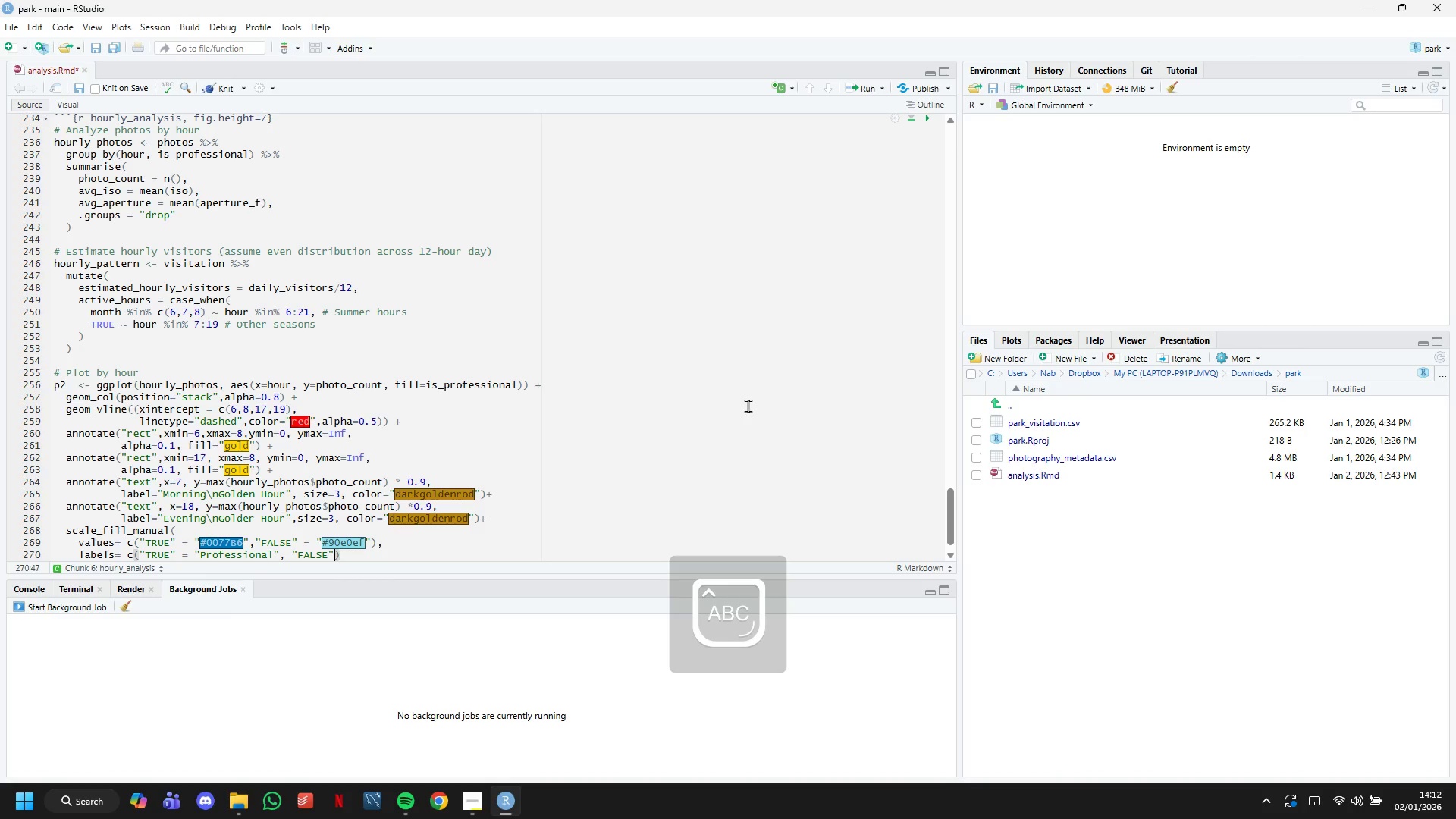 
type( = "Amateur)
 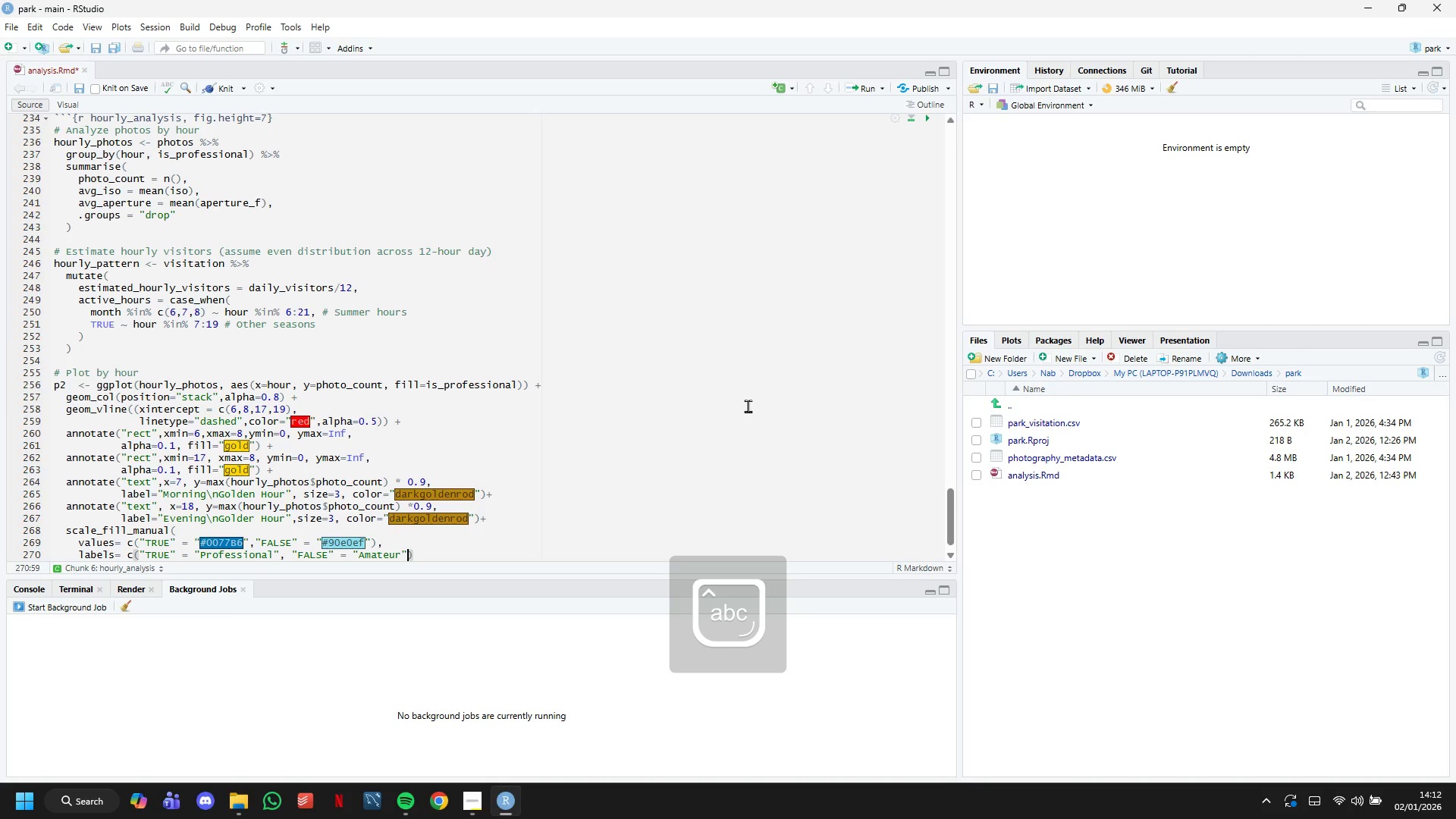 
 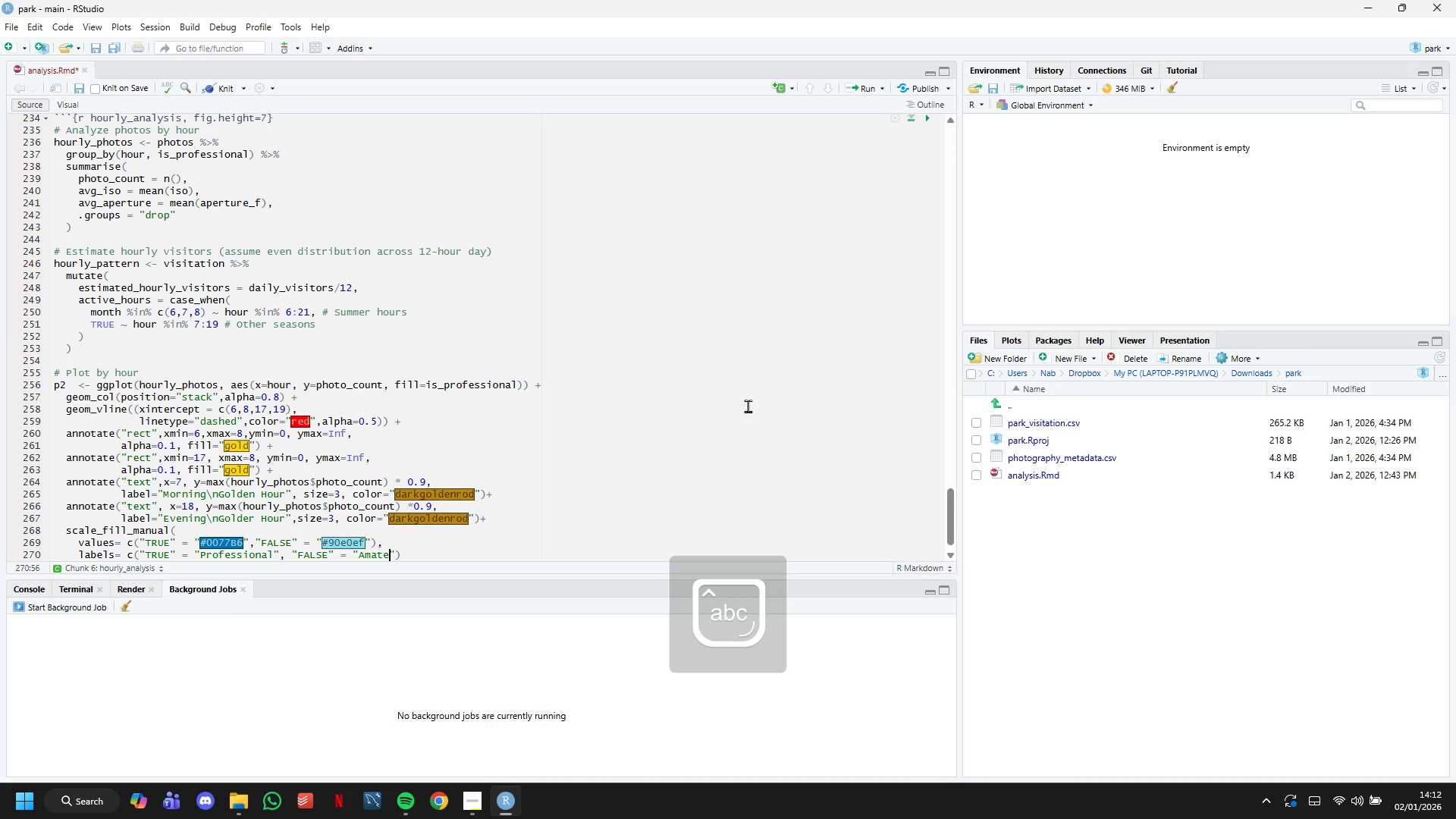 
key(ArrowRight)
 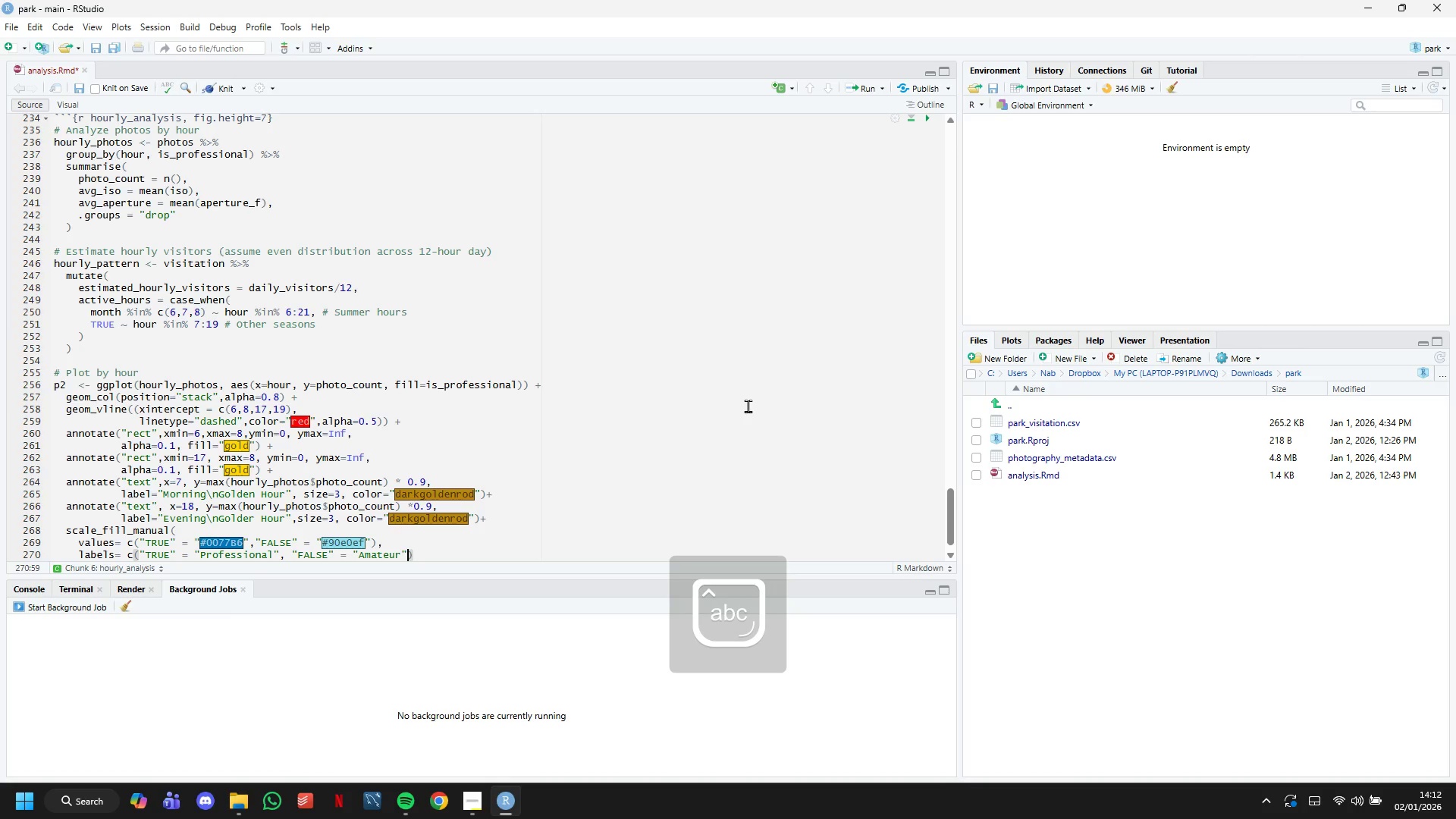 
key(ArrowRight)
 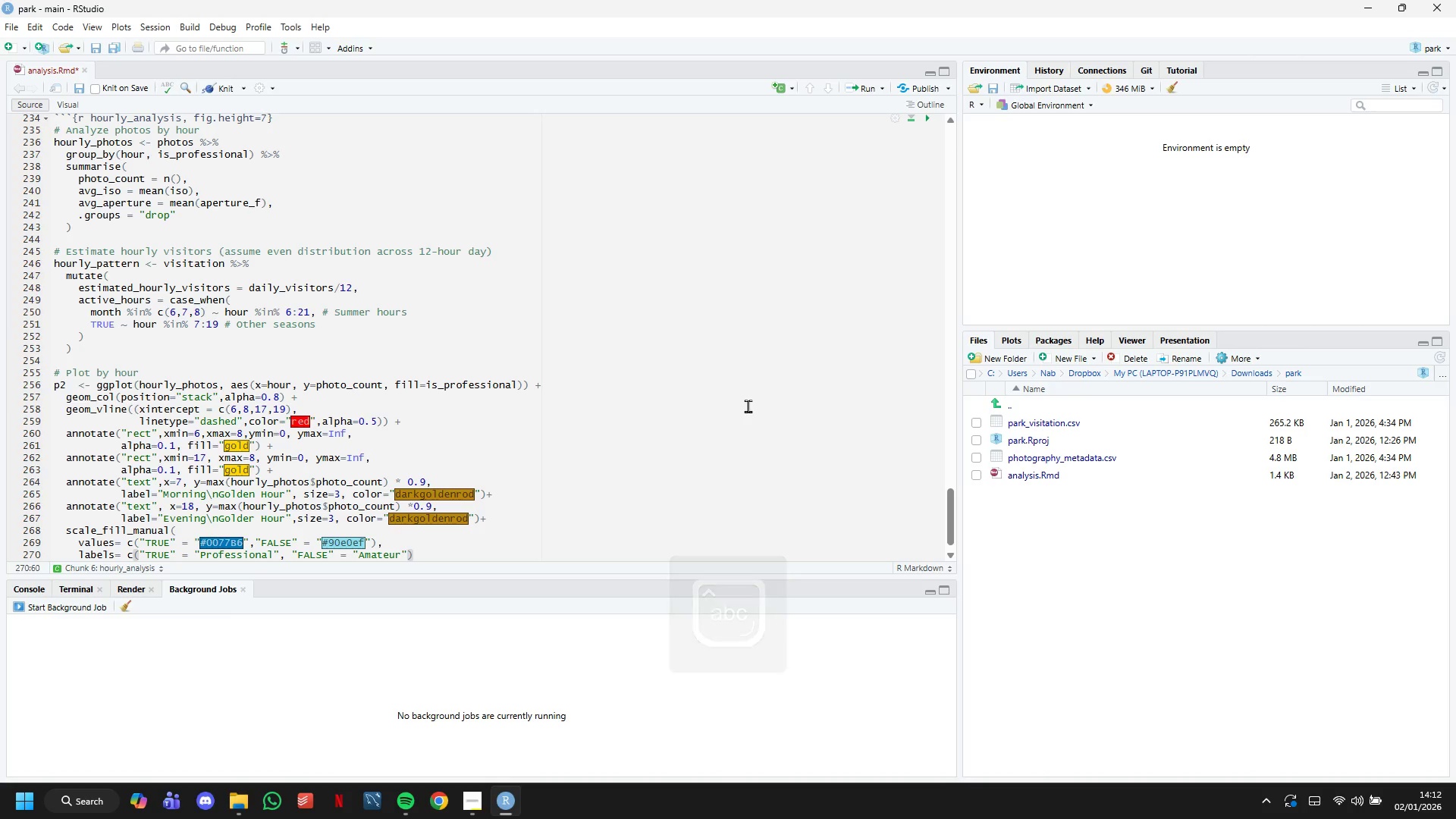 
key(ArrowDown)
 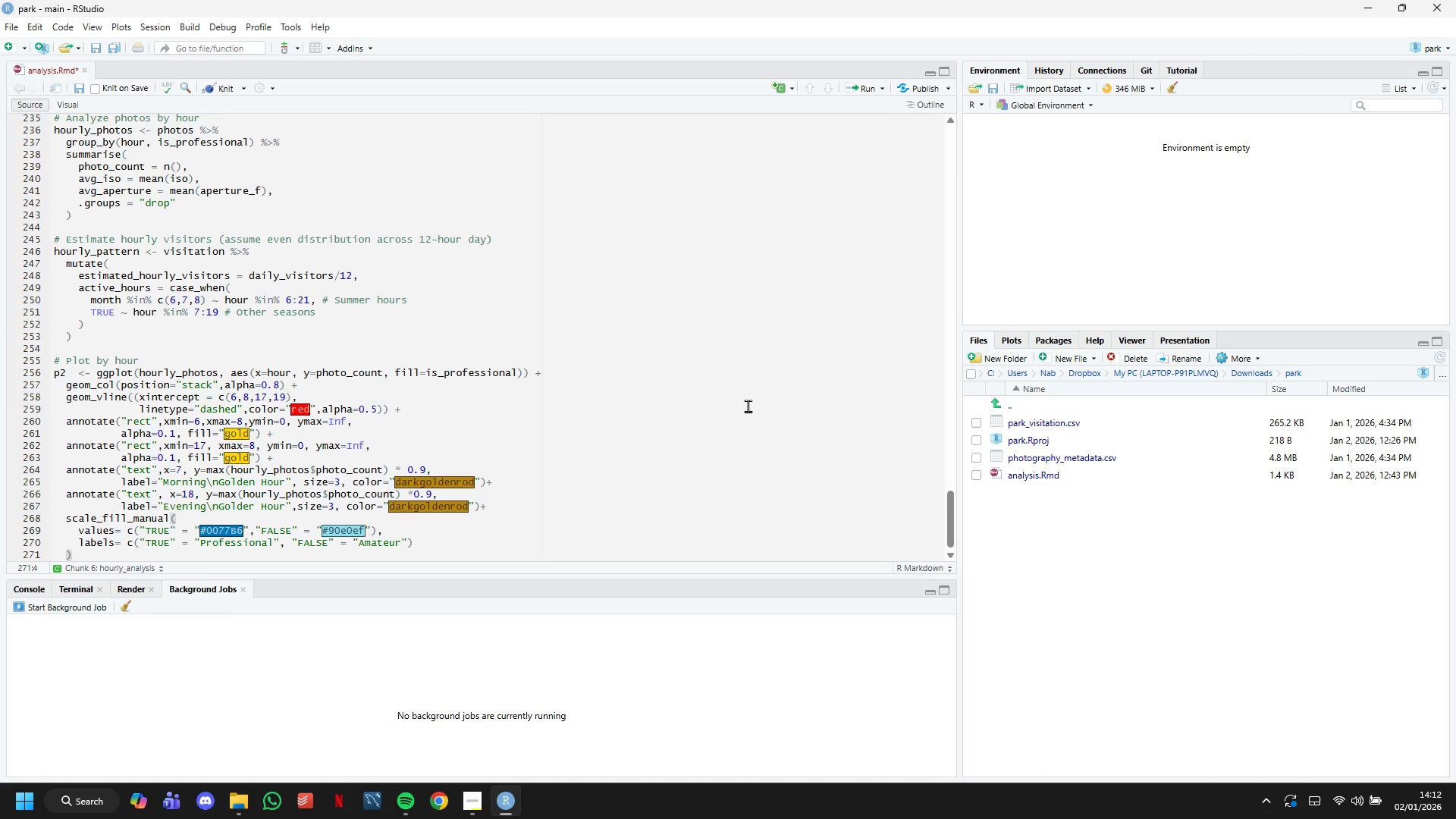 
key(Space)
 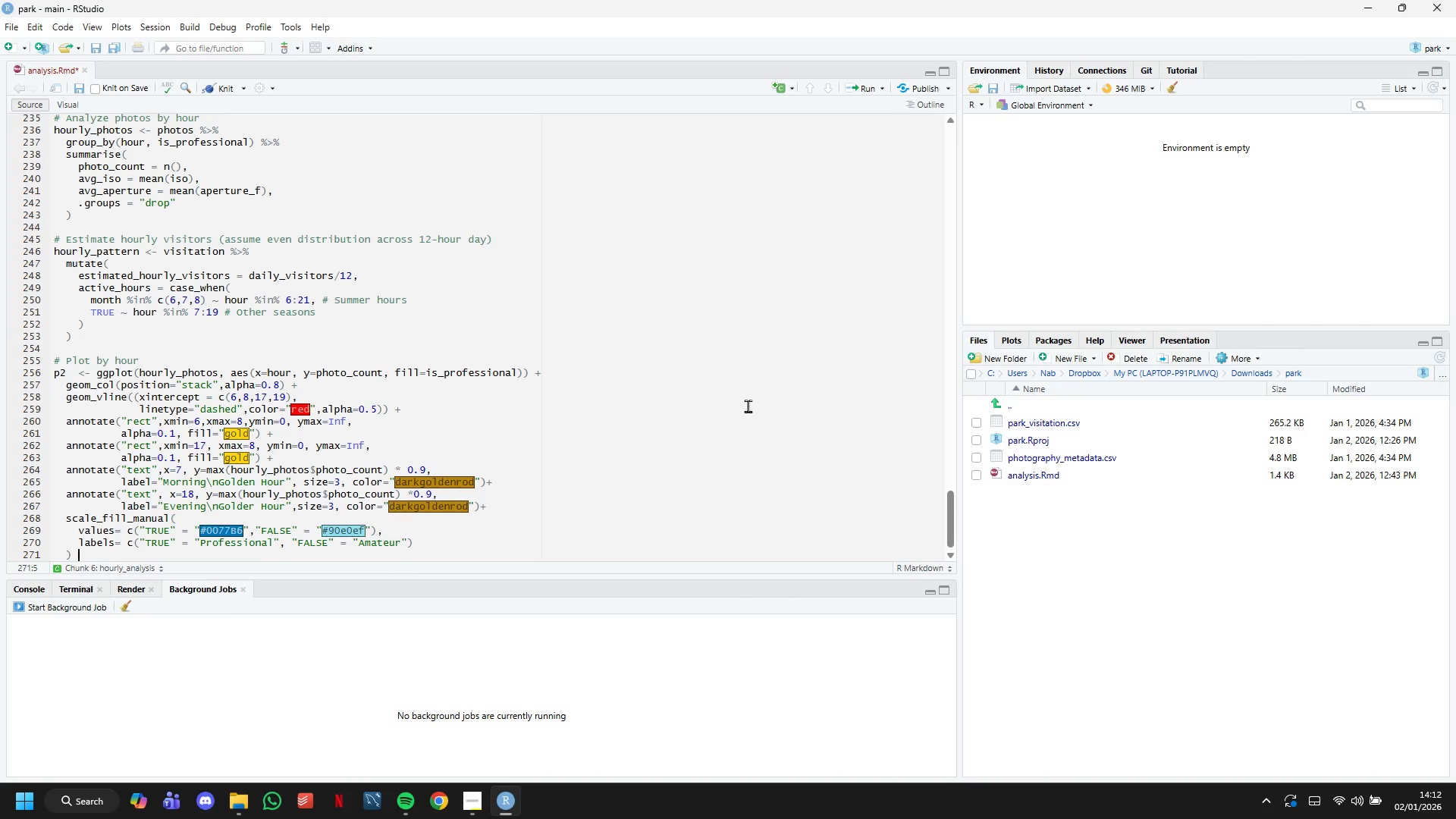 
key(Shift+ShiftLeft)
 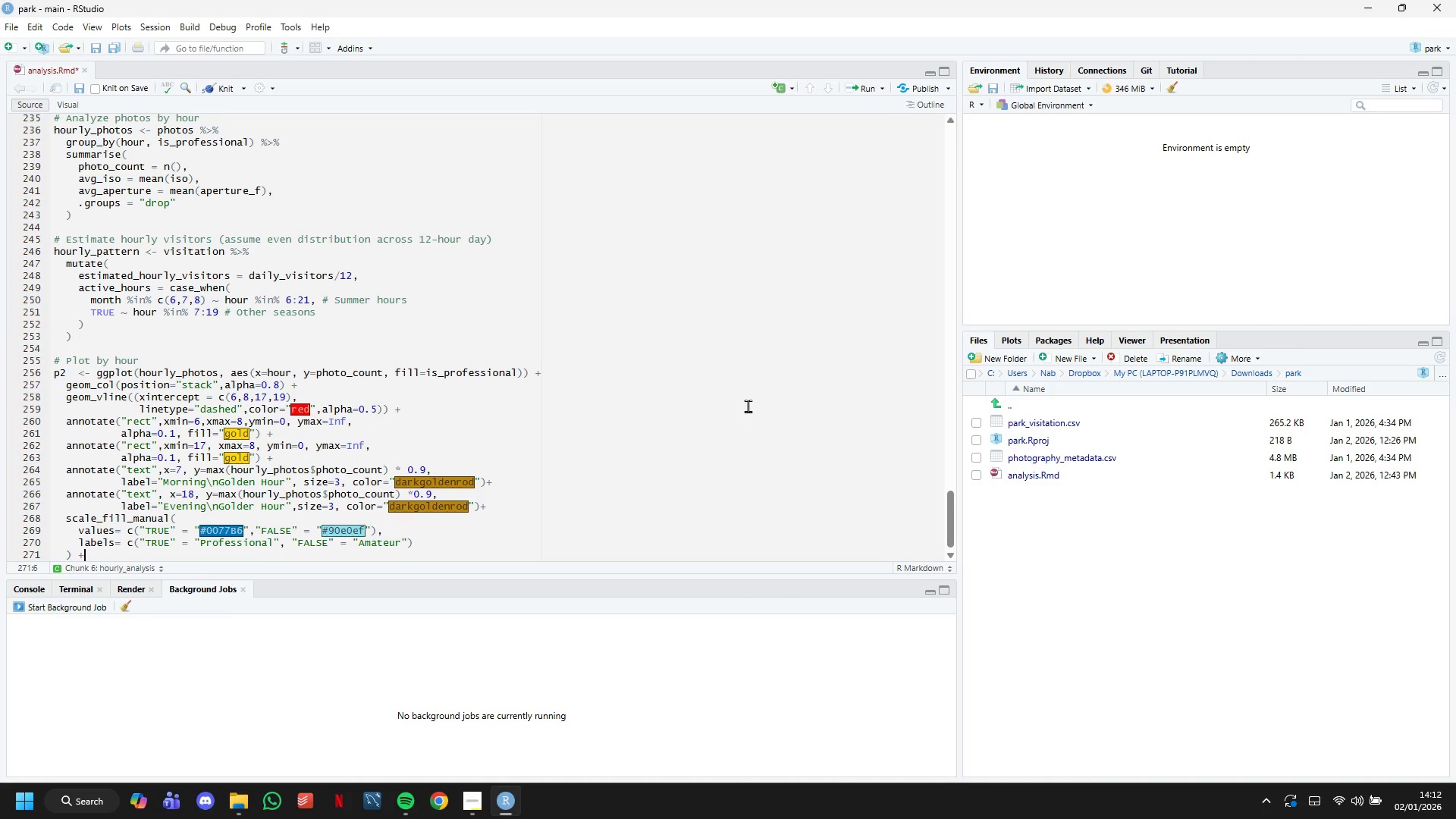 
key(Shift+Equal)
 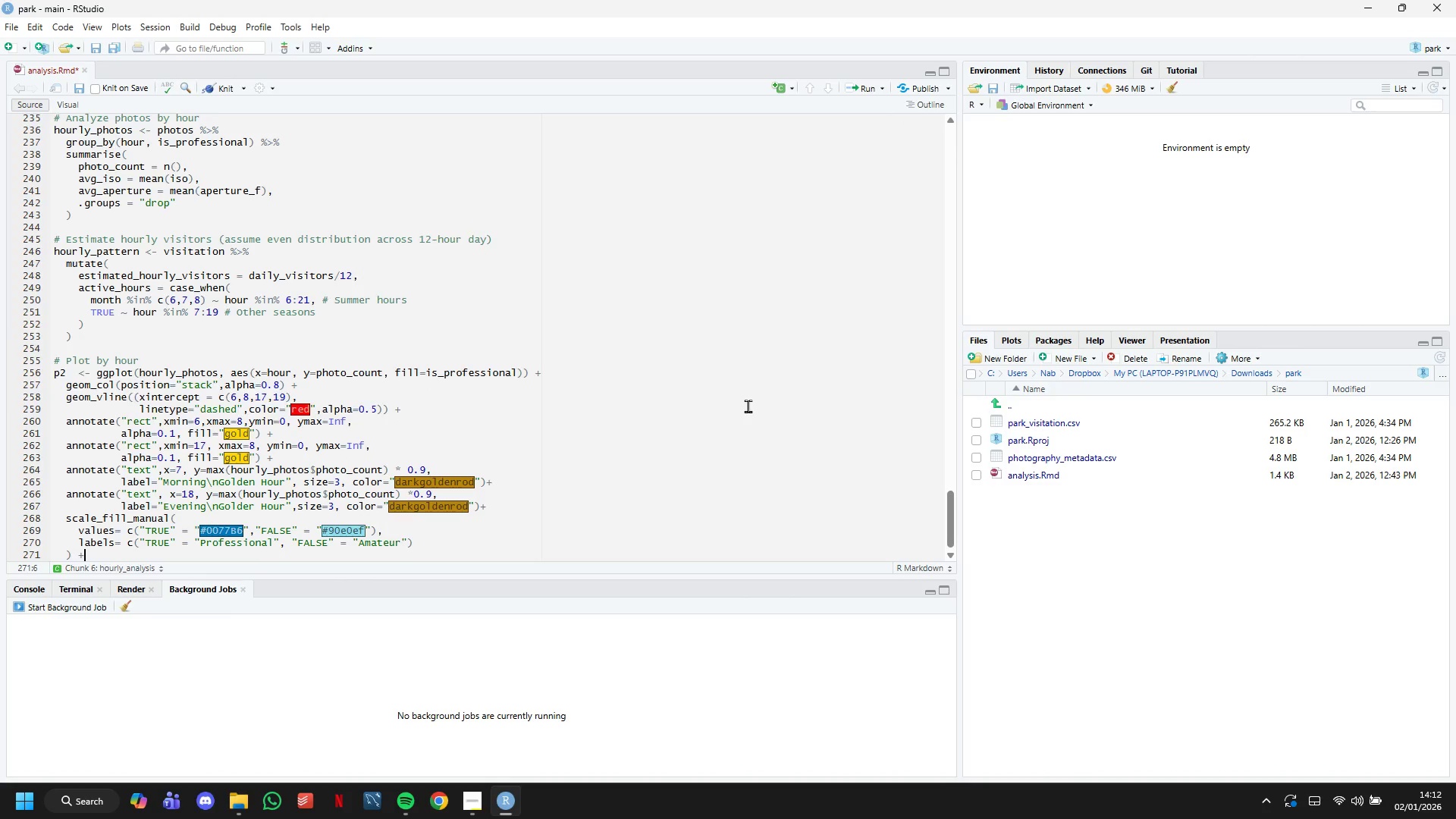 
key(Enter)
 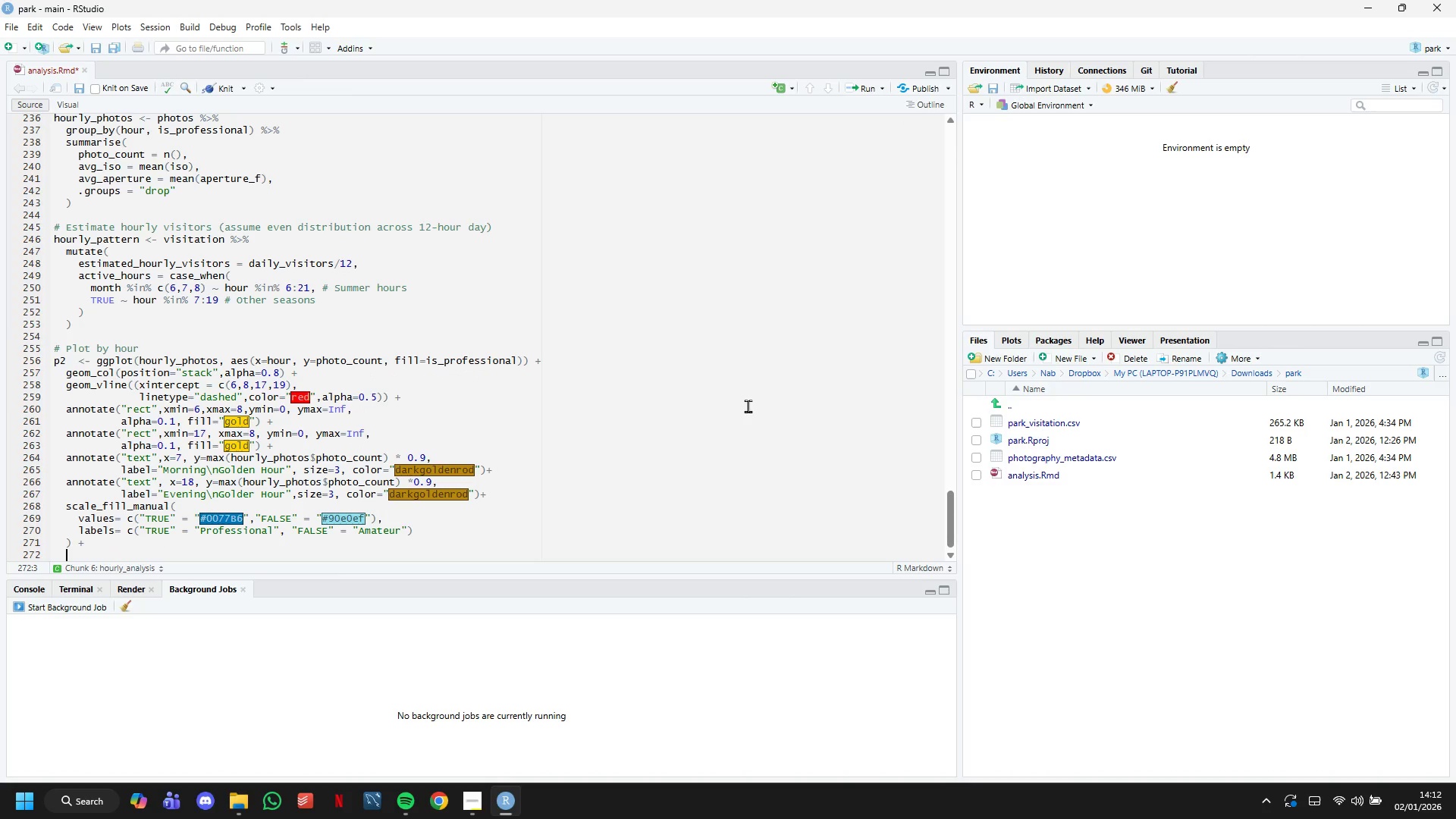 
type(scale)
 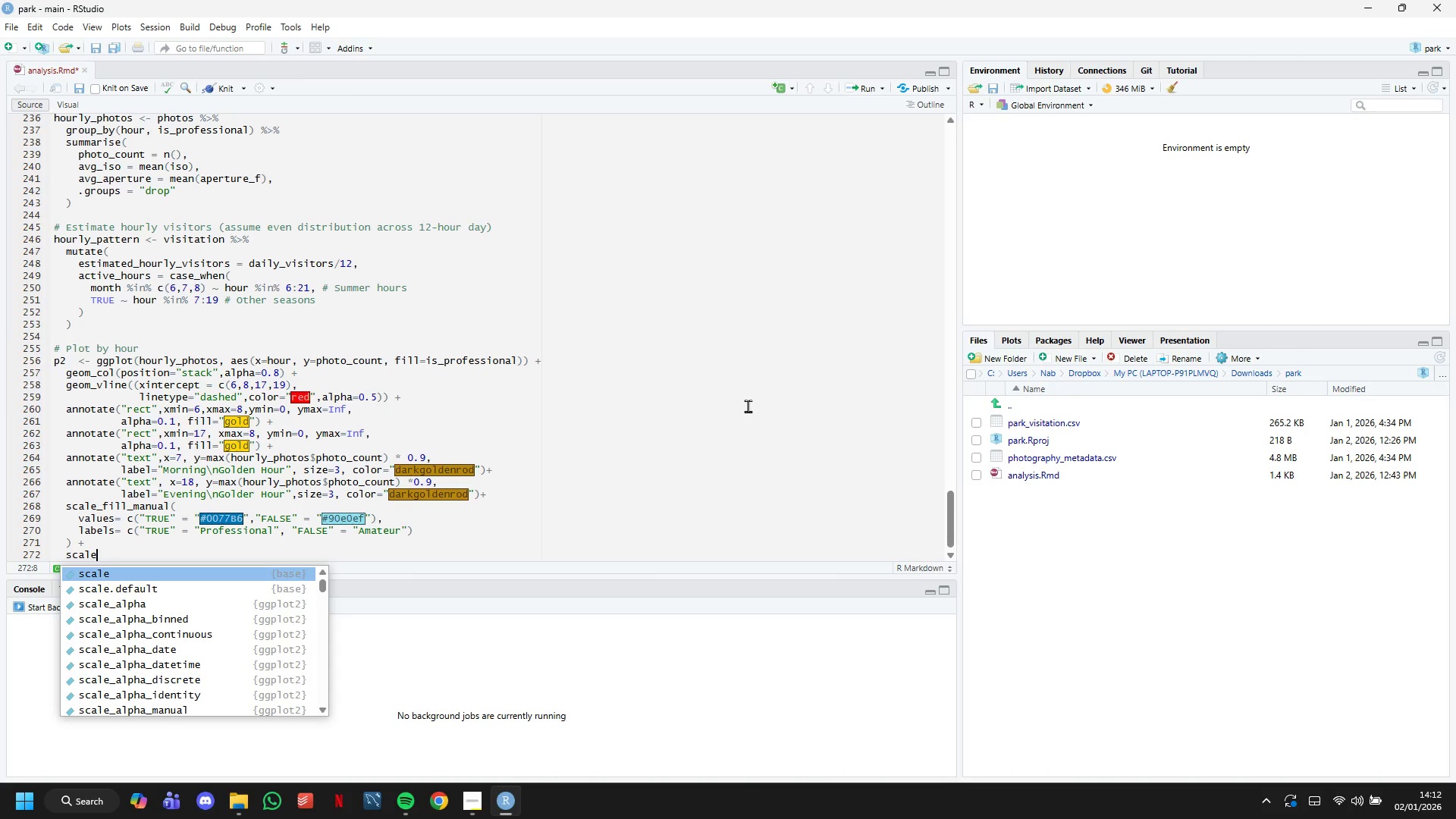 
hold_key(key=ShiftLeft, duration=1.51)
 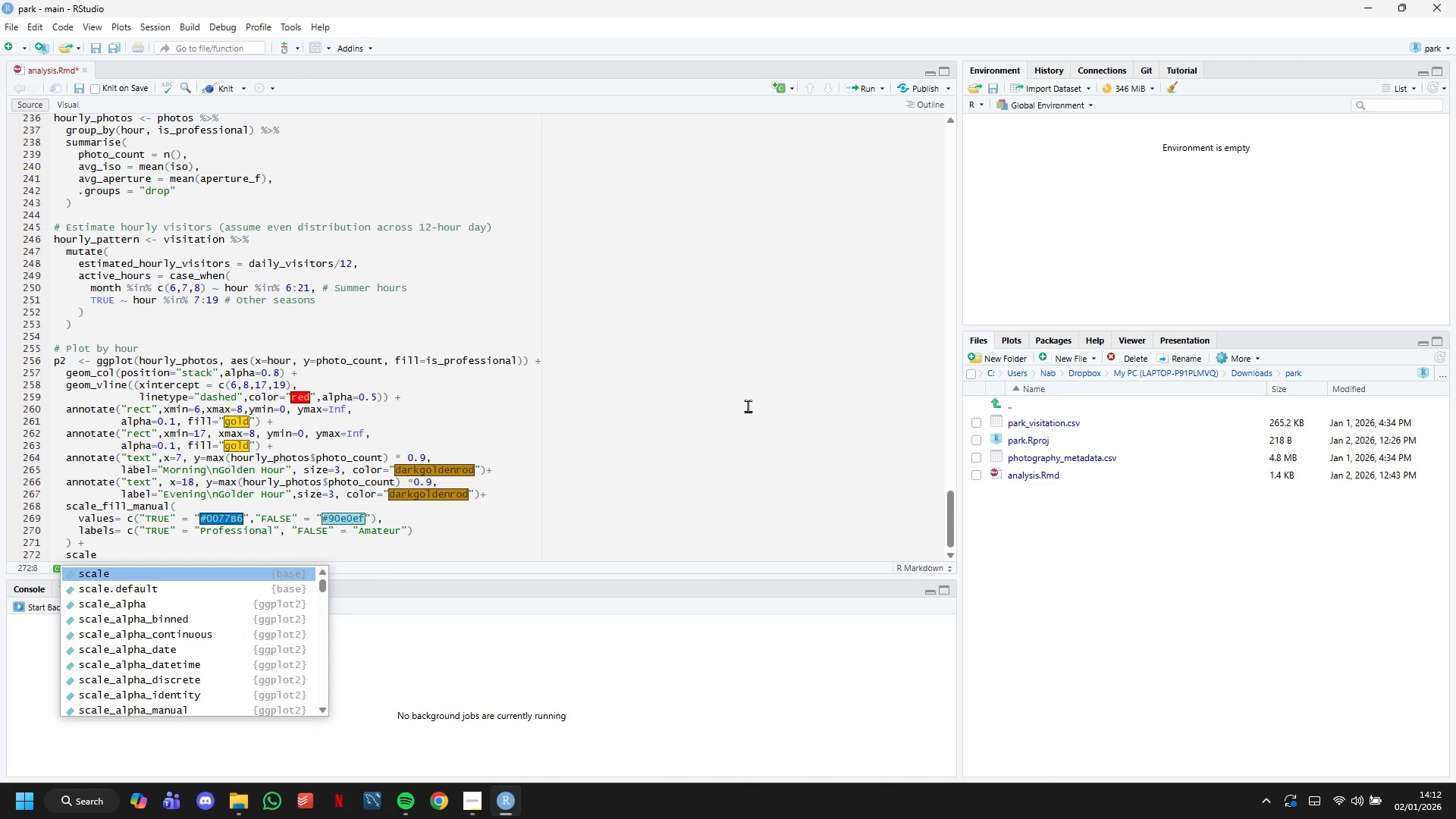 
hold_key(key=ShiftLeft, duration=1.52)
 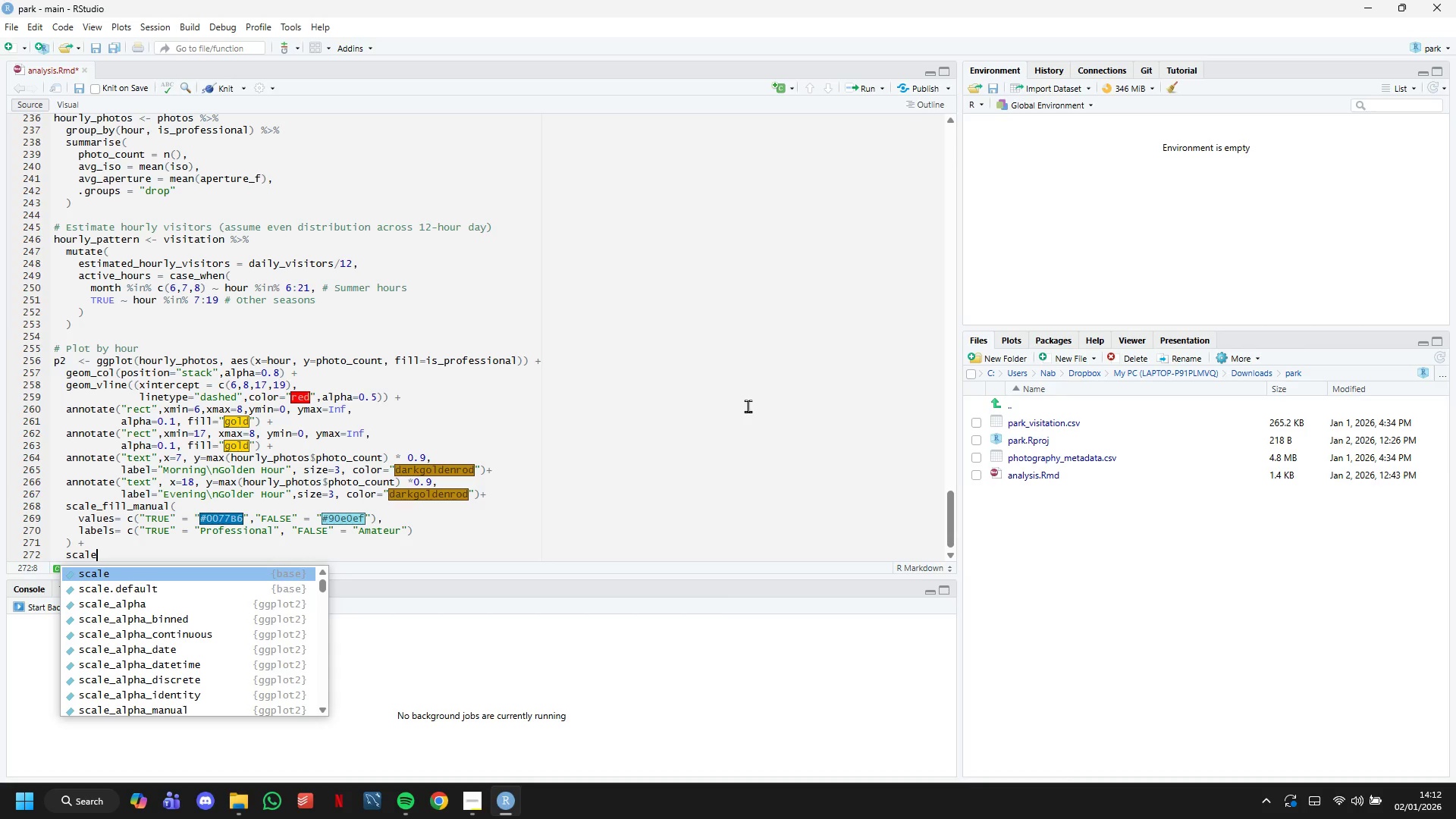 
hold_key(key=ShiftLeft, duration=1.5)
 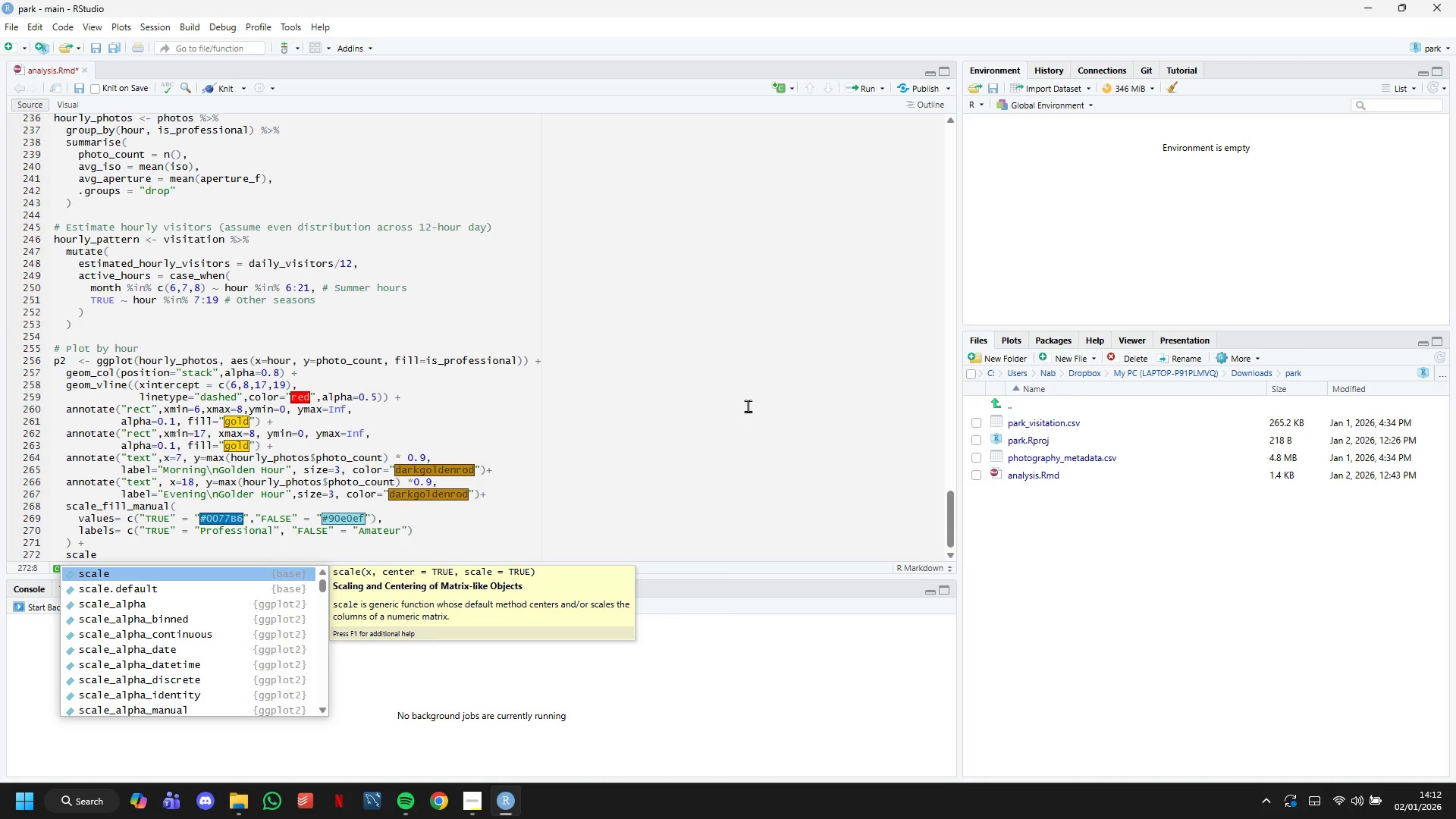 
hold_key(key=ShiftLeft, duration=1.51)
 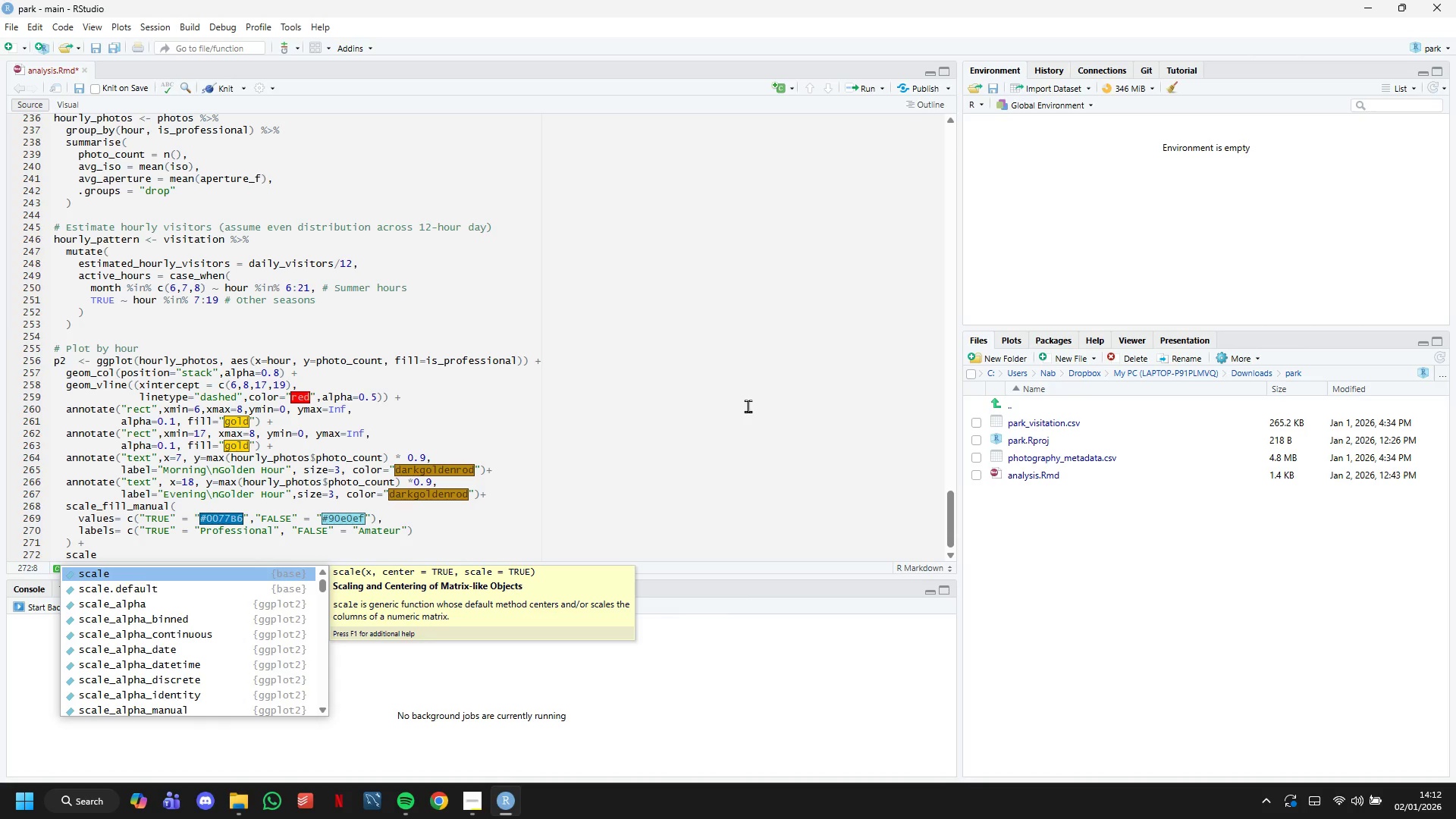 
type(_c)
key(Backspace)
type(x_continous(breaks = seq(0,23,2)
 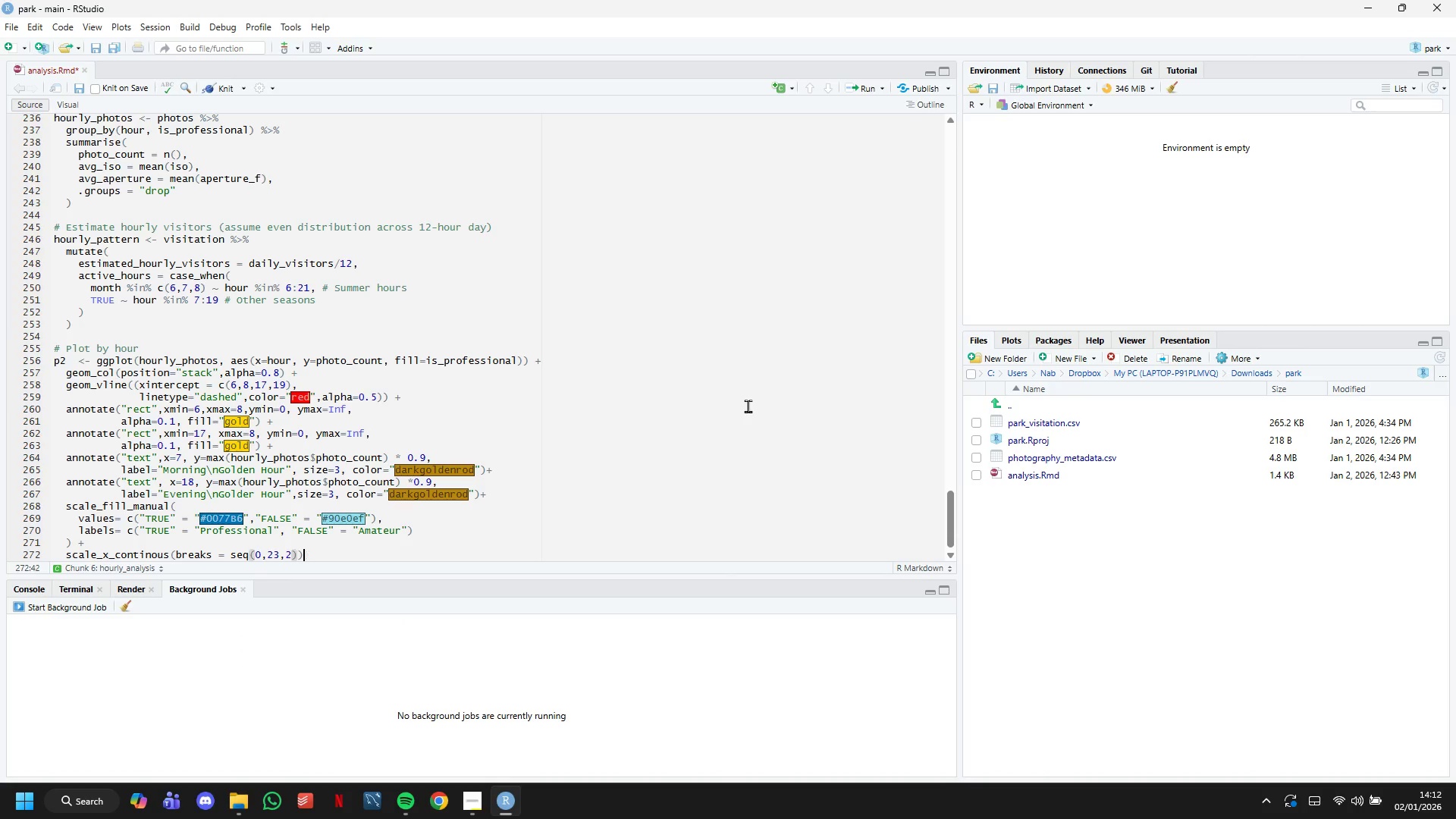 
 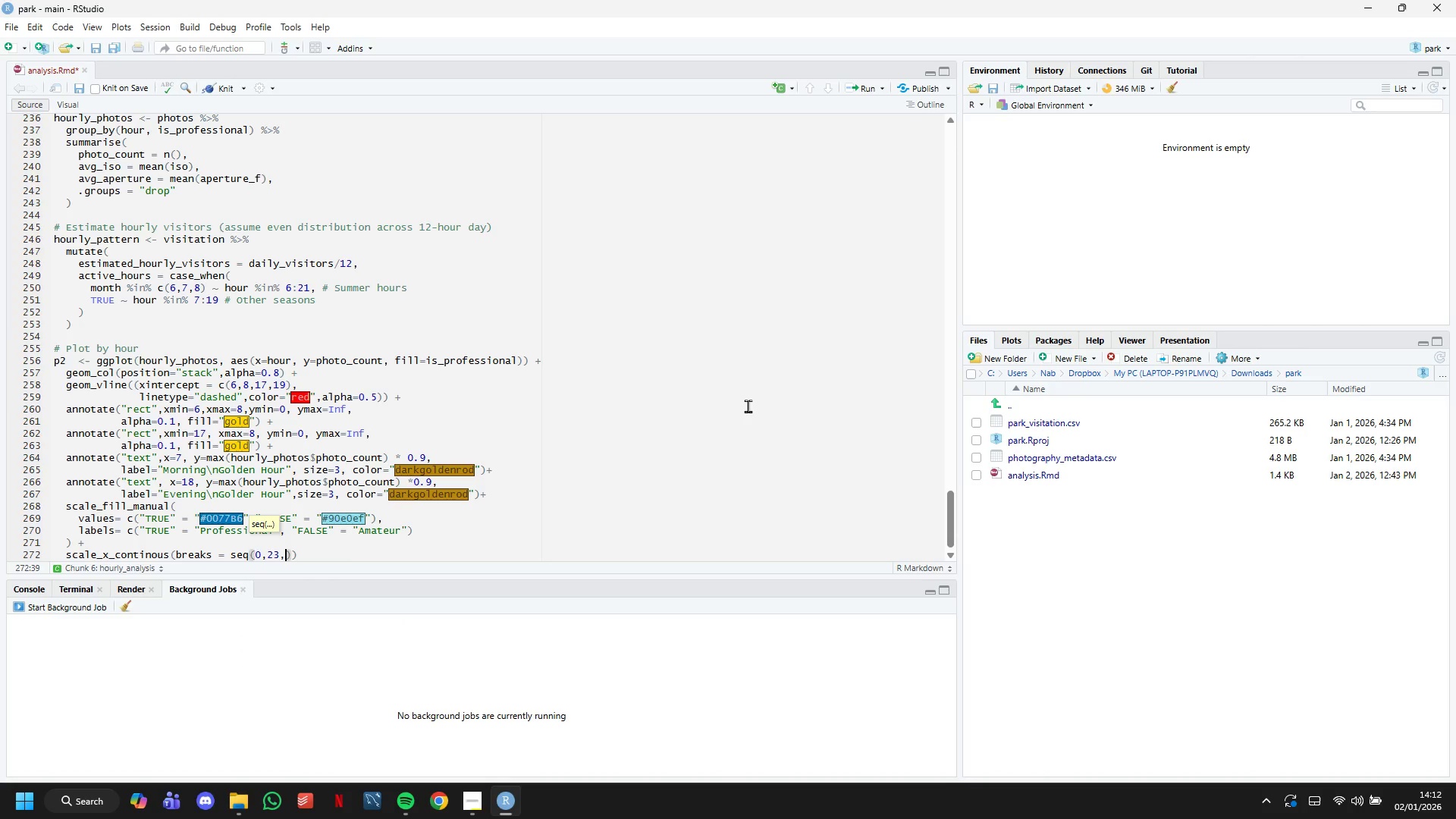 
key(ArrowRight)
 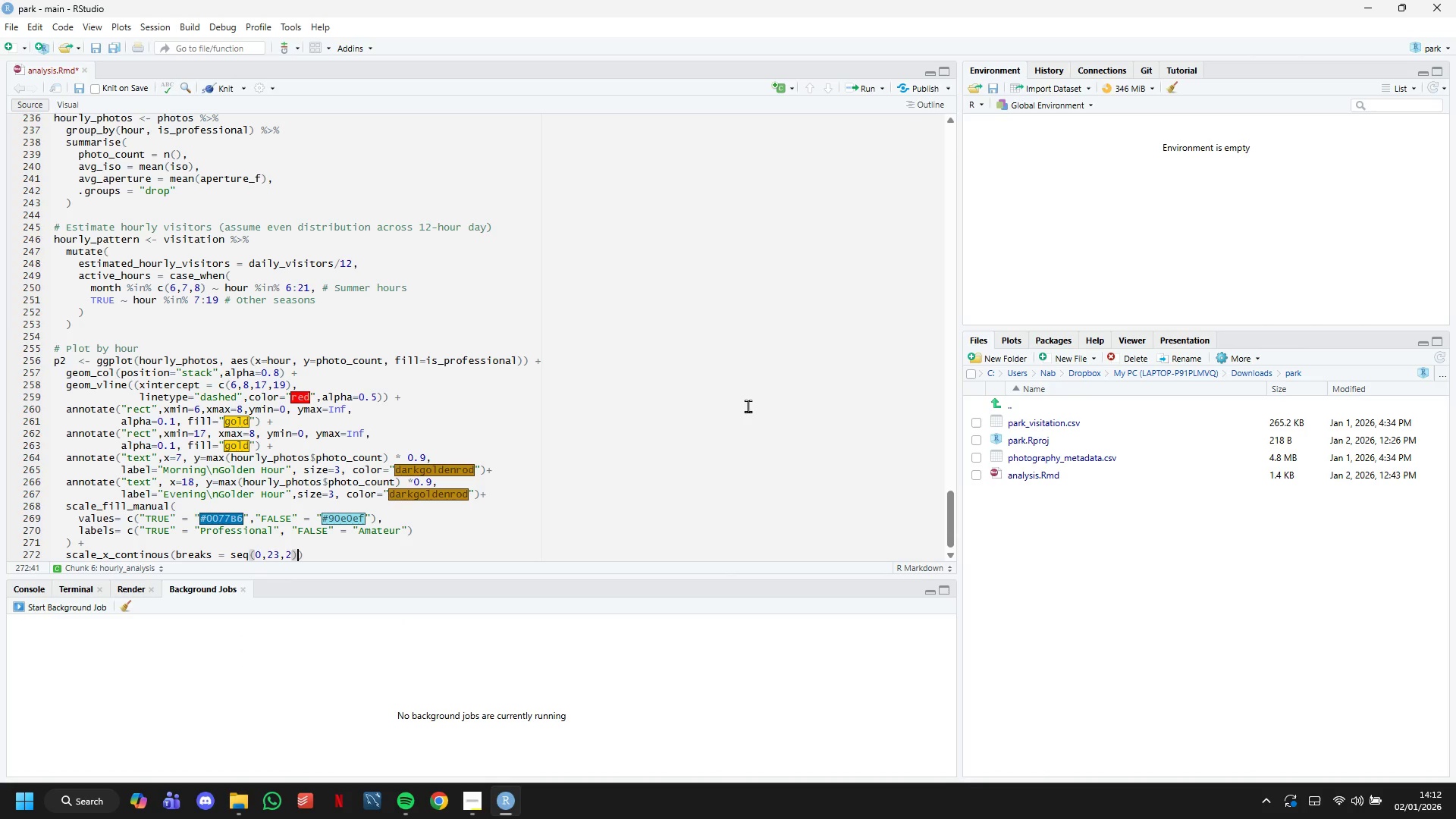 
key(ArrowRight)
 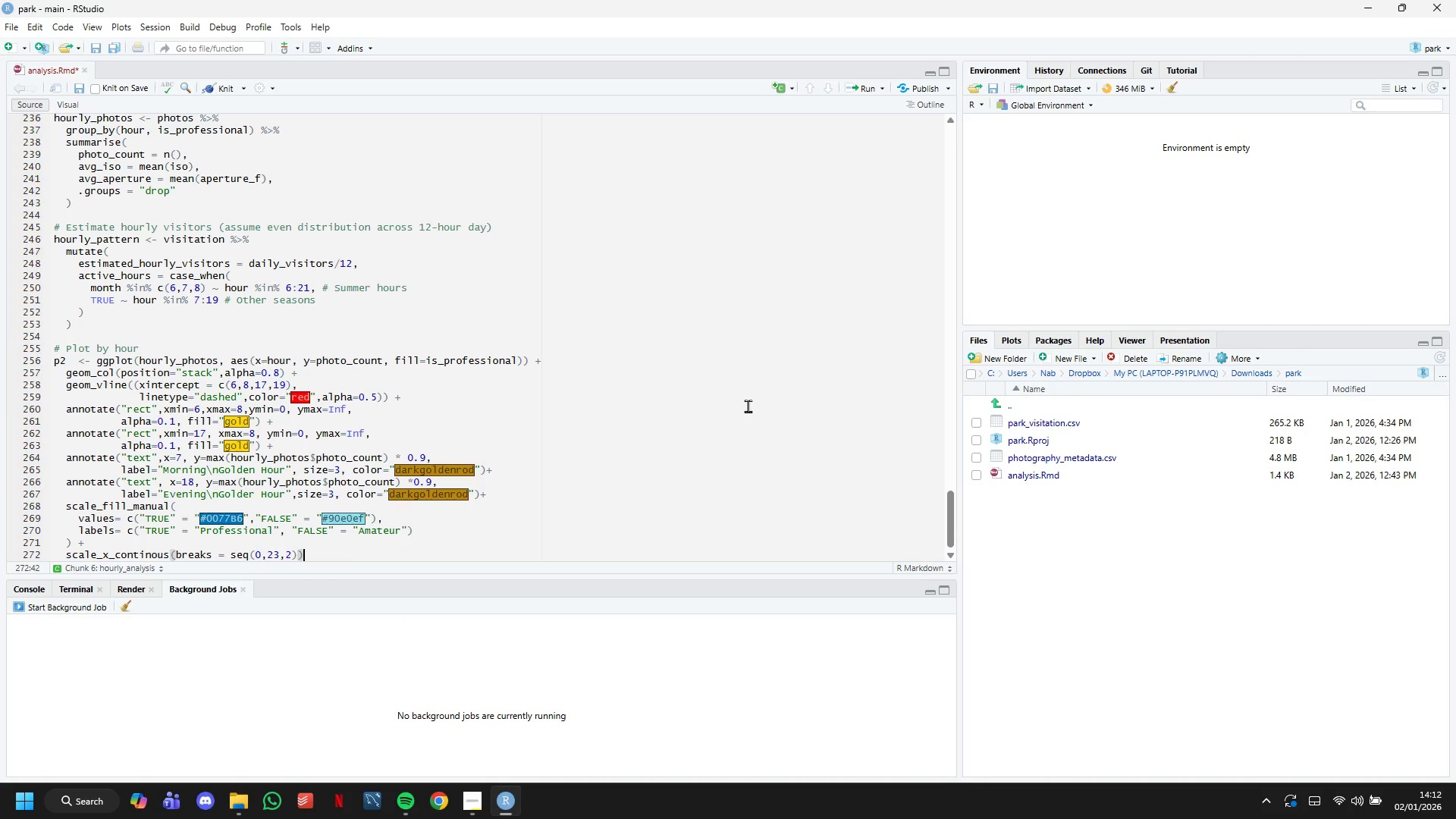 
key(Space)
 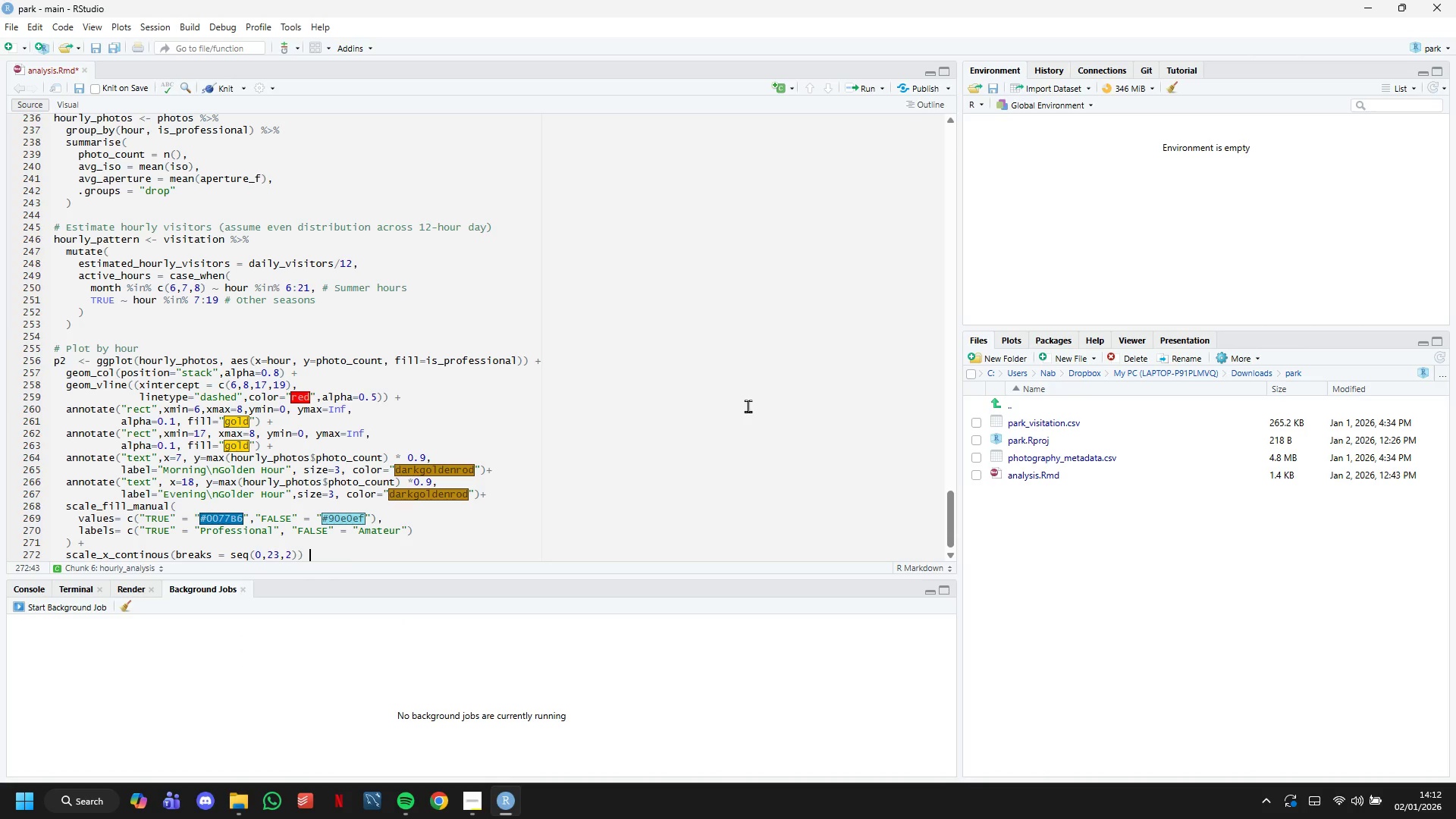 
key(Shift+Equal)
 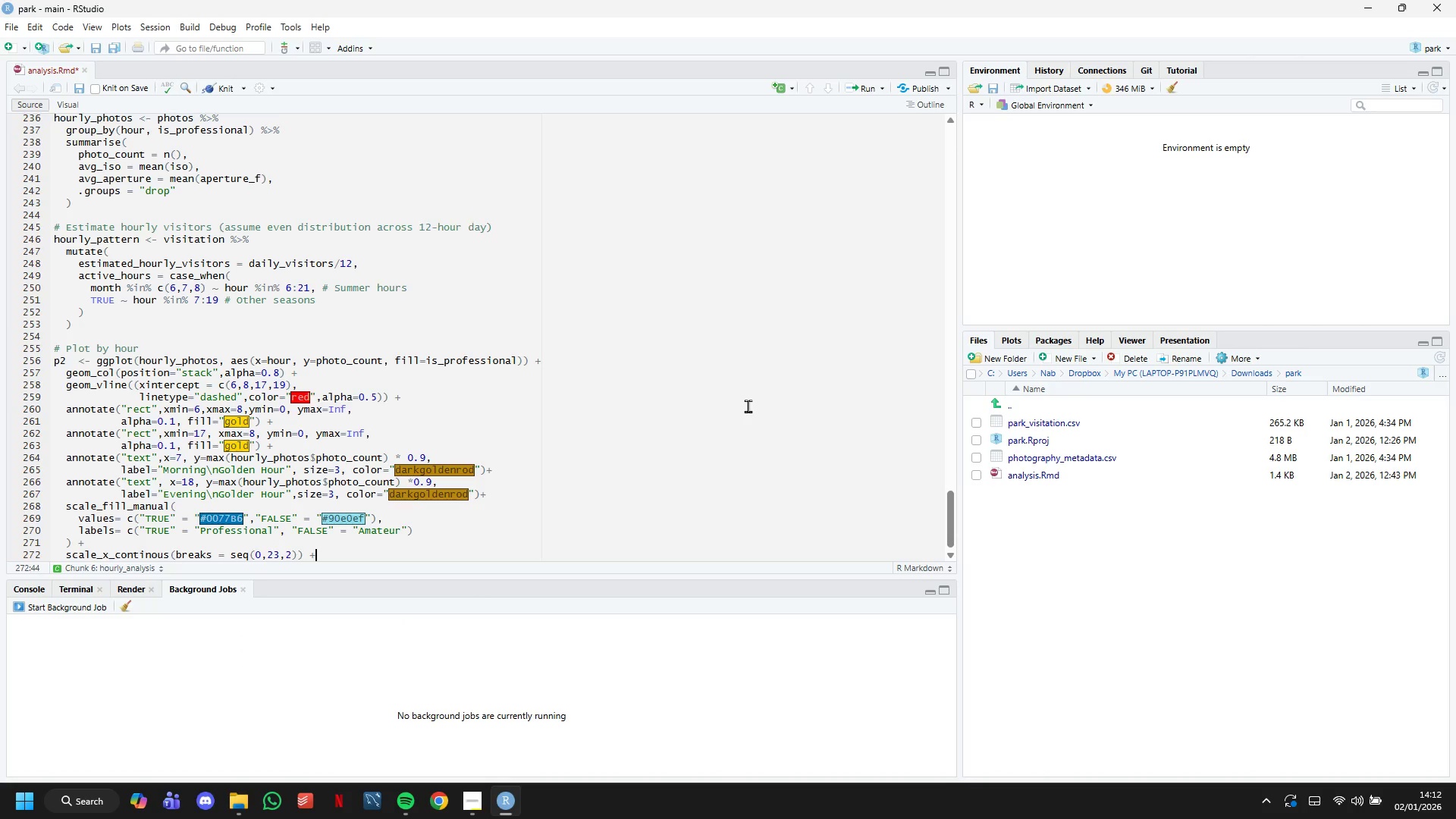 
key(Enter)
 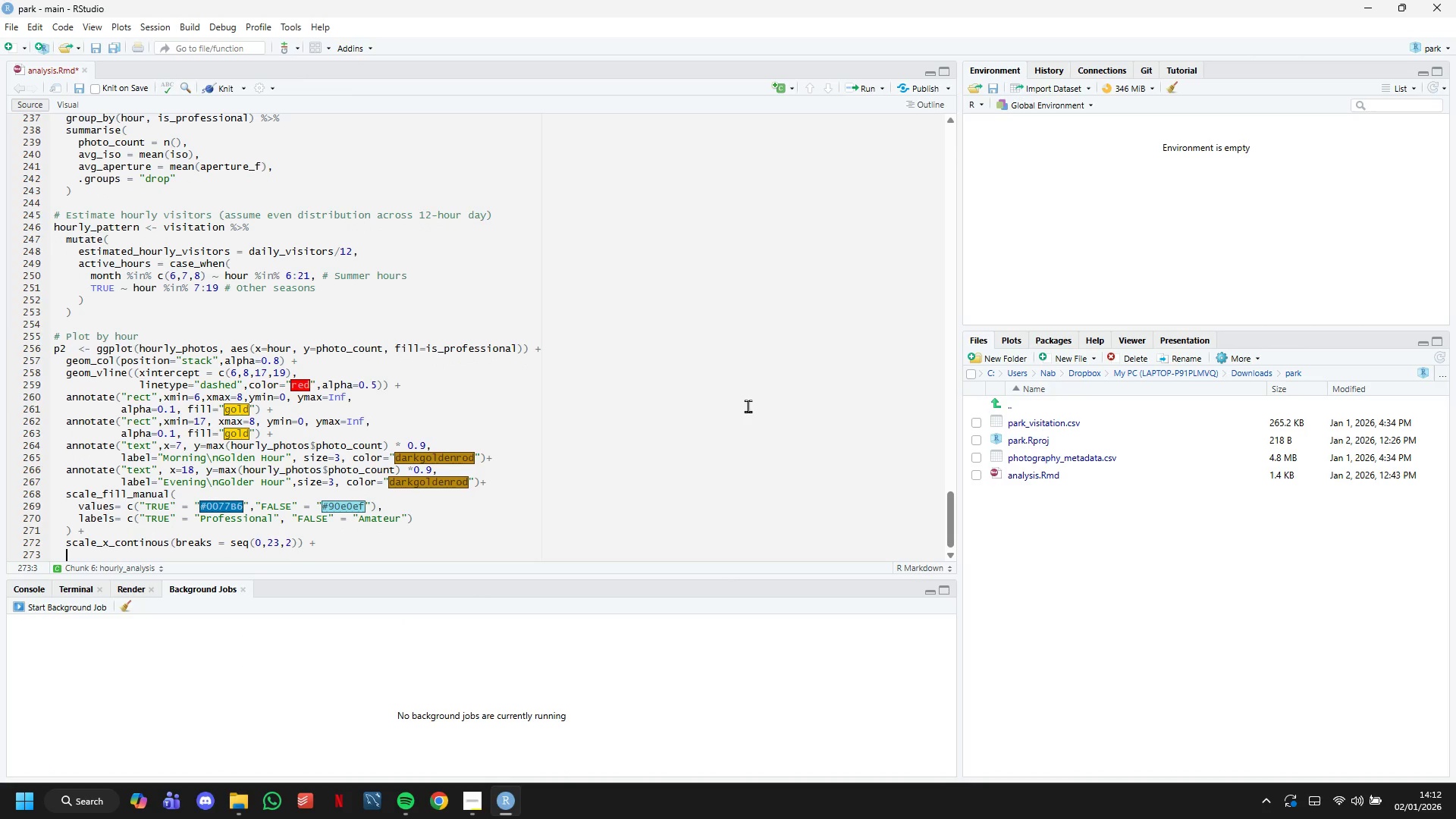 
type(labs()
 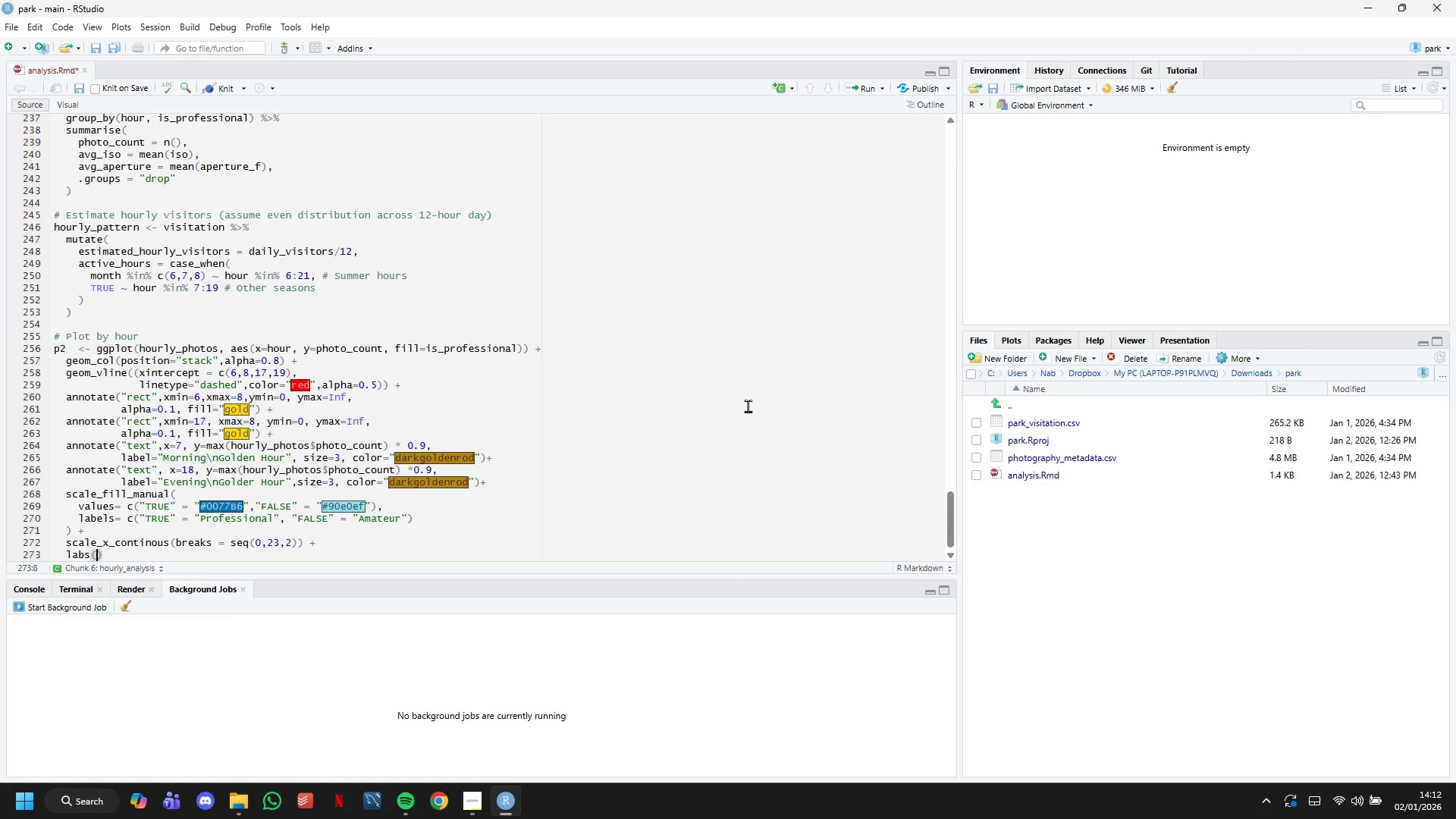 
key(Enter)
 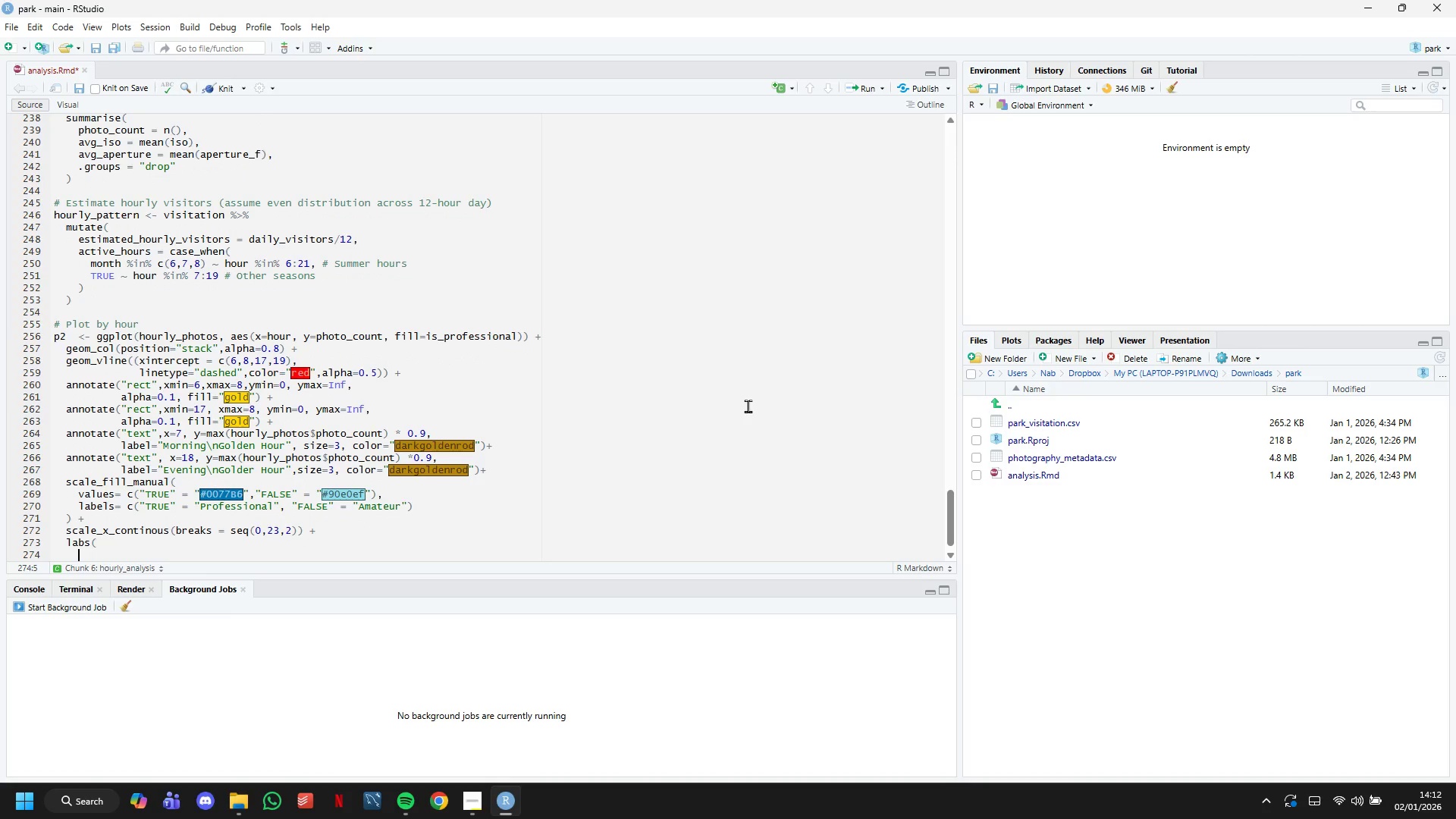 
type(title="Photography Activity by Time of Day)
 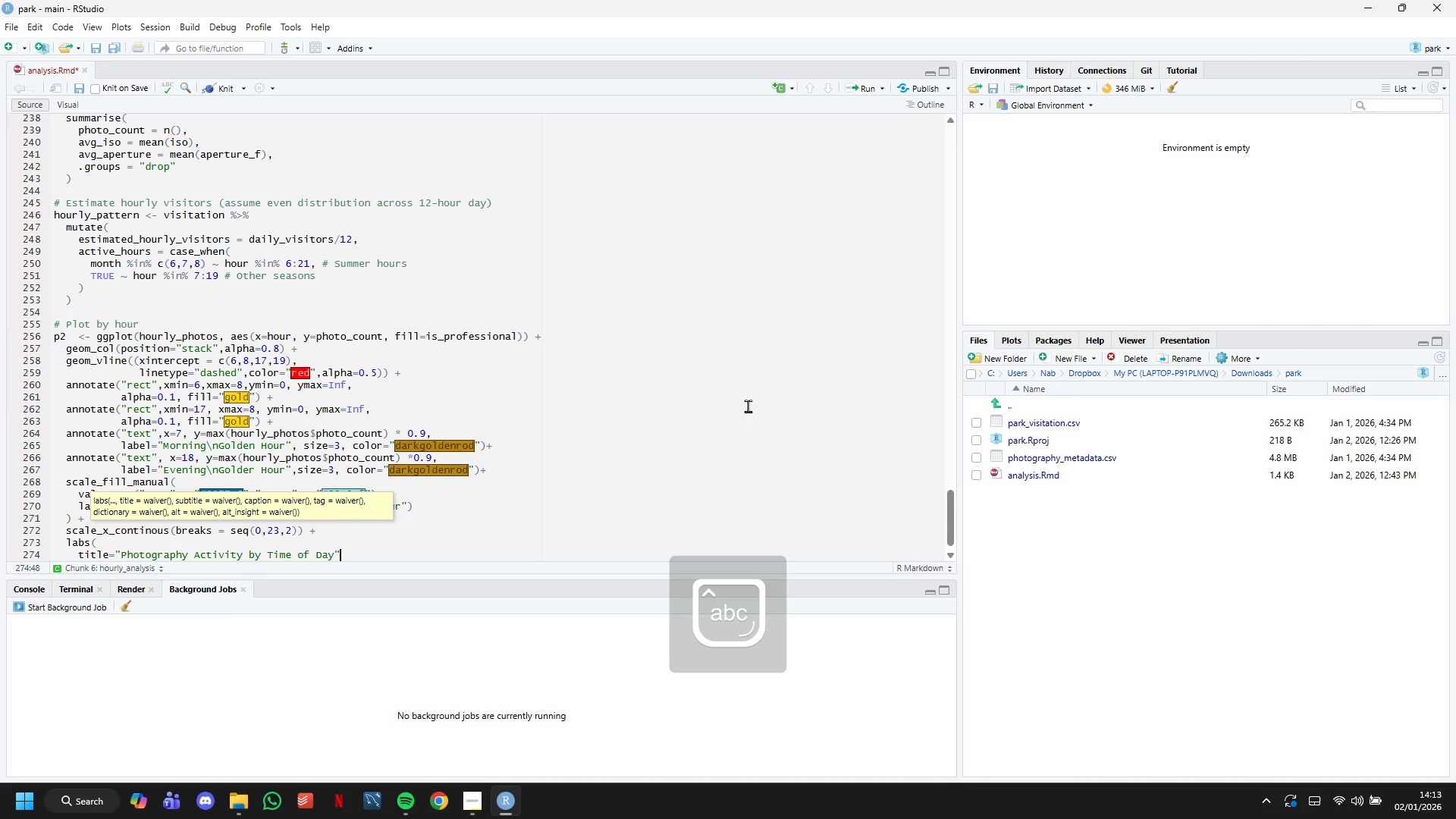 
 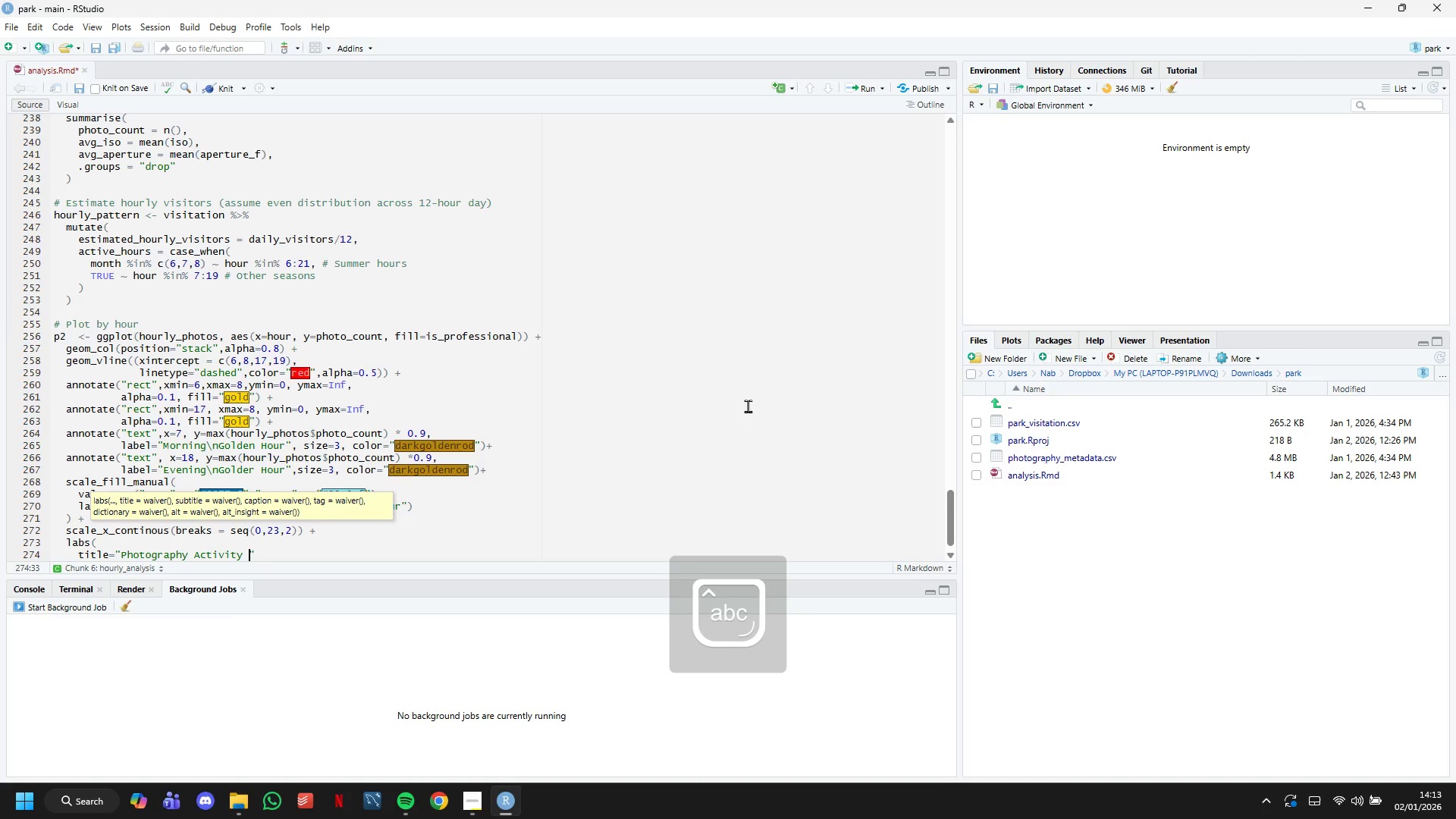 
key(ArrowRight)
 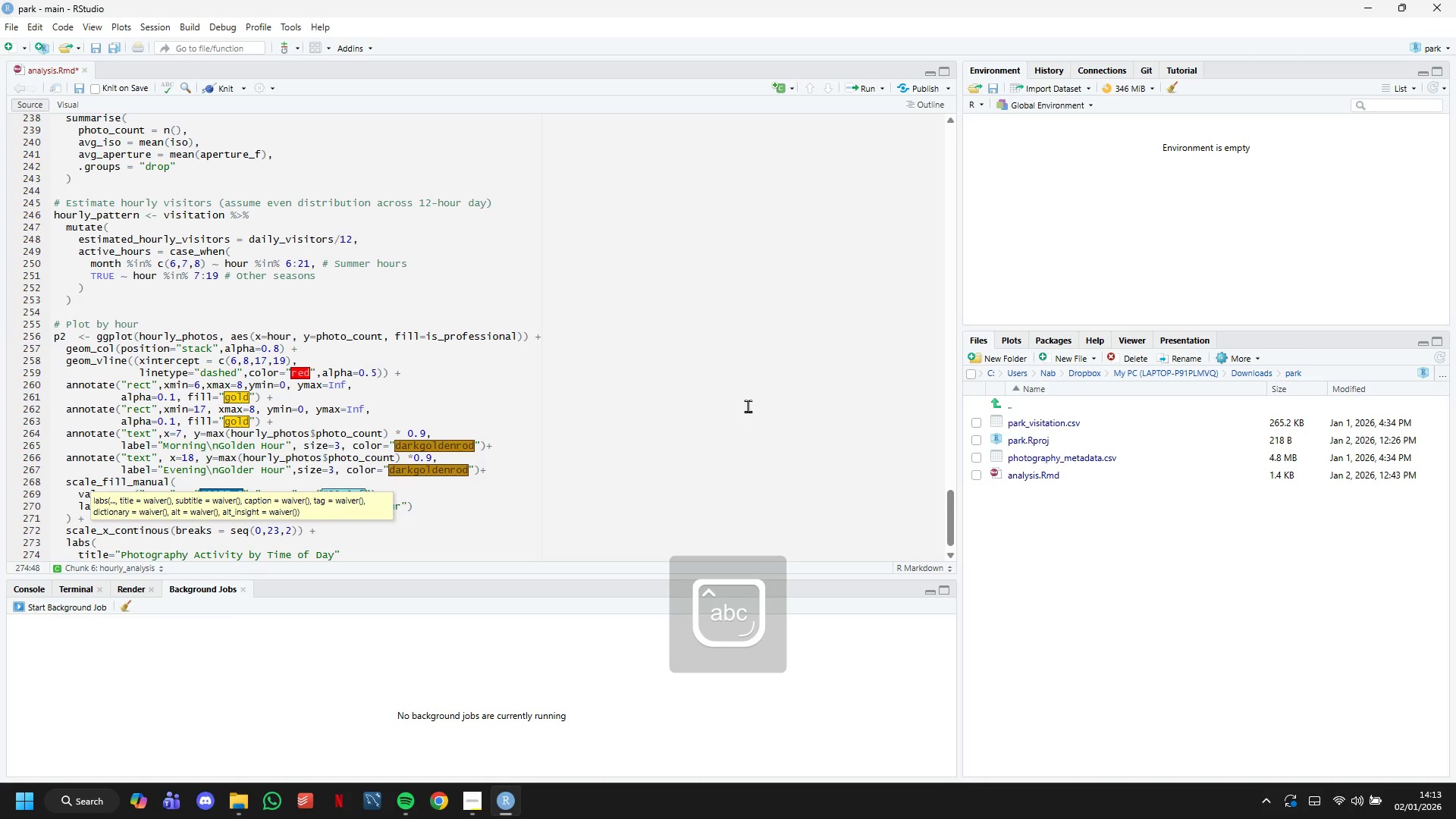 
key(Comma)
 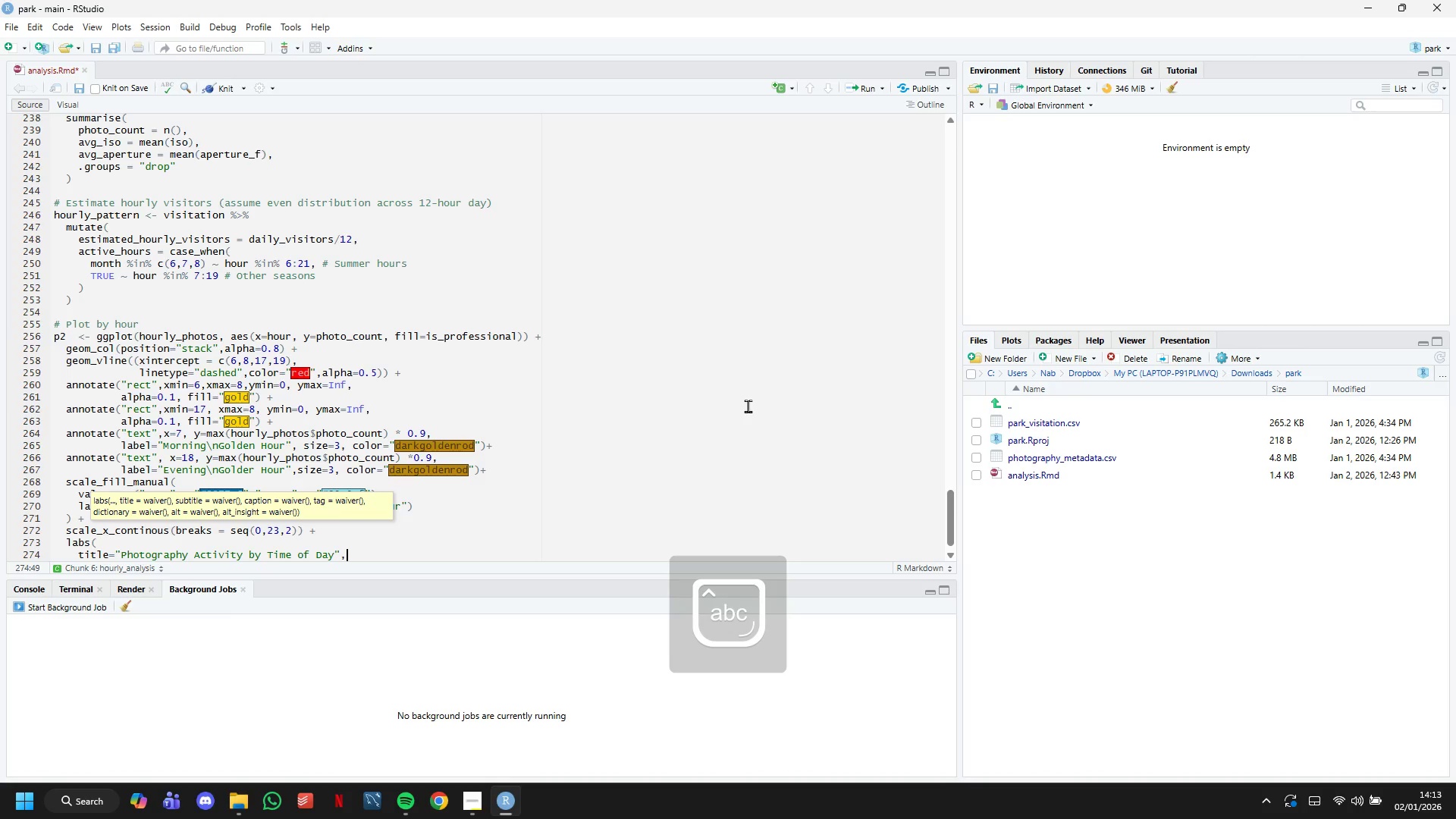 
key(Enter)
 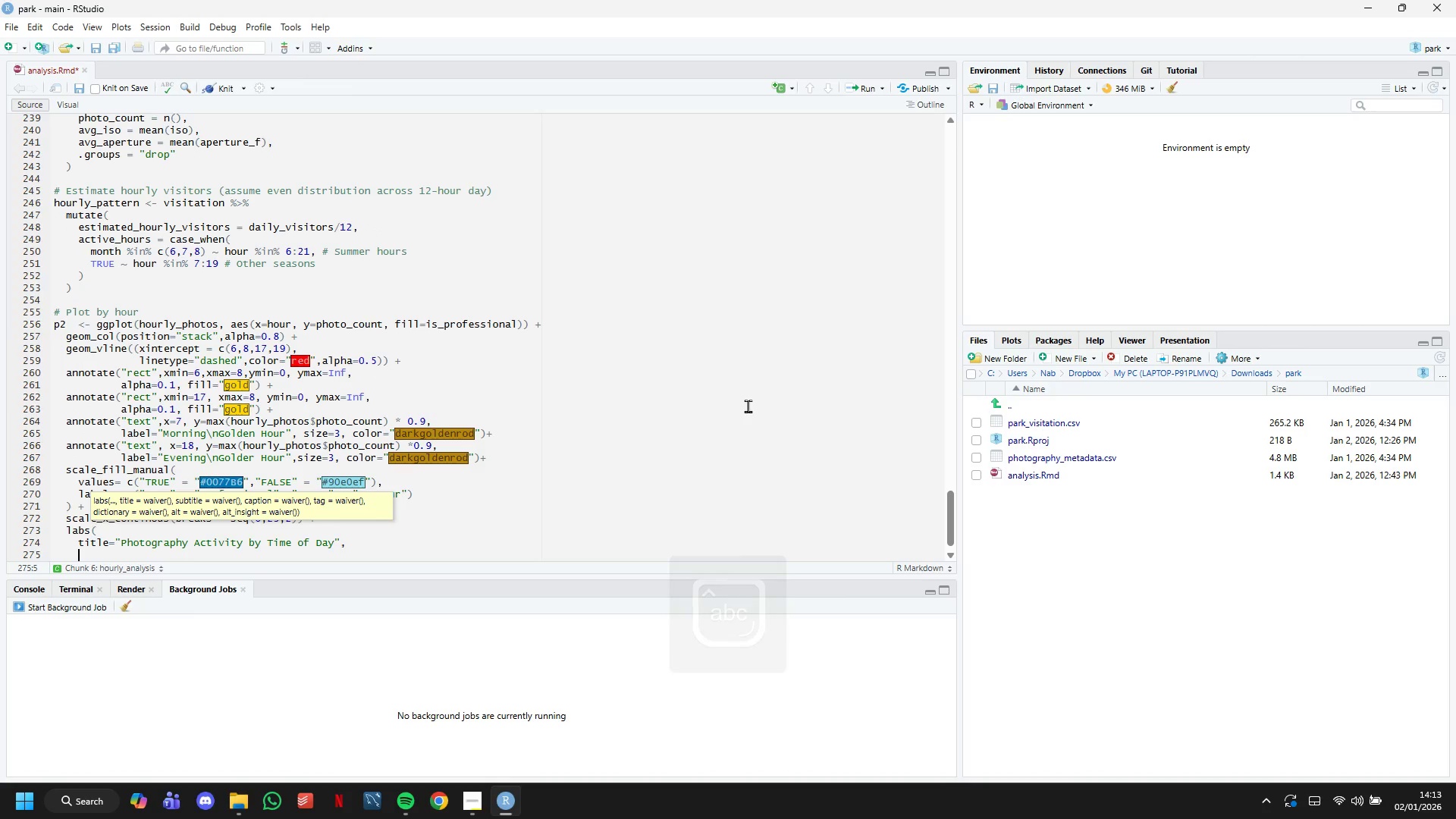 
type(subtitle="Gi)
key(Backspace)
type(olden hours (6-8 AM, 5-7 PM)
 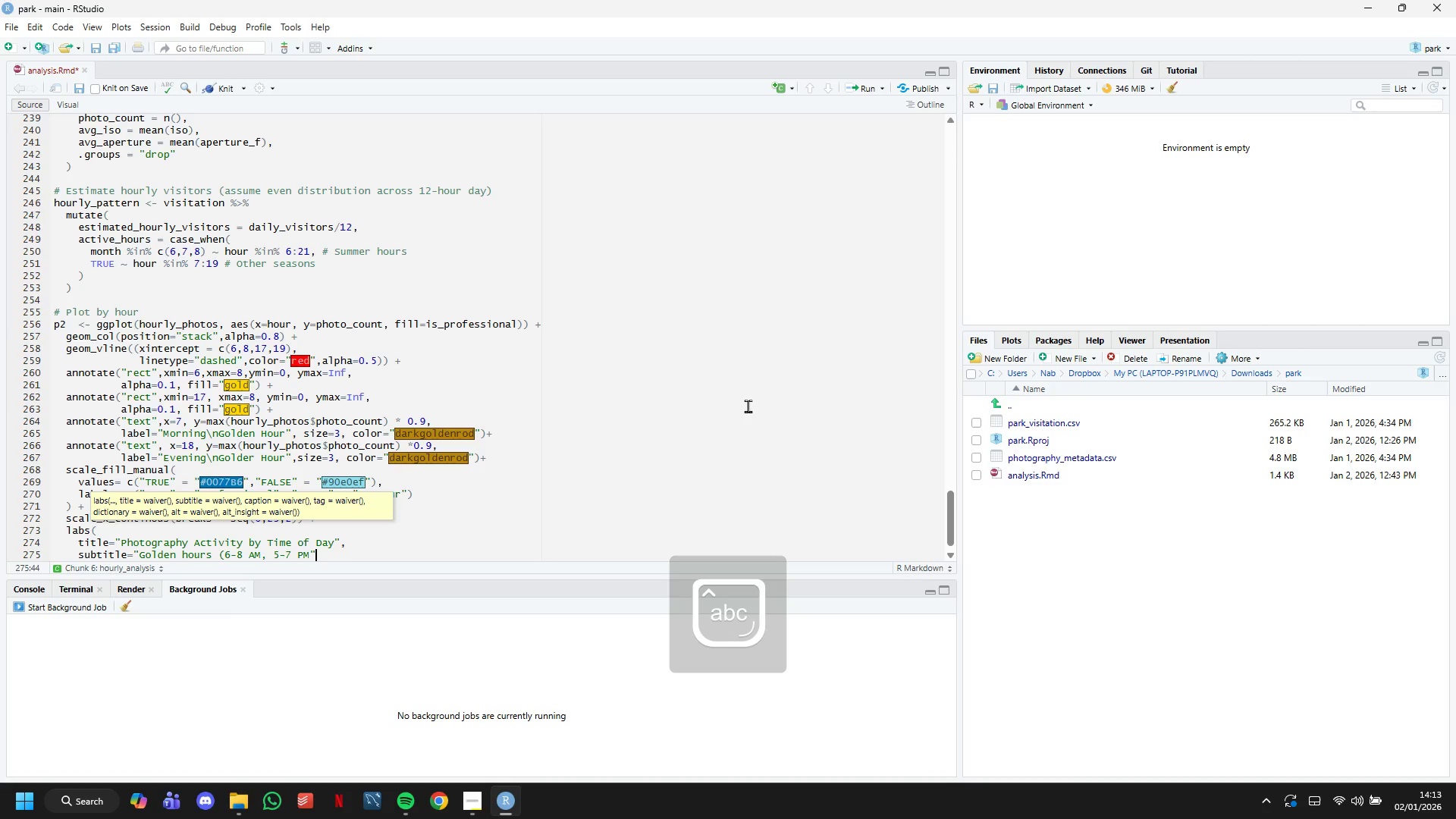 
 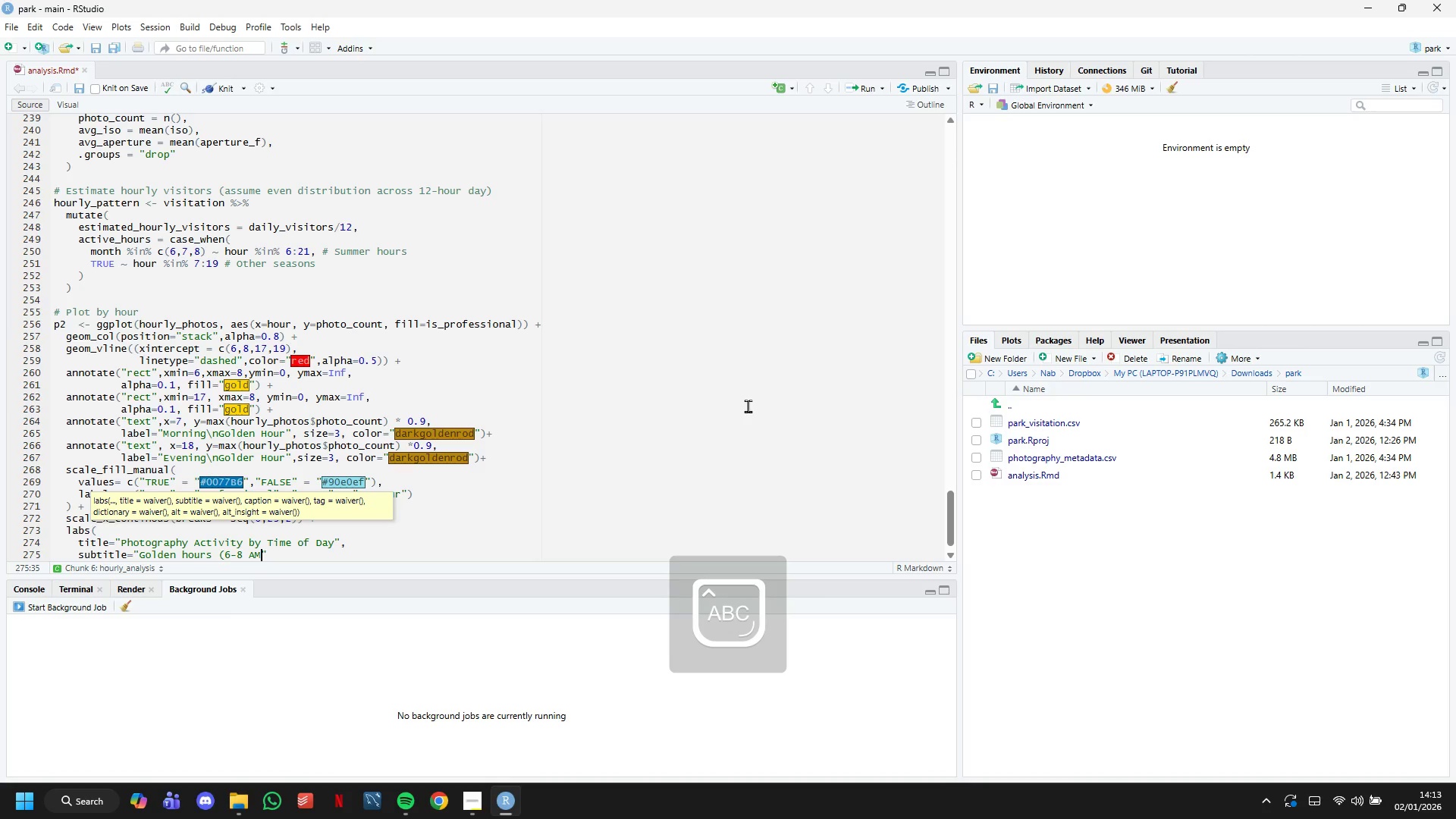 
key(ArrowRight)
 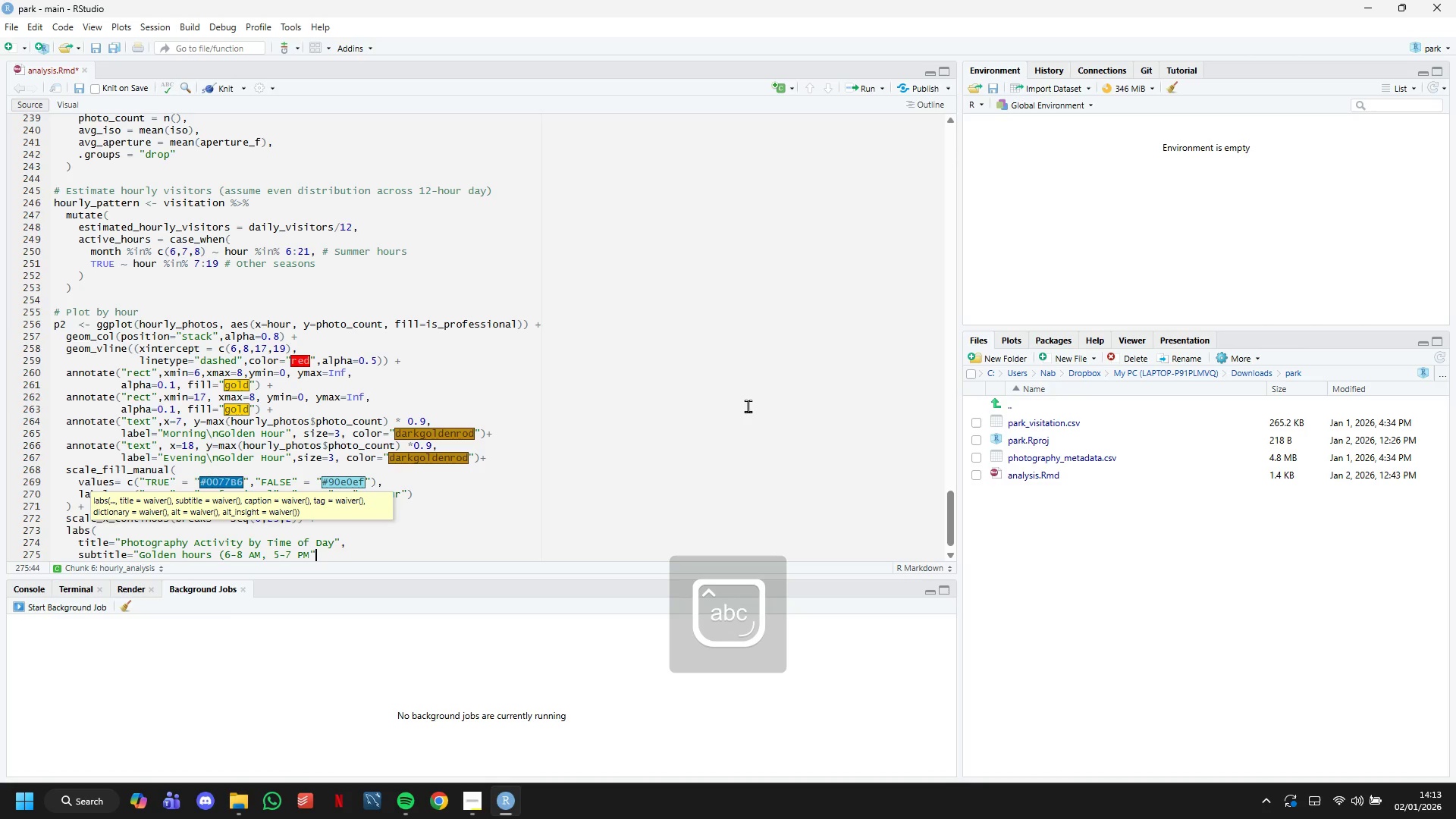 
key(ArrowLeft)
 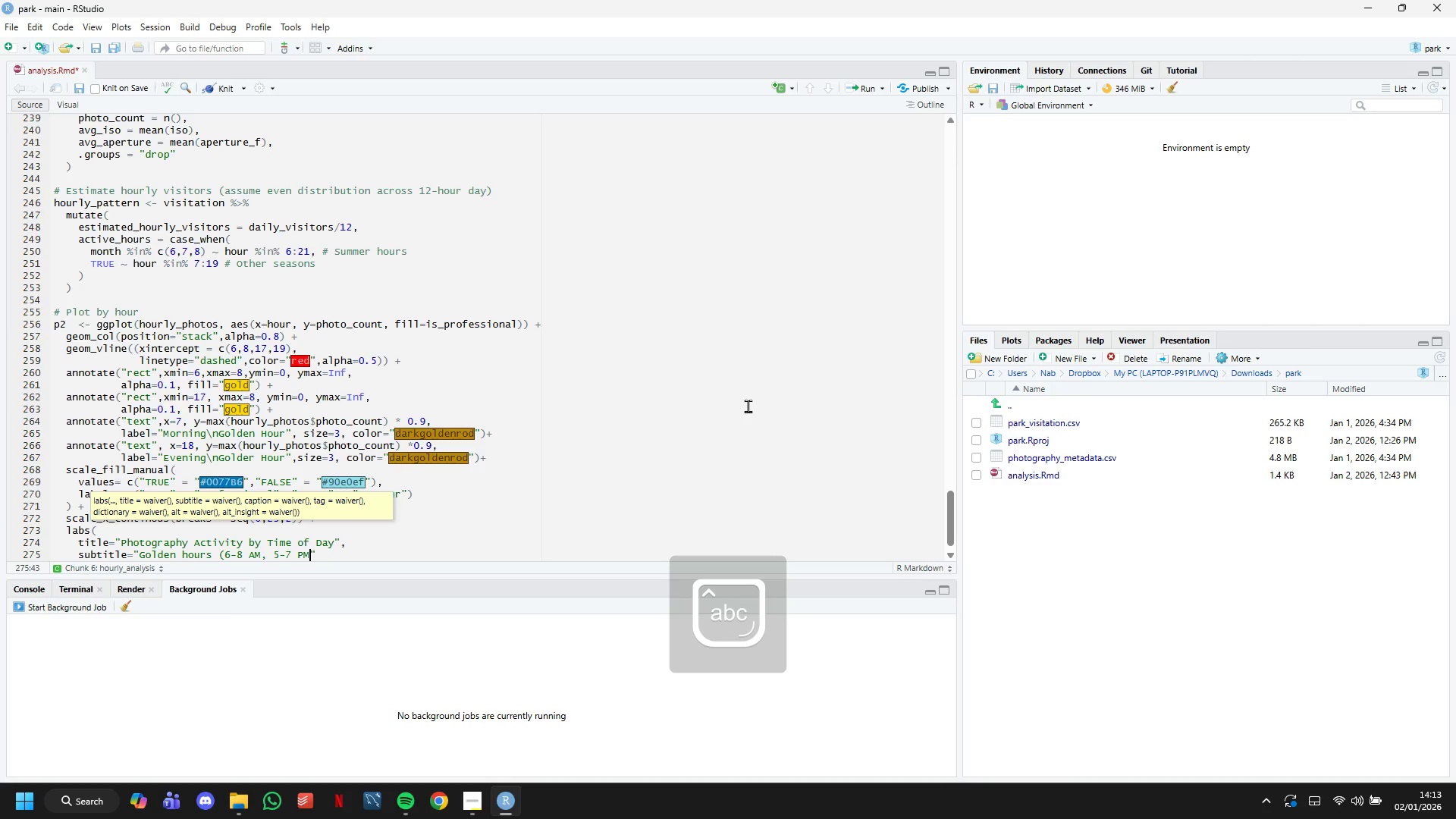 
type() HI)
key(Backspace)
type(ighligted)
 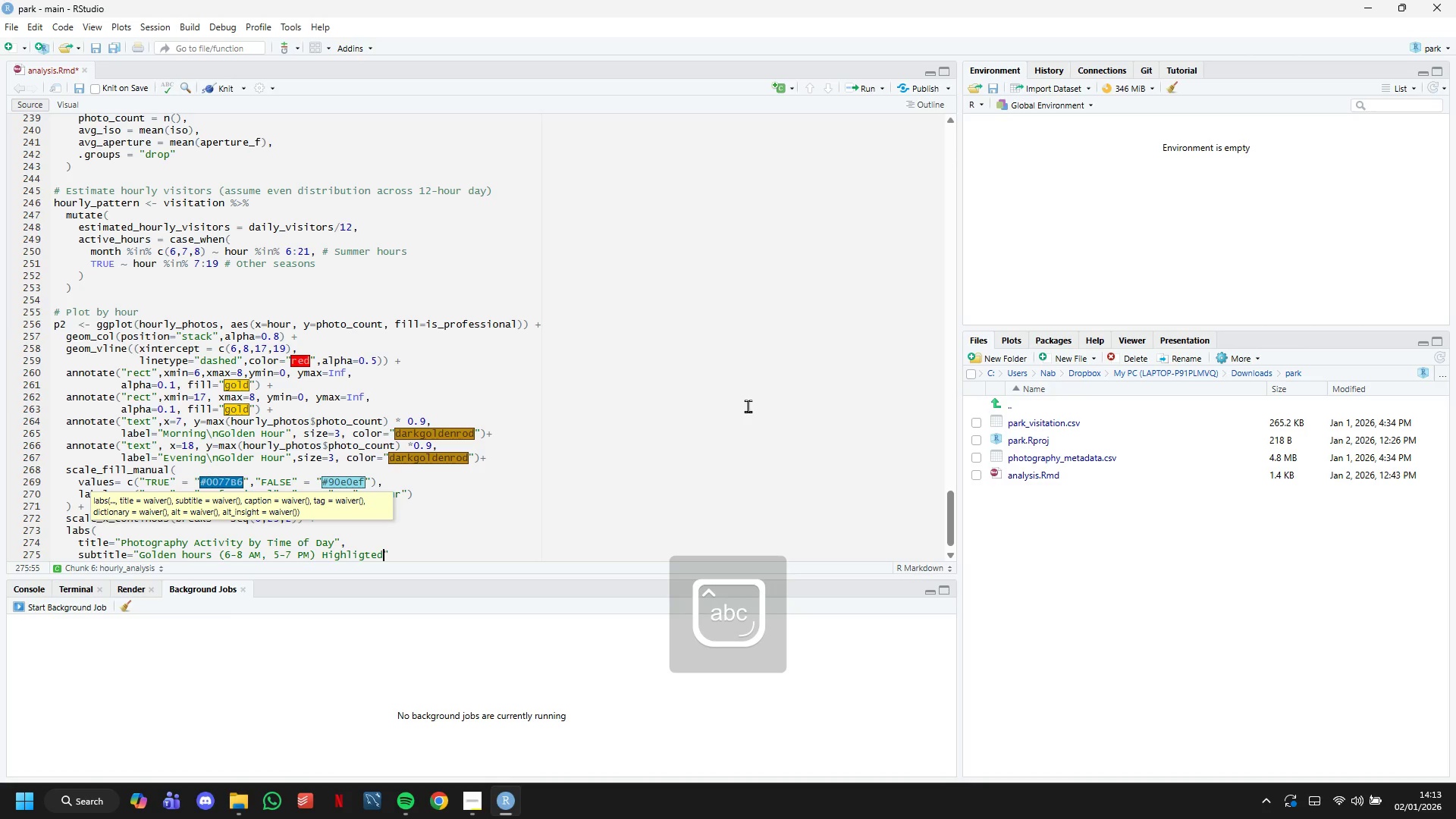 
key(ArrowRight)
 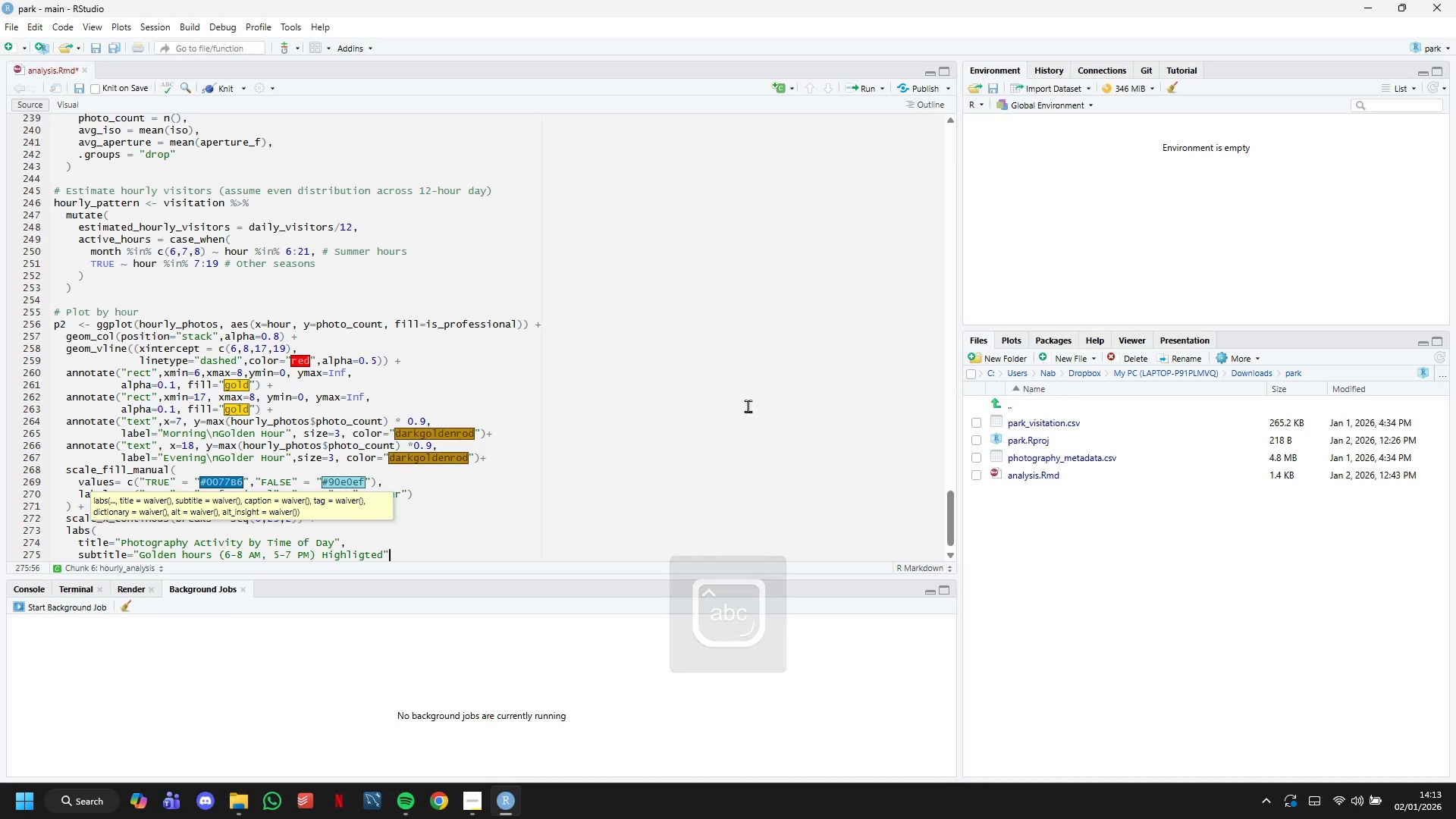 
key(Comma)
 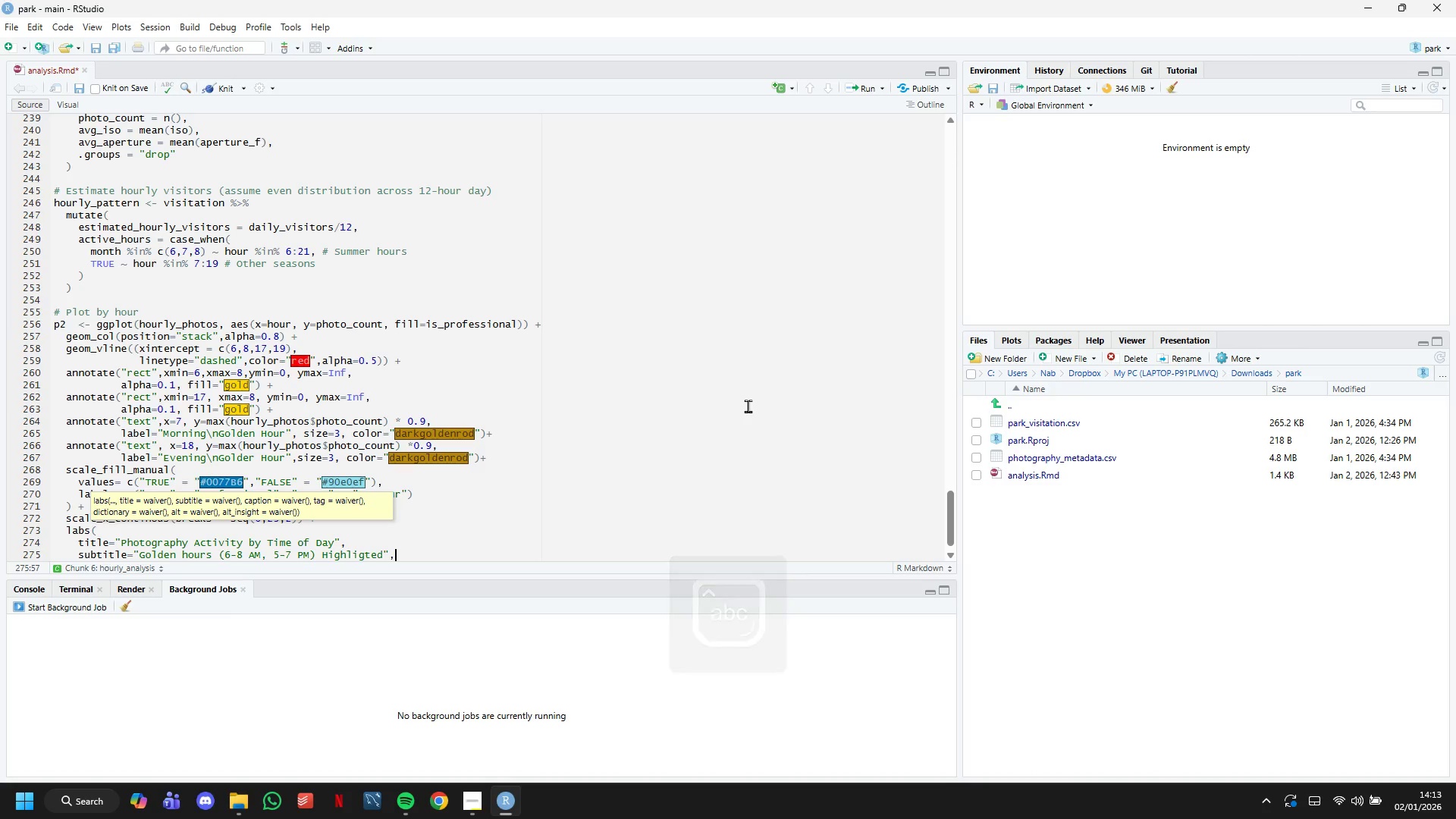 
key(Enter)
 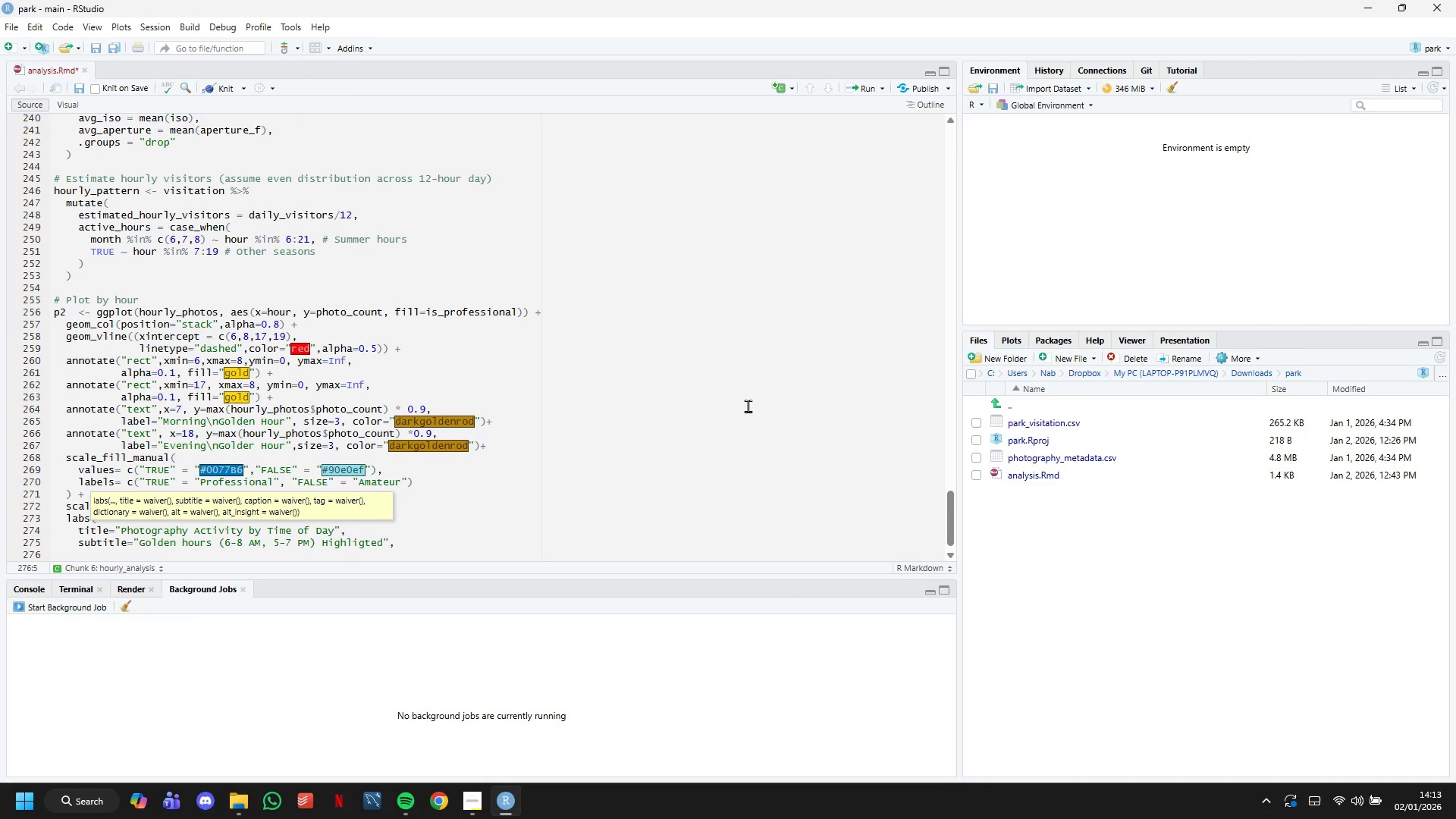 
type(x = "Hour of Day)
 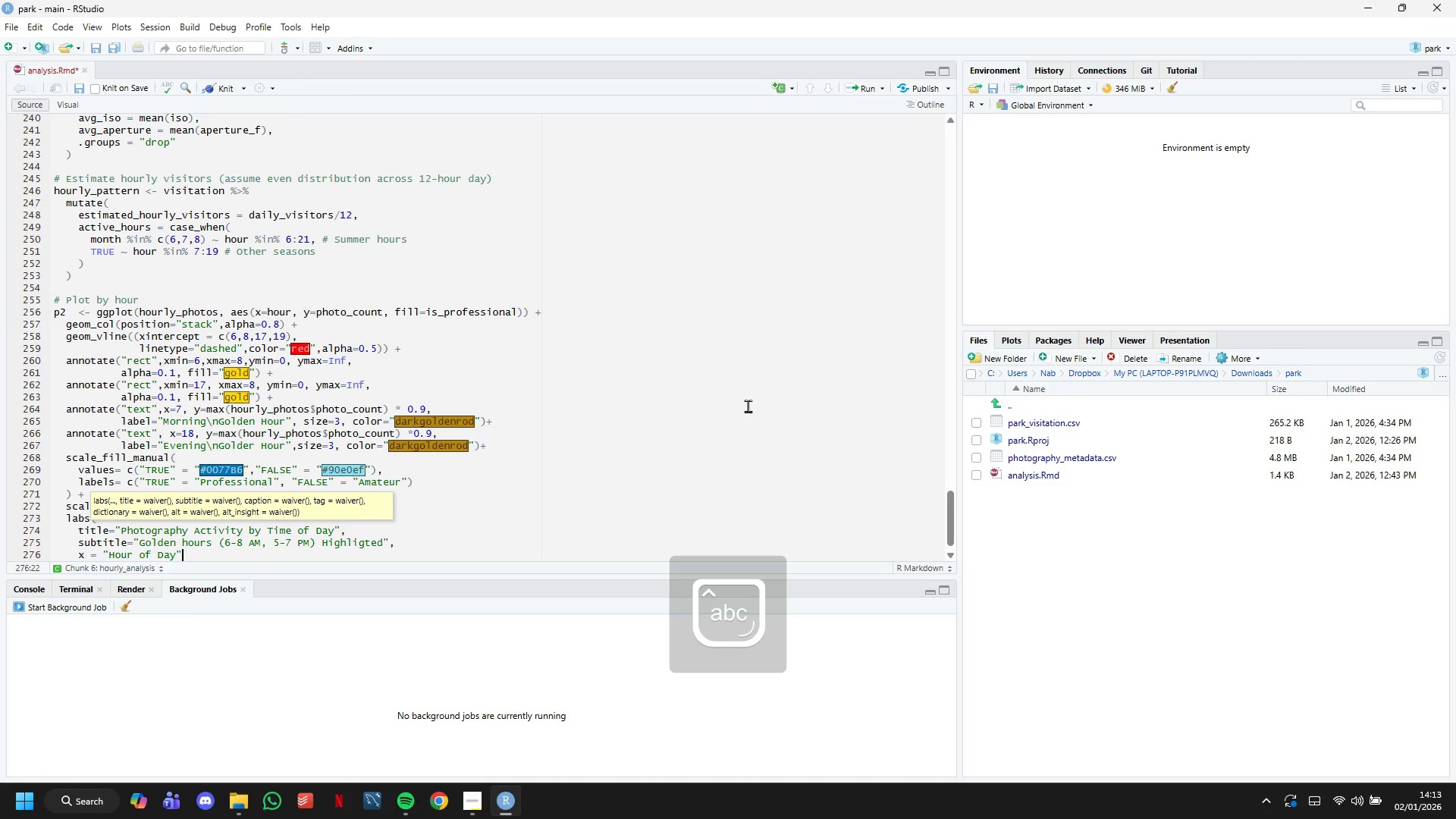 
key(ArrowRight)
 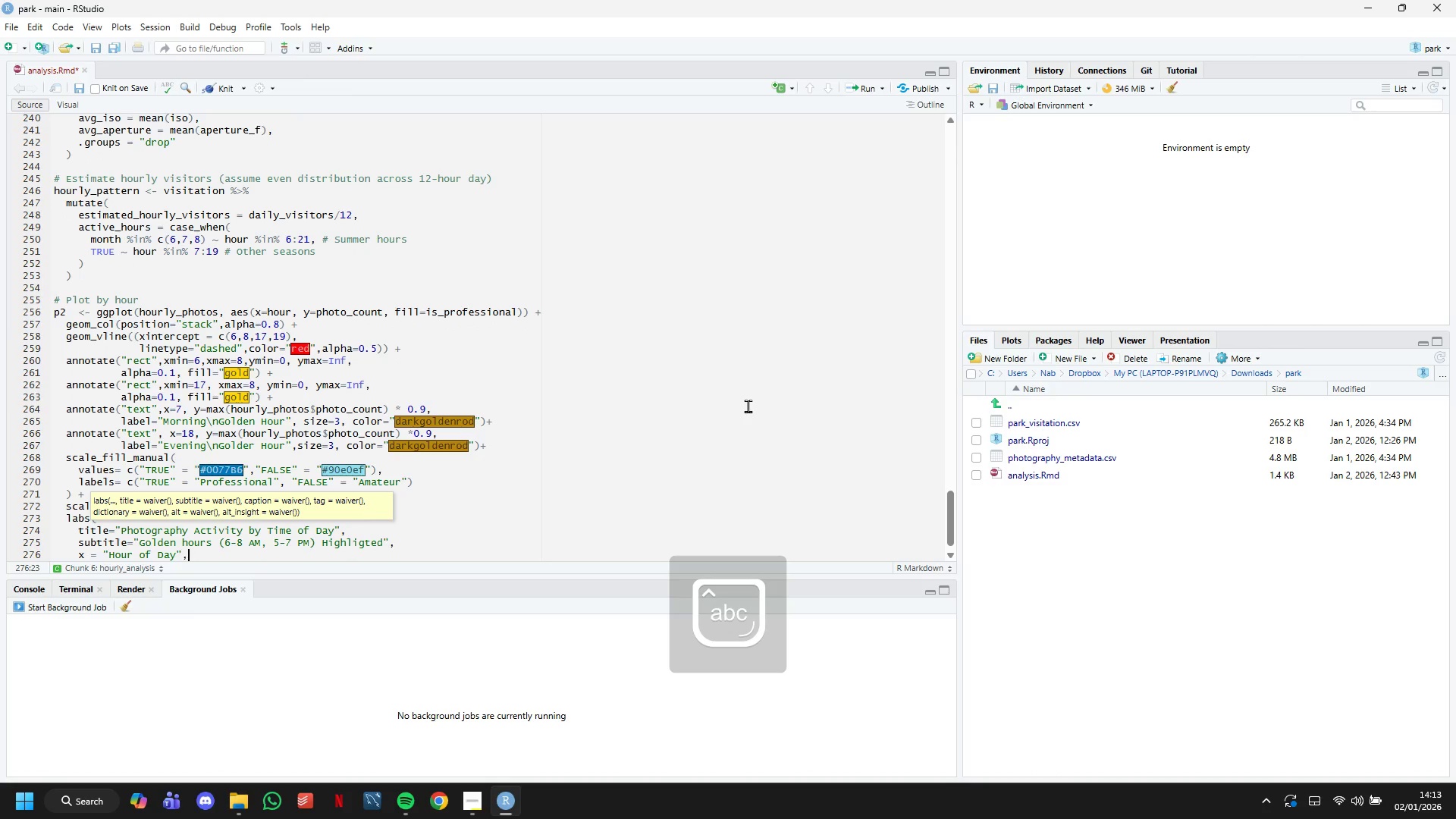 
key(Comma)
 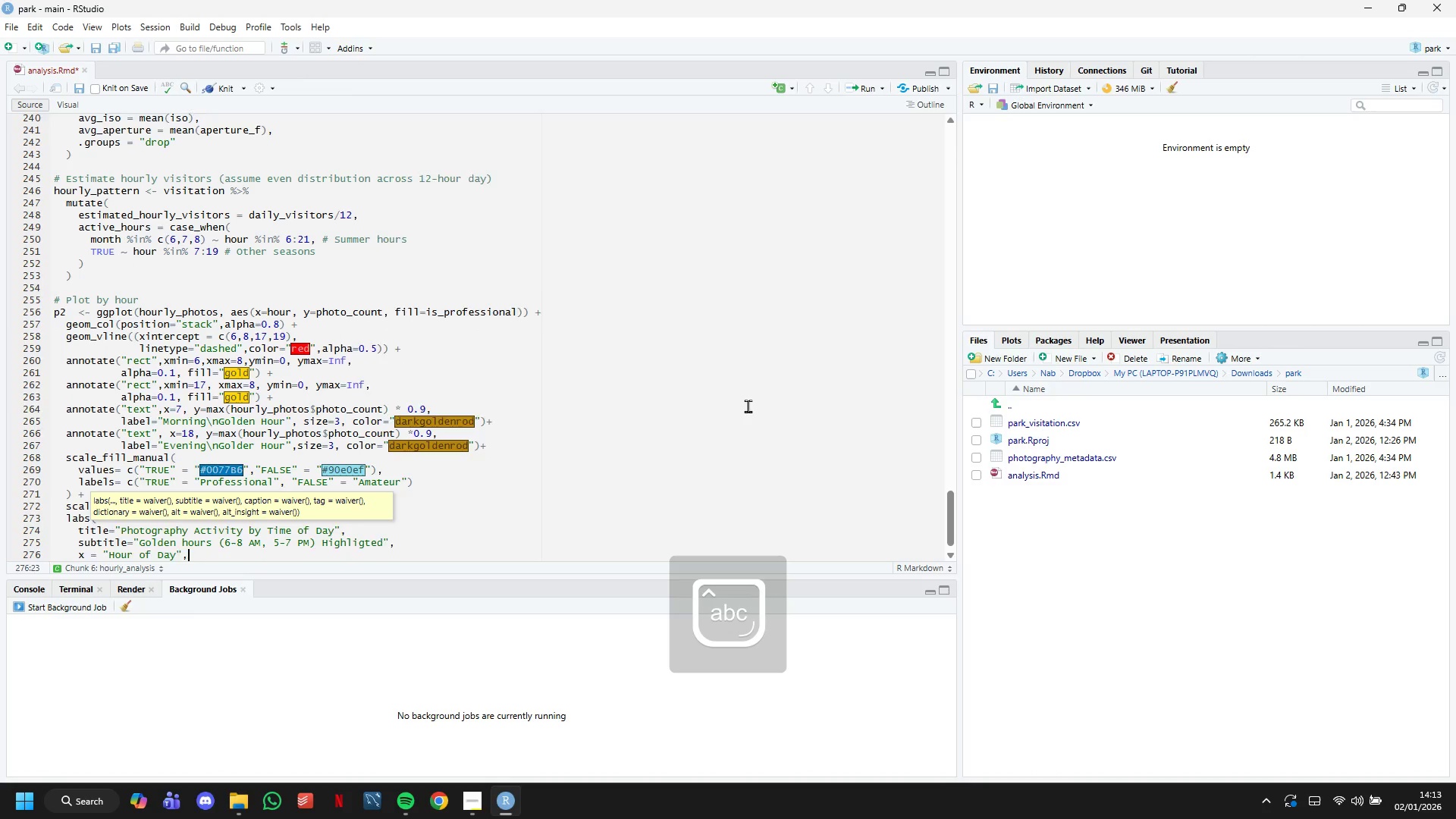 
key(Enter)
 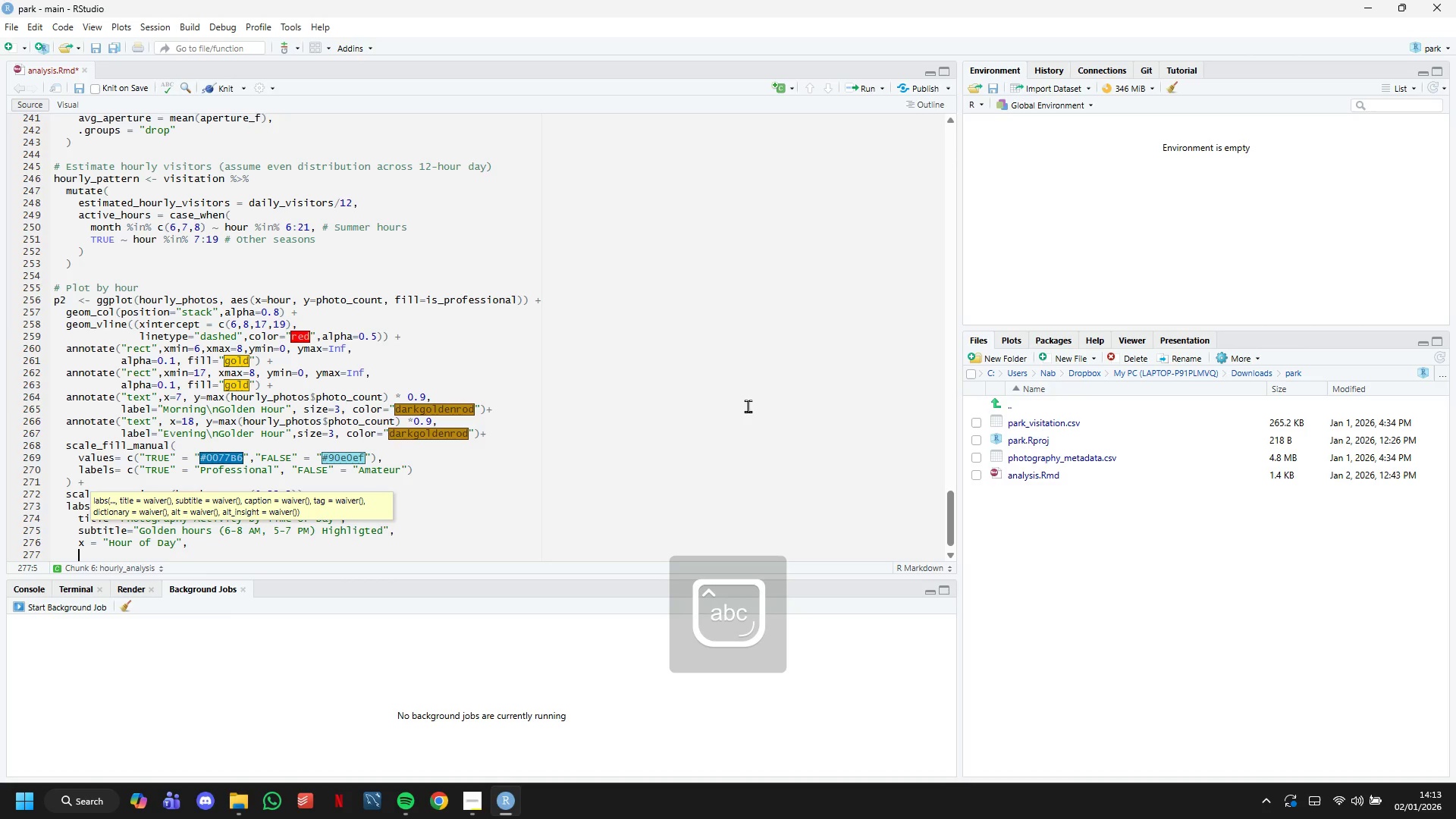 
type(y = "Number of Photos)
 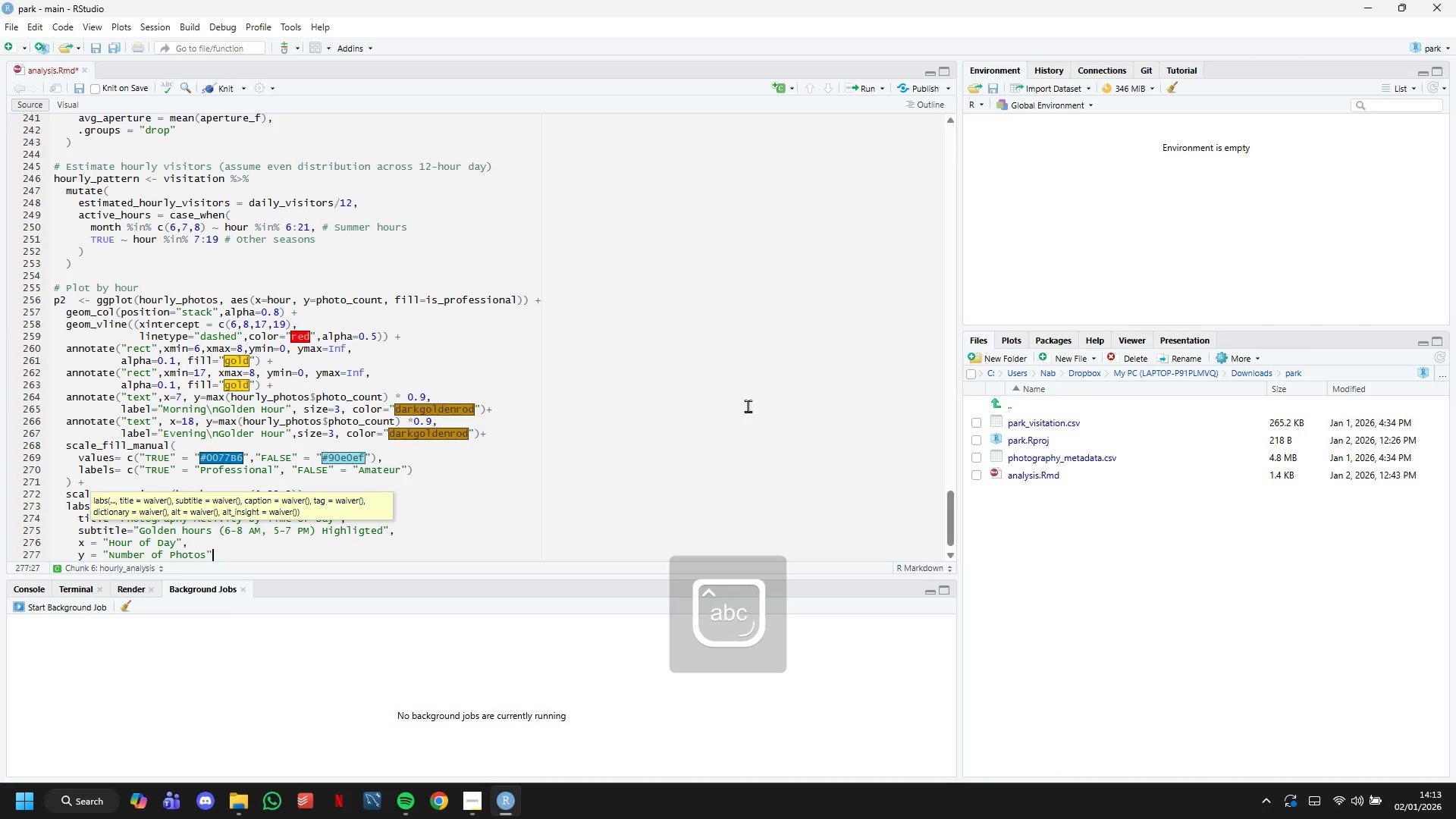 
 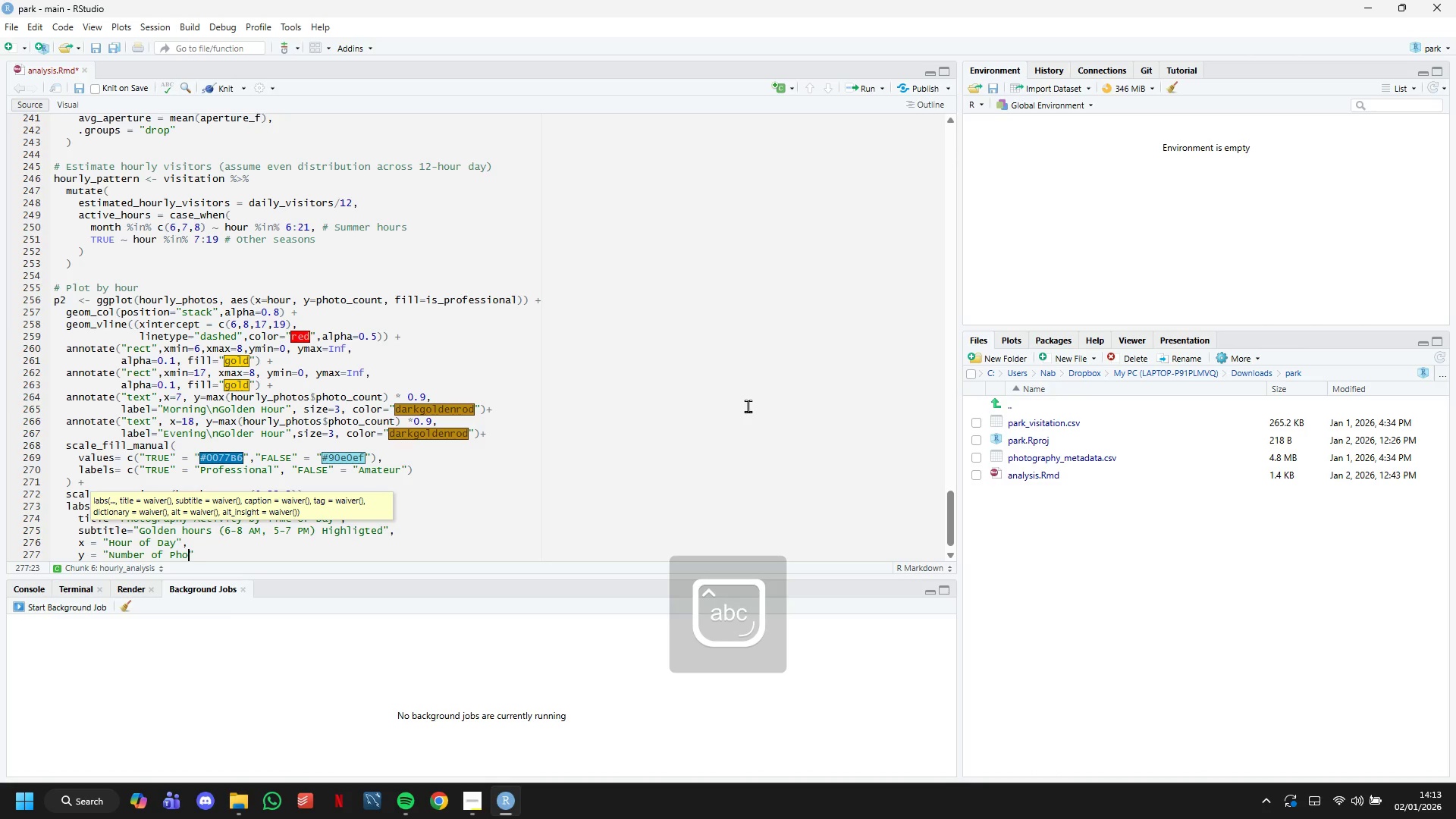 
key(ArrowRight)
 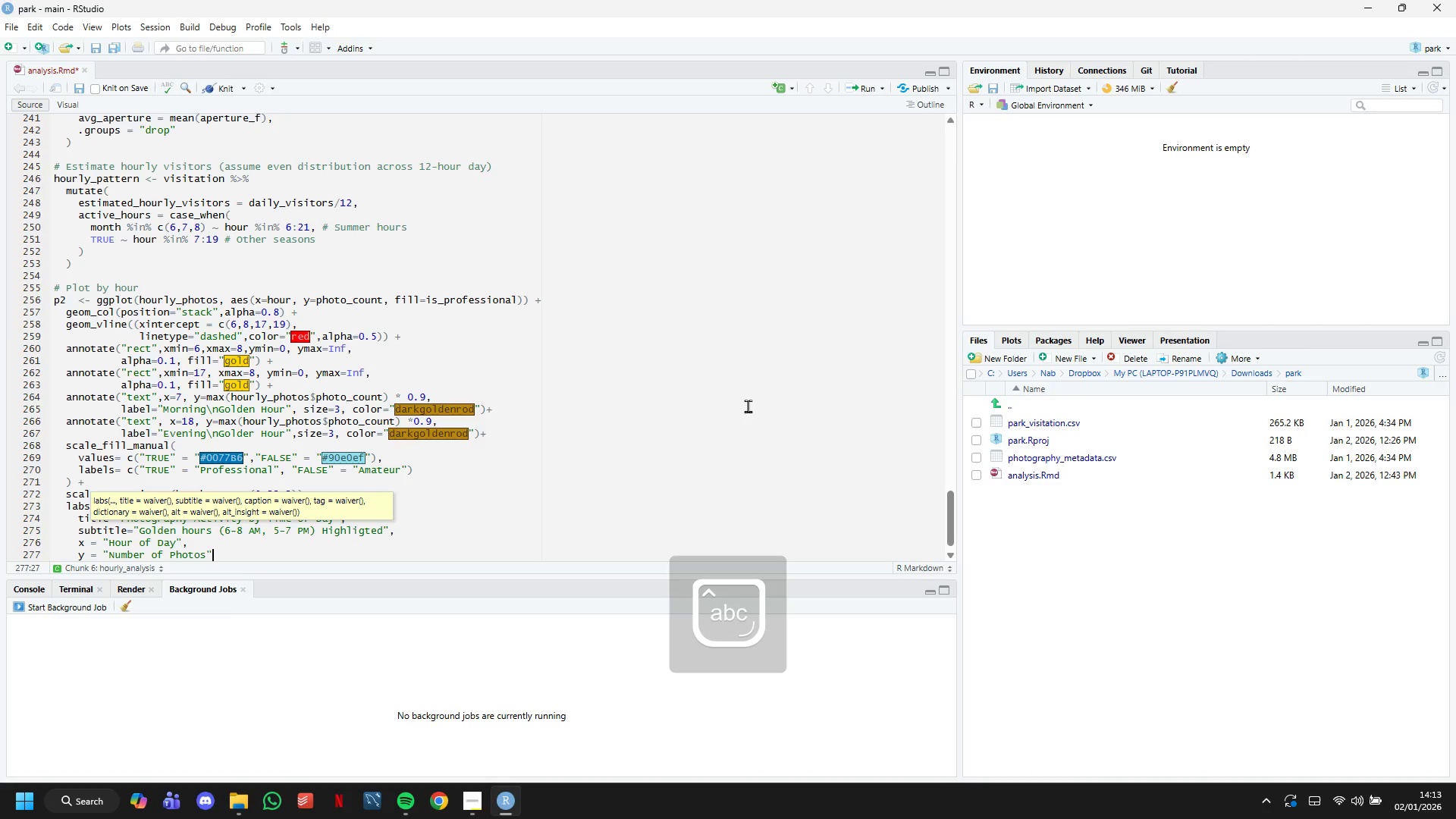 
key(Comma)
 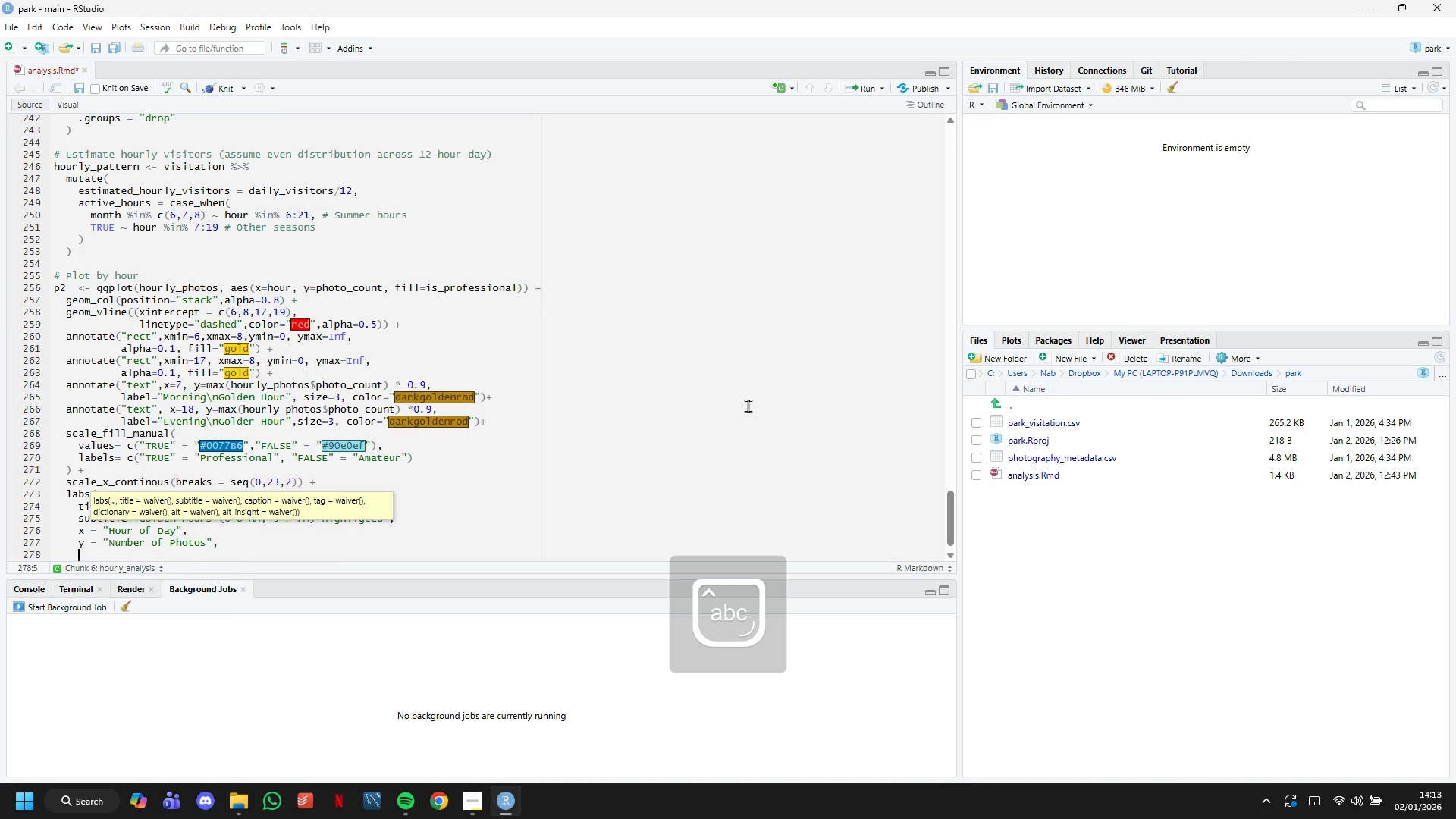 
key(Enter)
 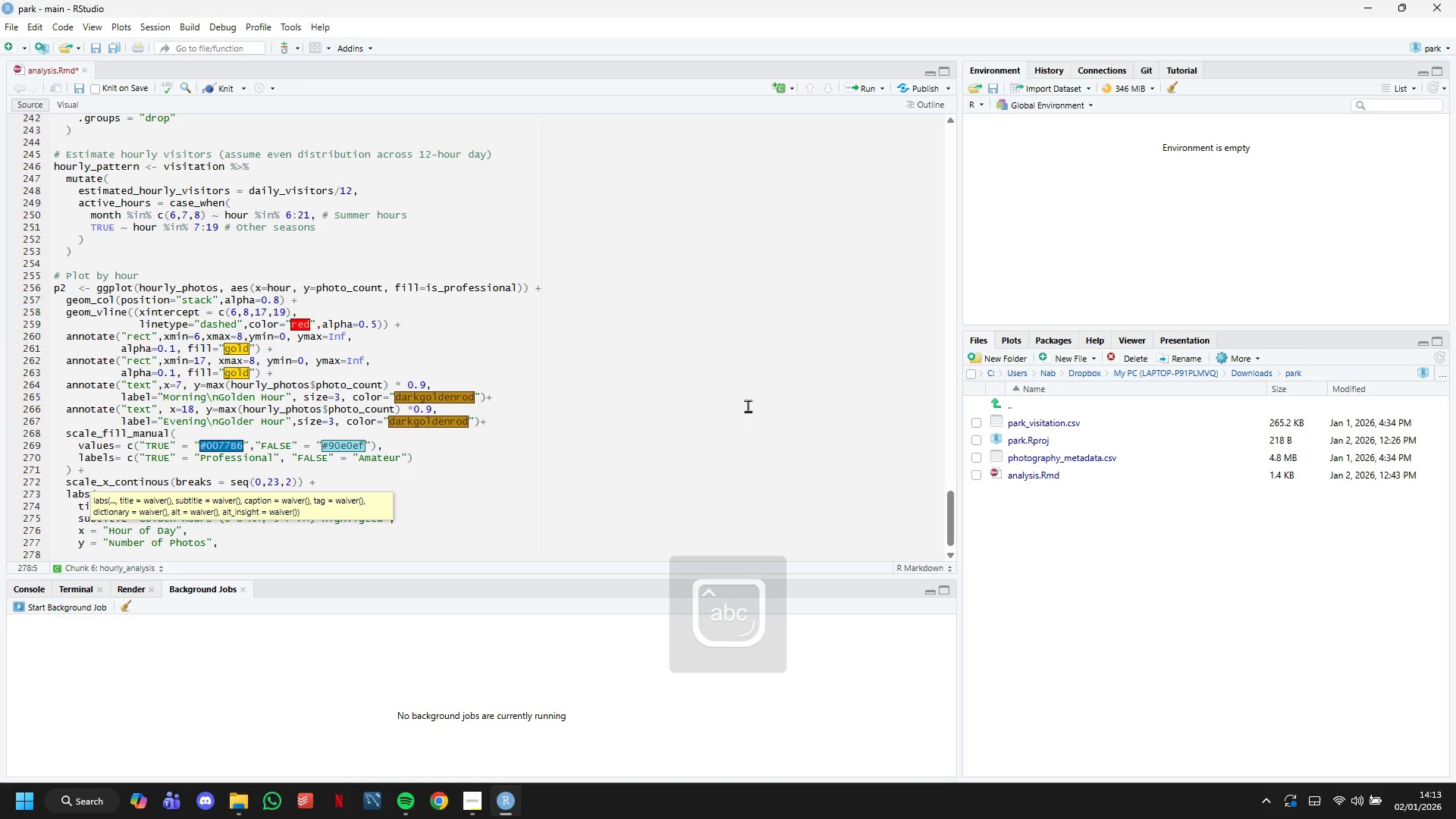 
type(fill = "Equipment Grade)
 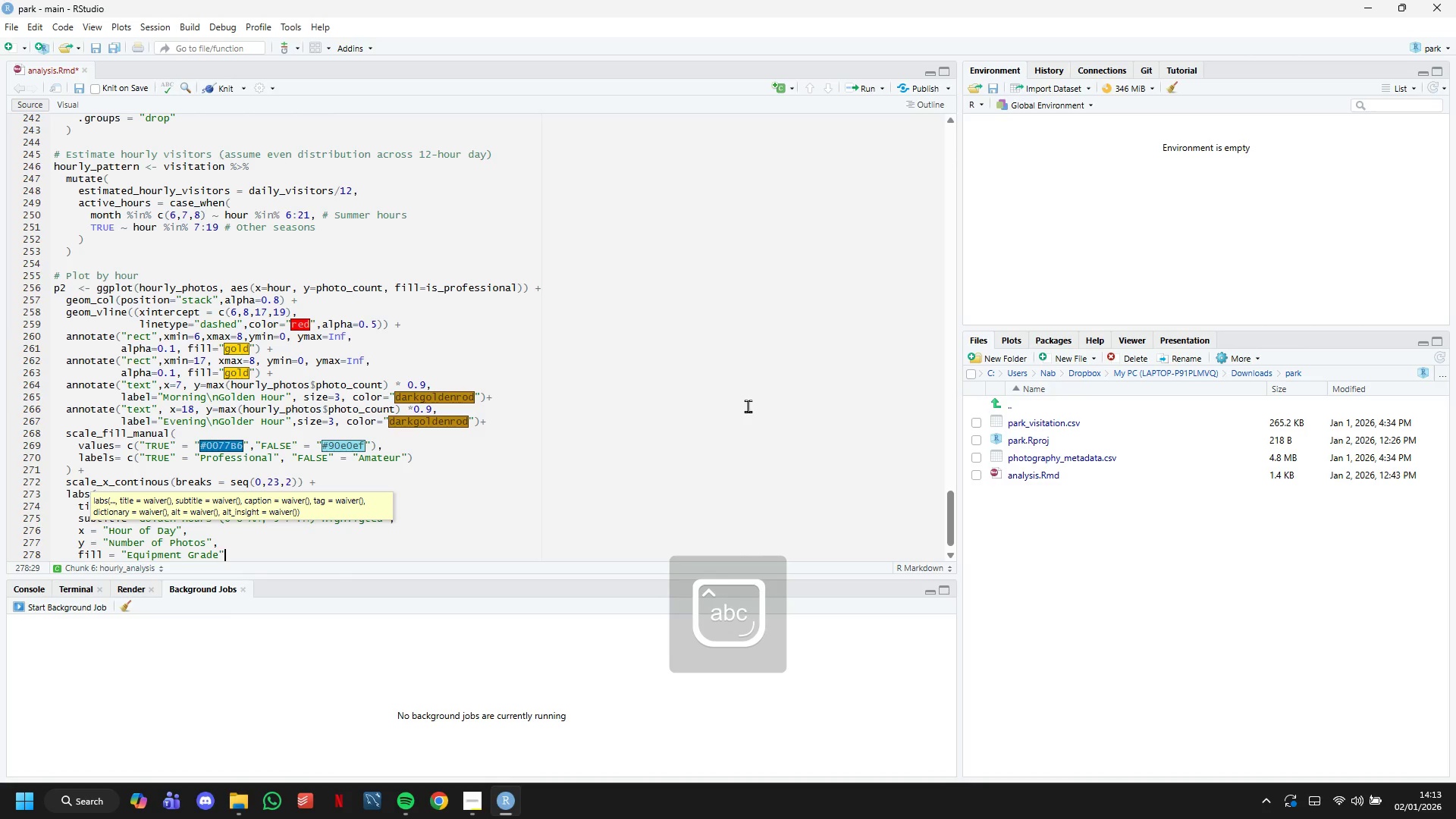 
key(ArrowRight)
 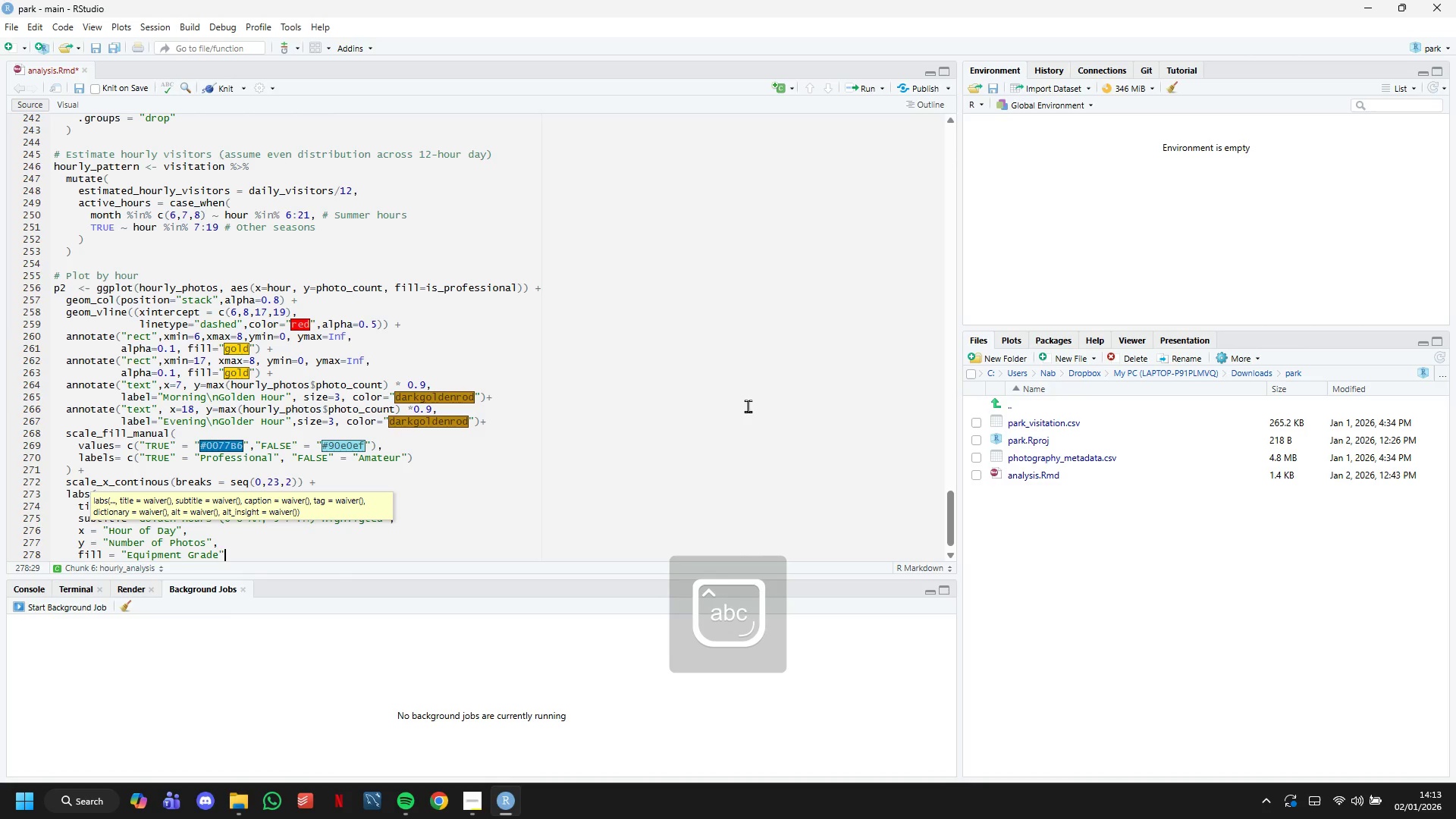 
key(ArrowLeft)
 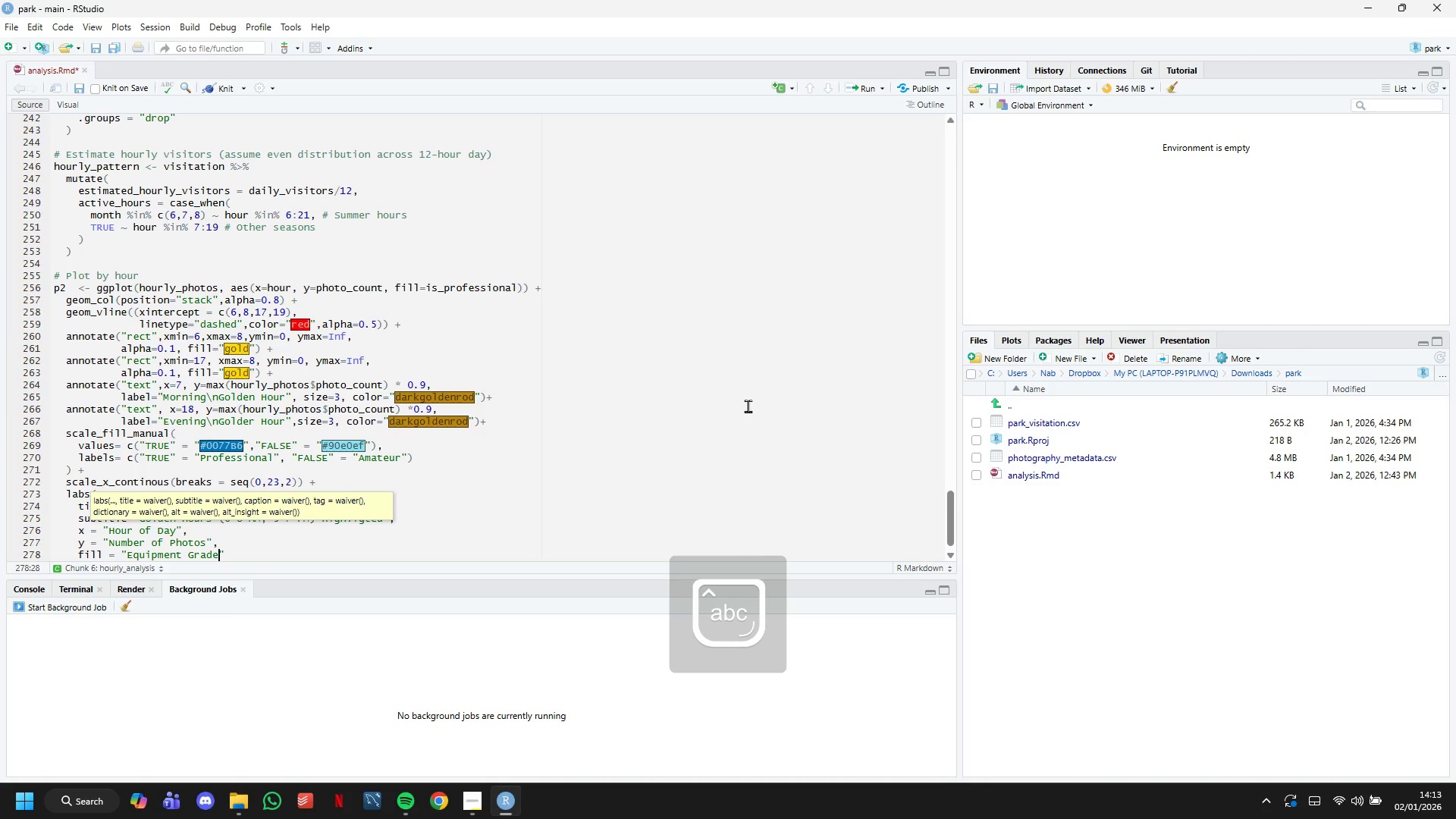 
key(Enter)
 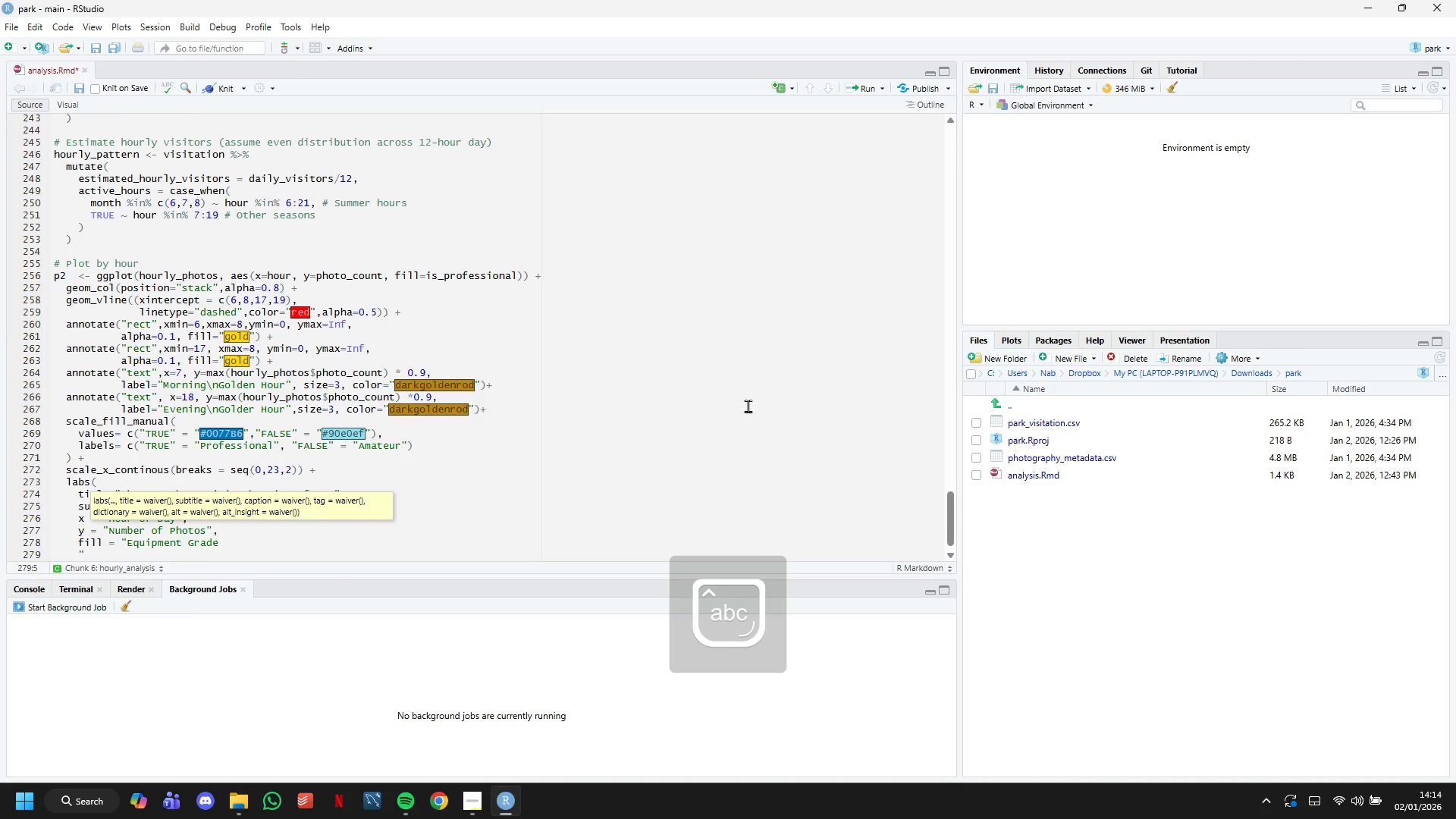 
key(ArrowLeft)
 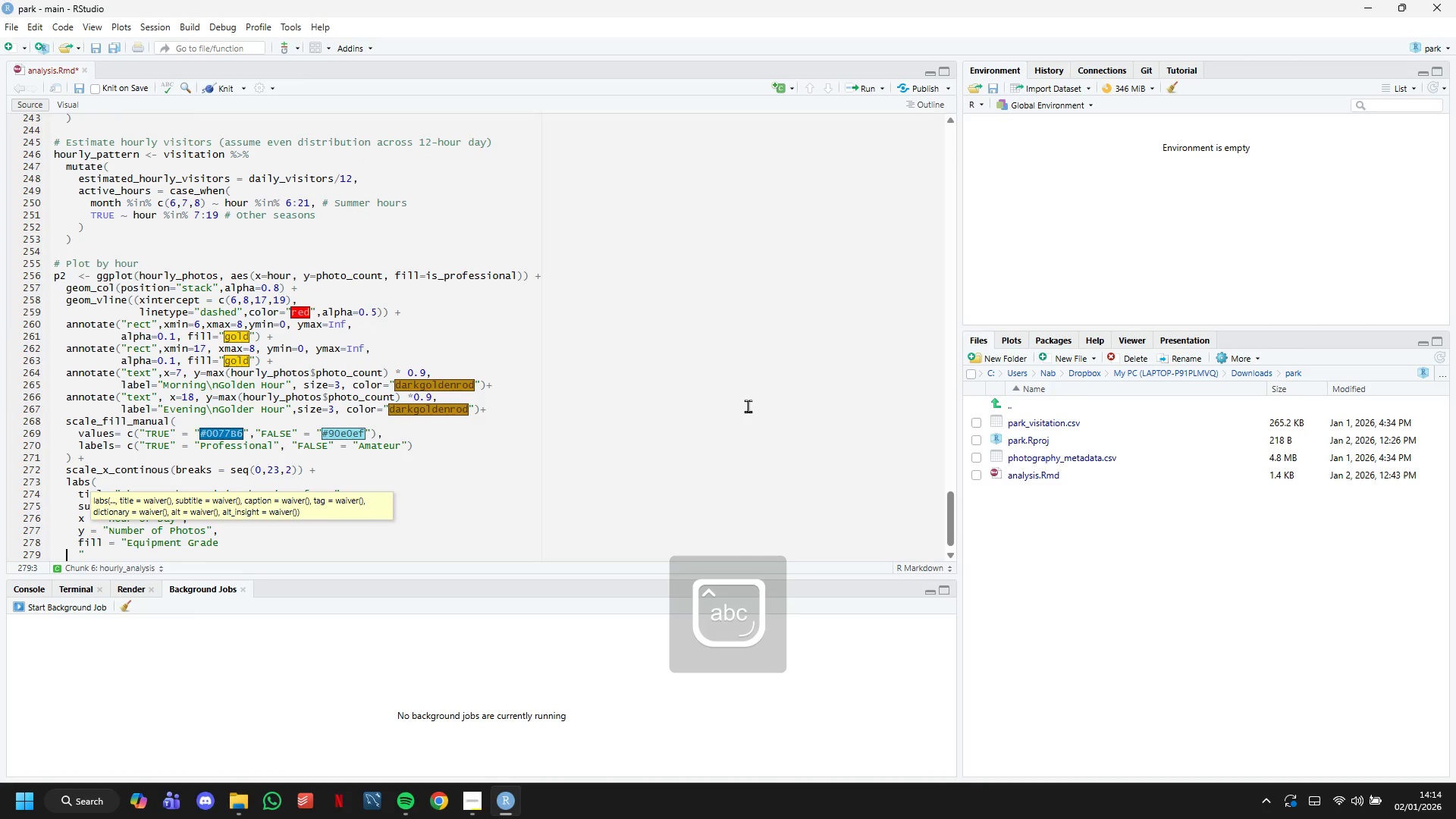 
key(ArrowLeft)
 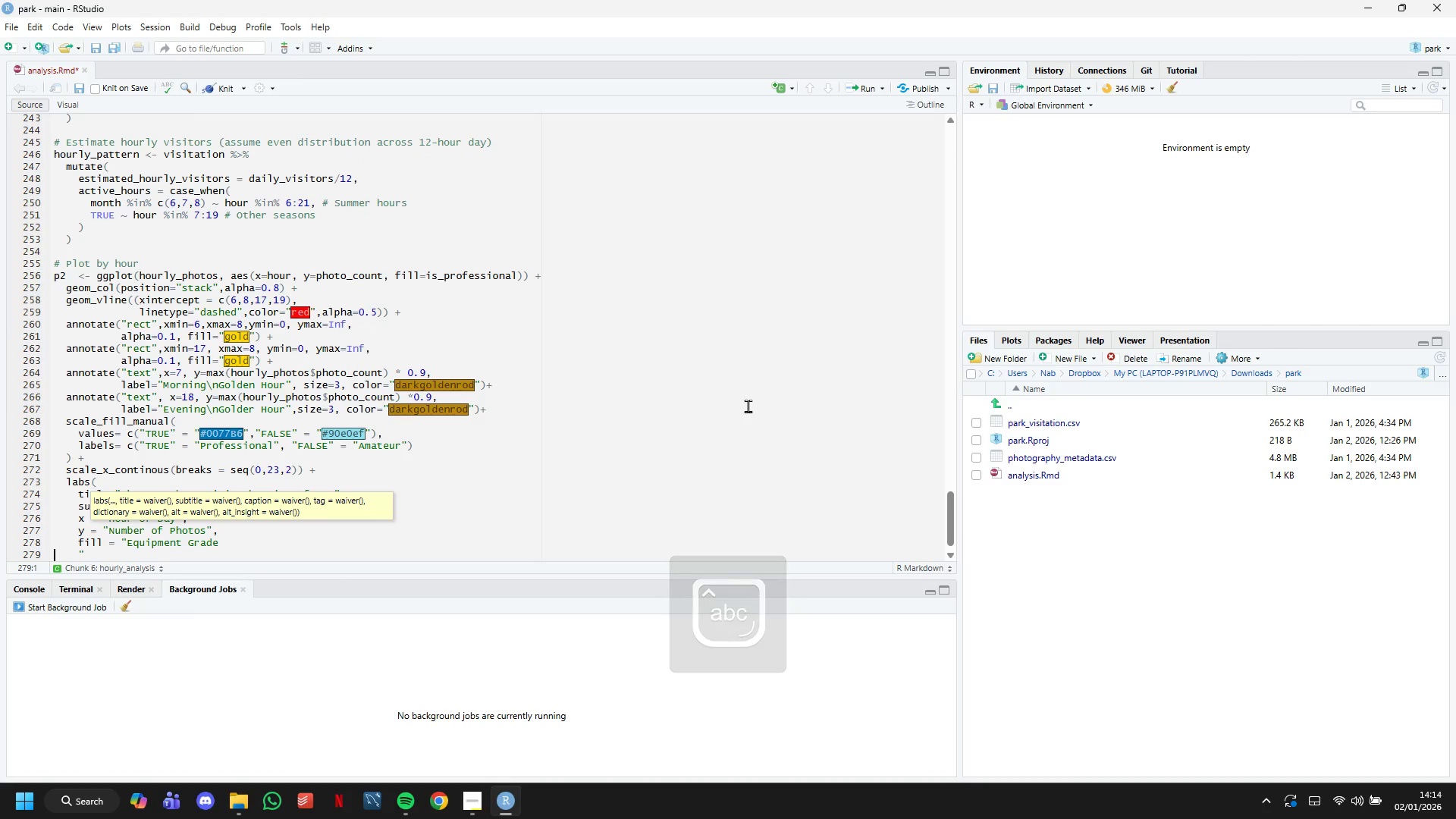 
key(ArrowLeft)
 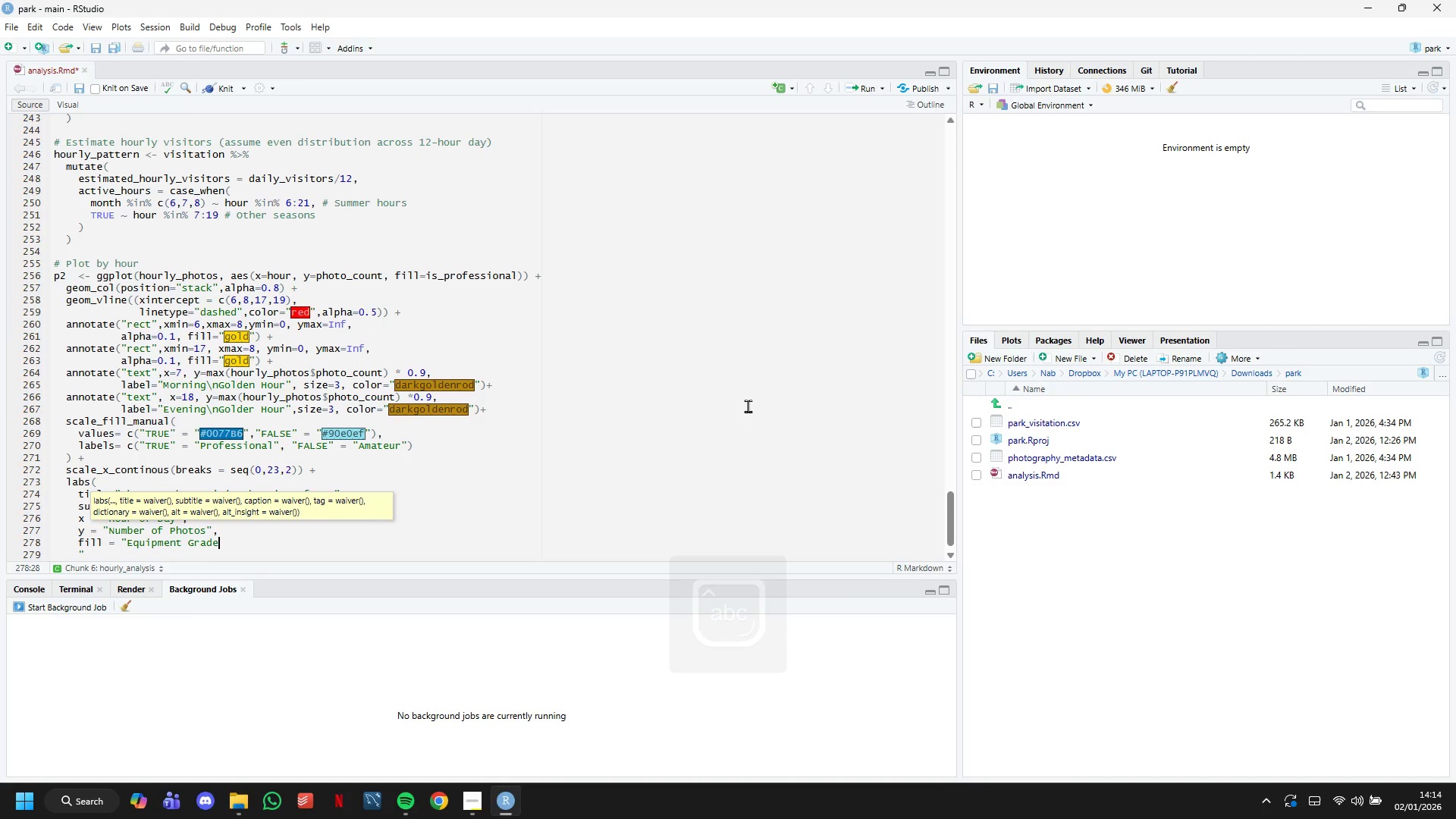 
key(ArrowRight)
 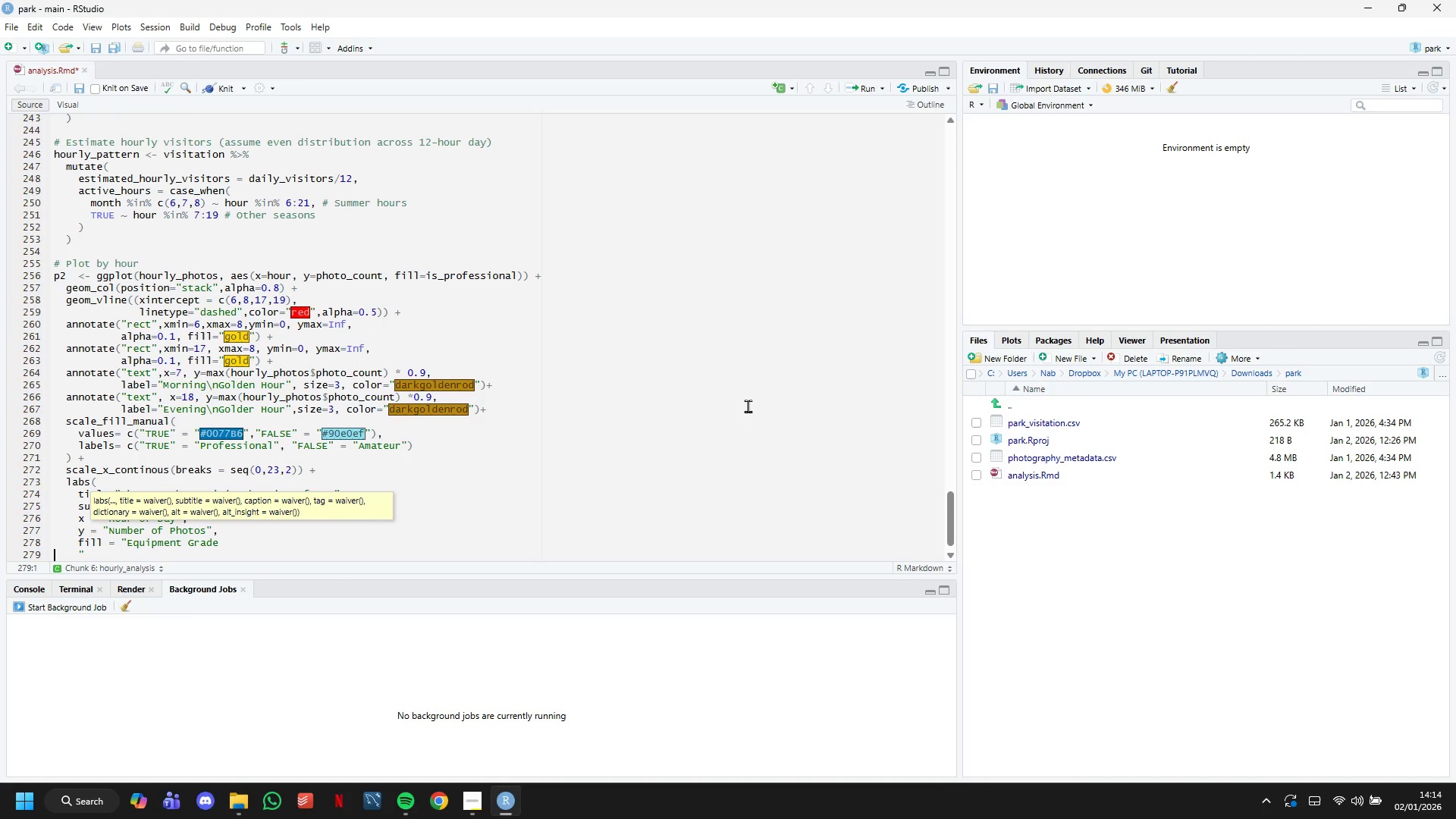 
key(ArrowRight)
 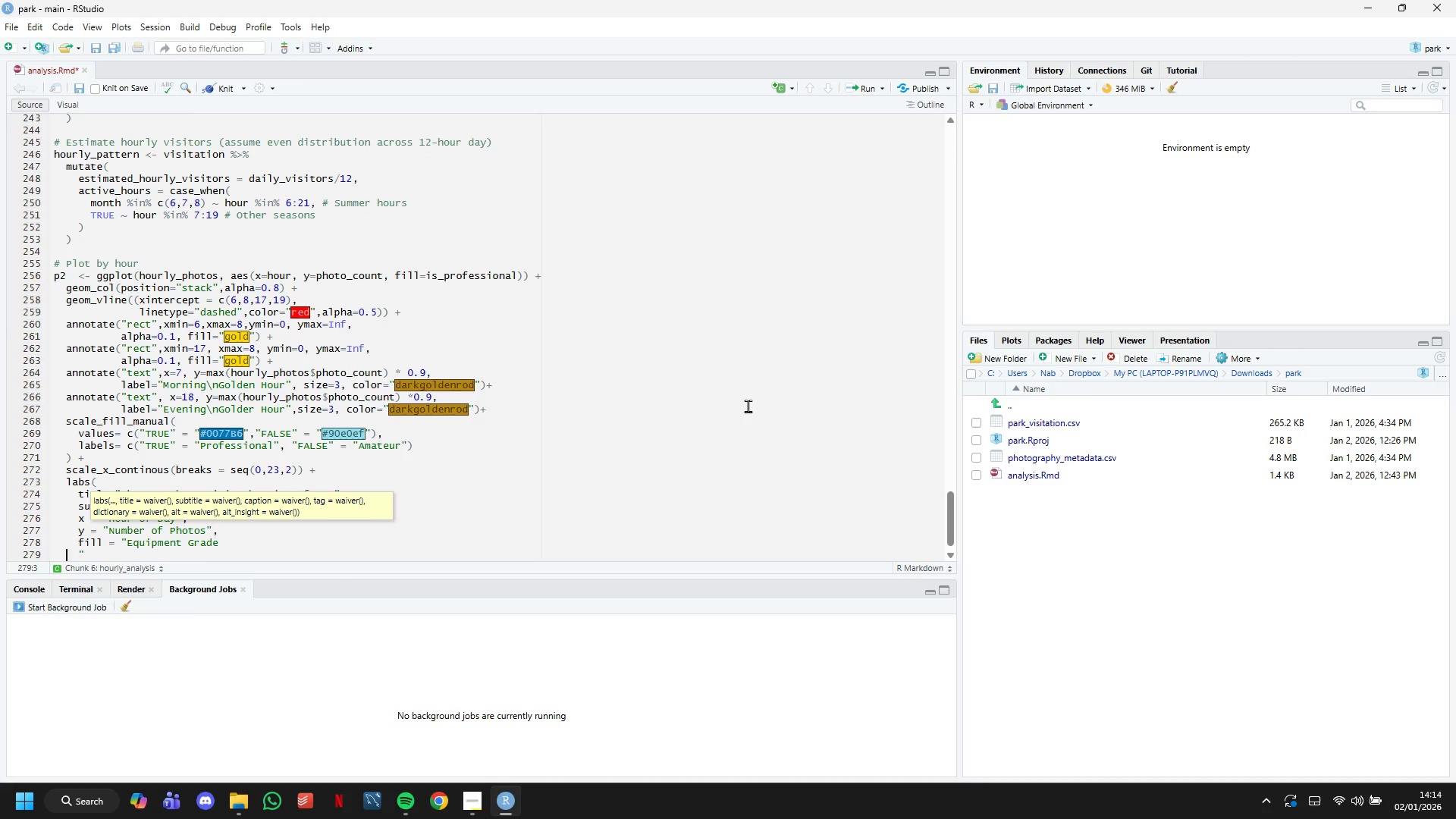 
key(ArrowRight)
 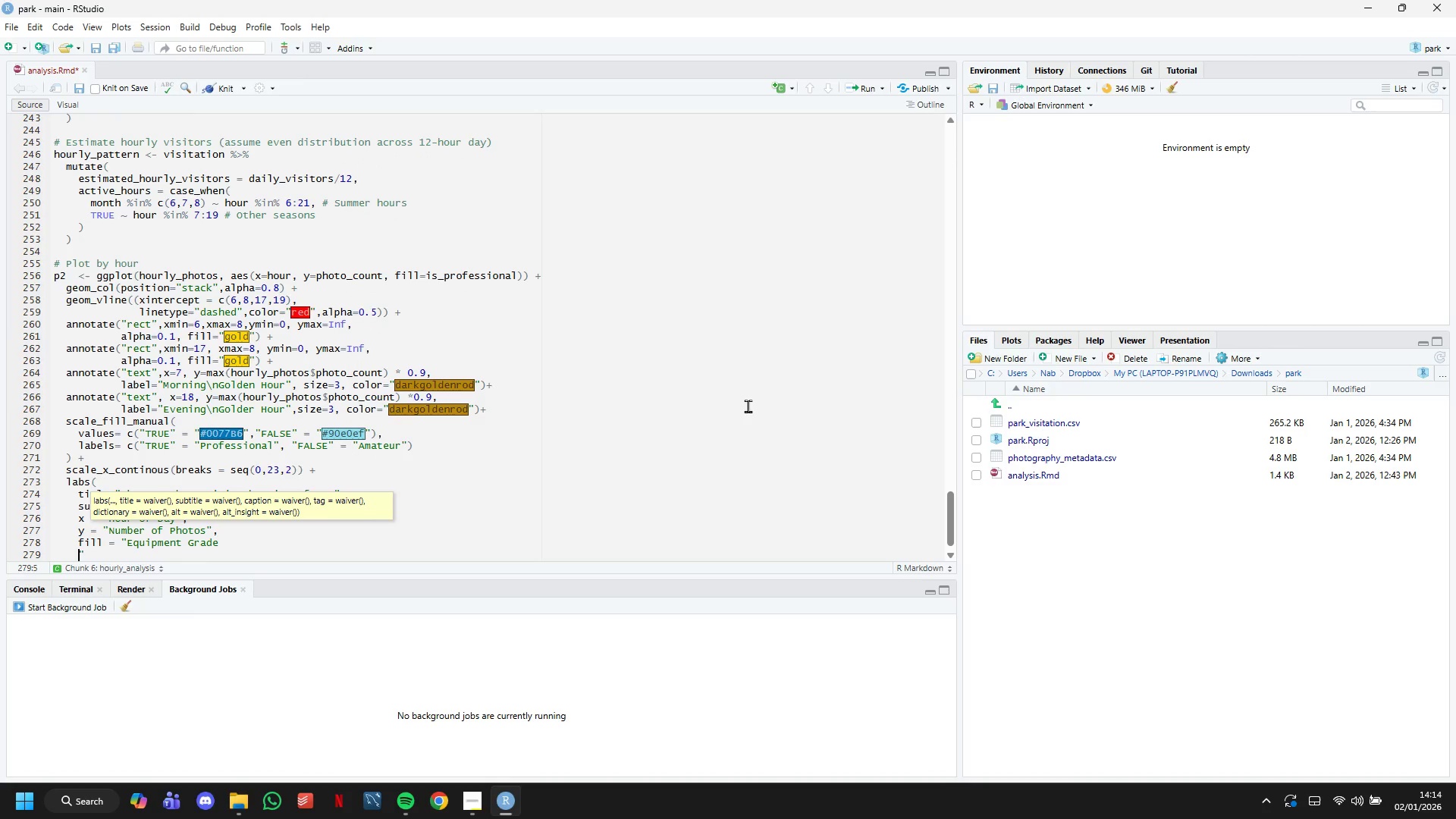 
key(ArrowRight)
 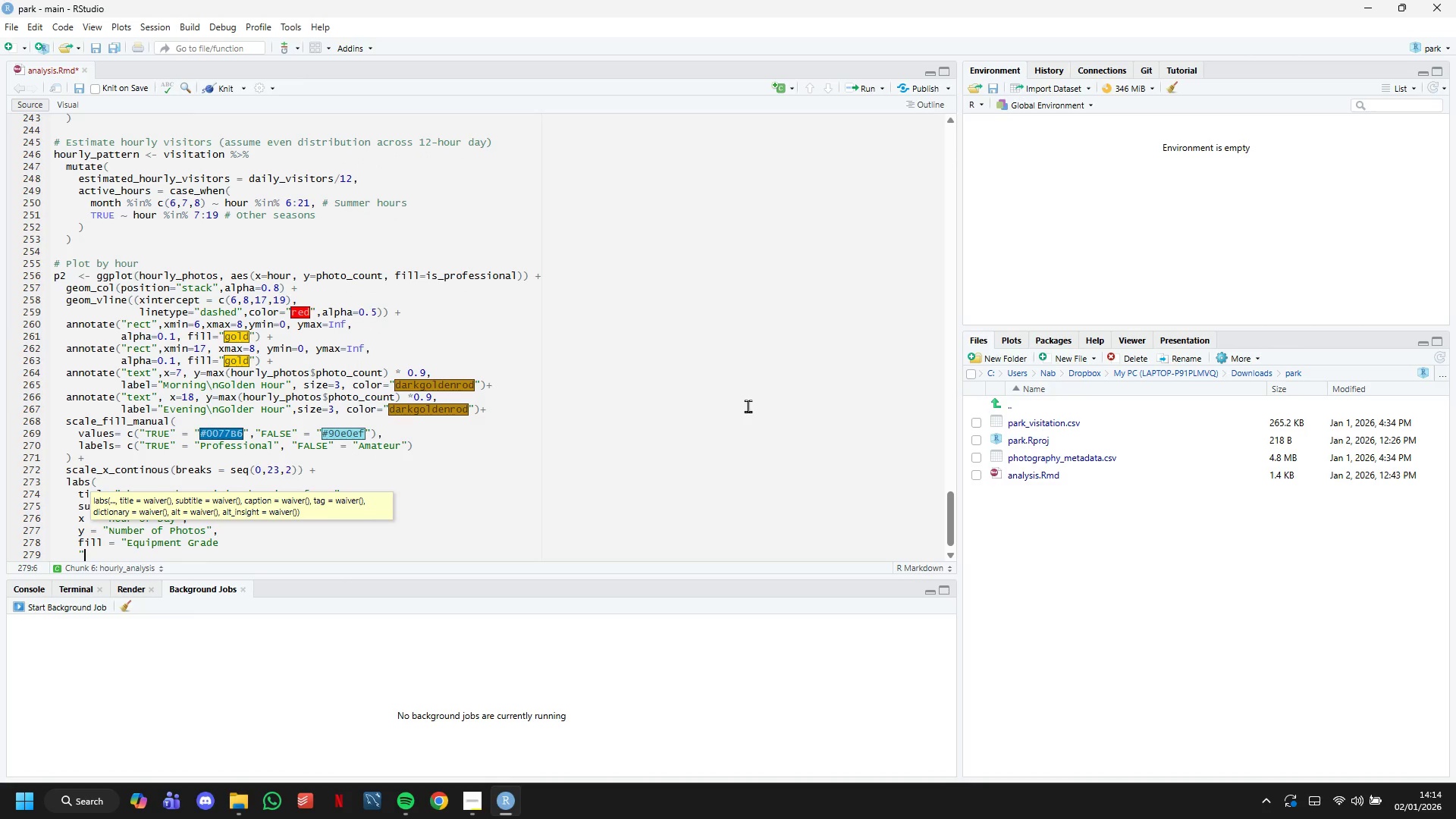 
key(ArrowLeft)
 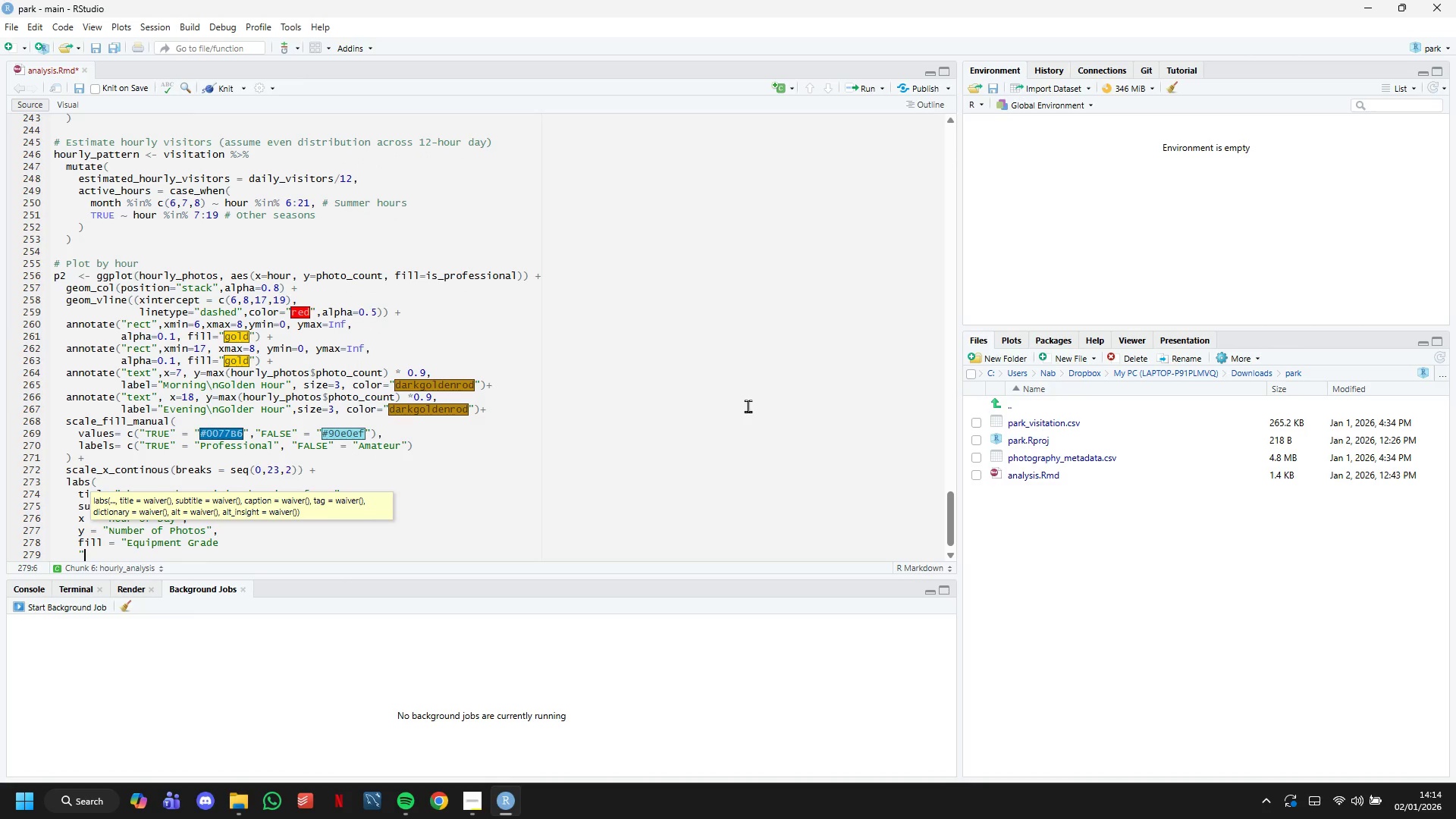 
key(Backspace)
 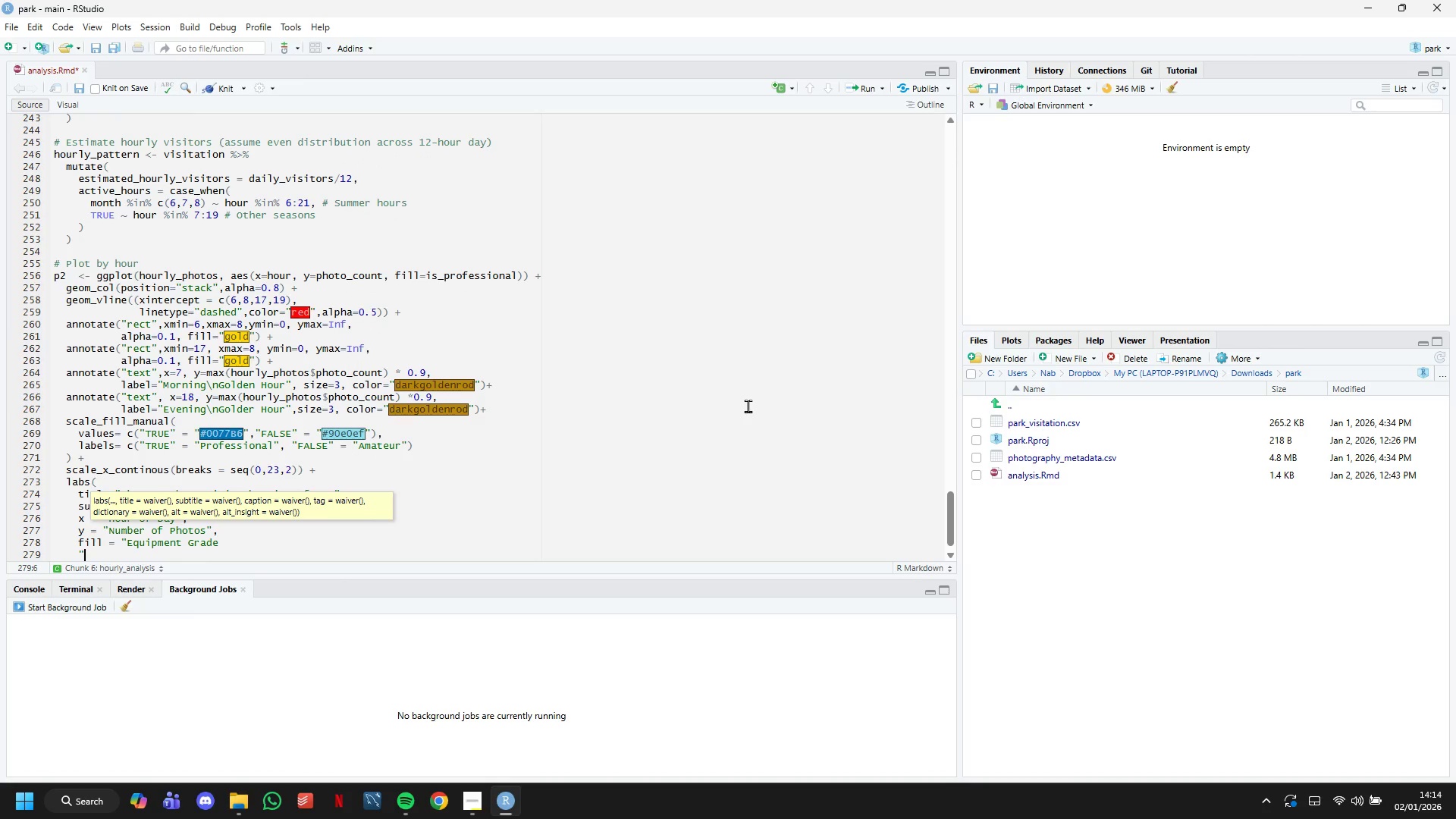 
key(Backspace)
 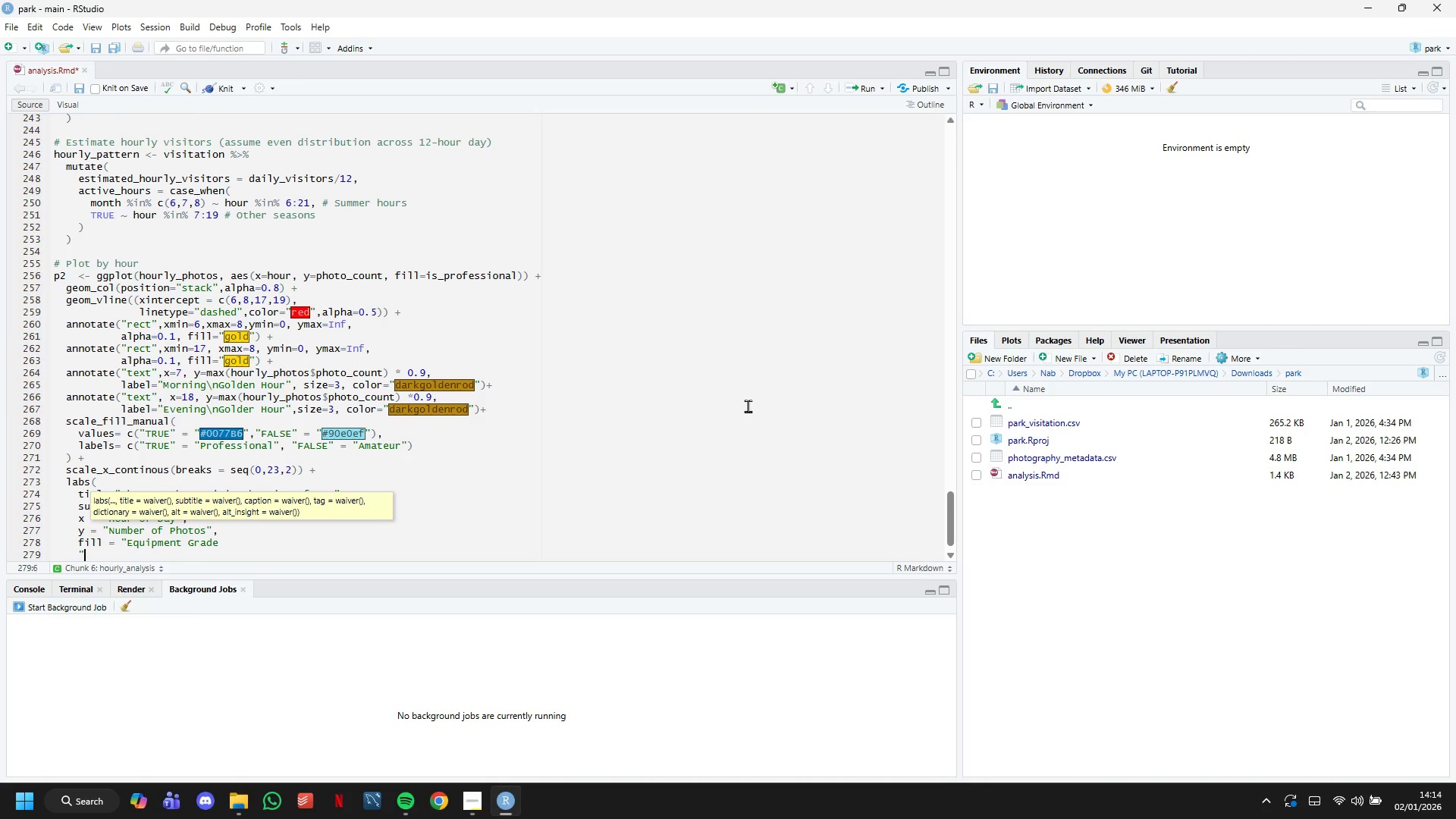 
key(Backspace)
 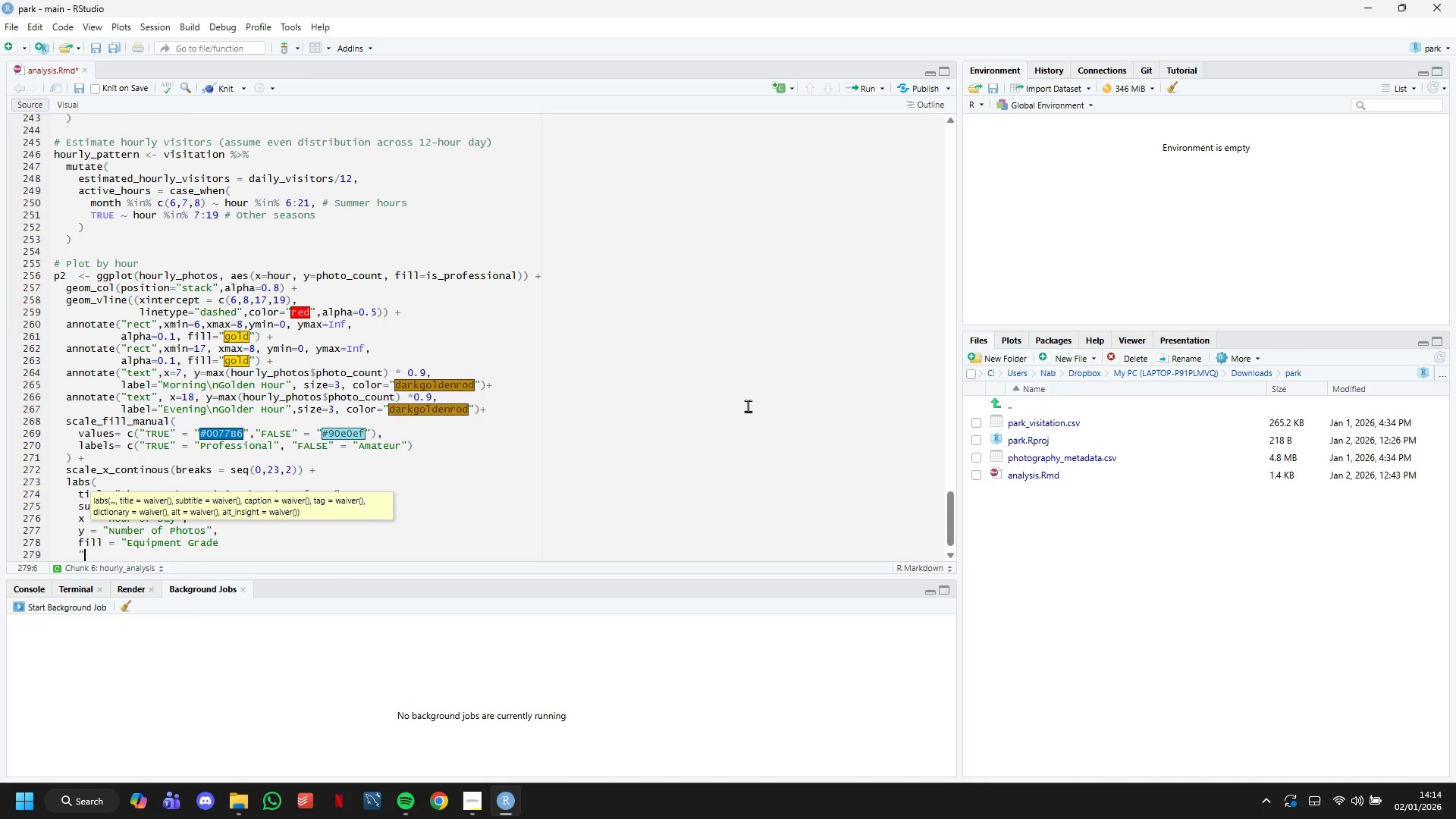 
key(ArrowRight)
 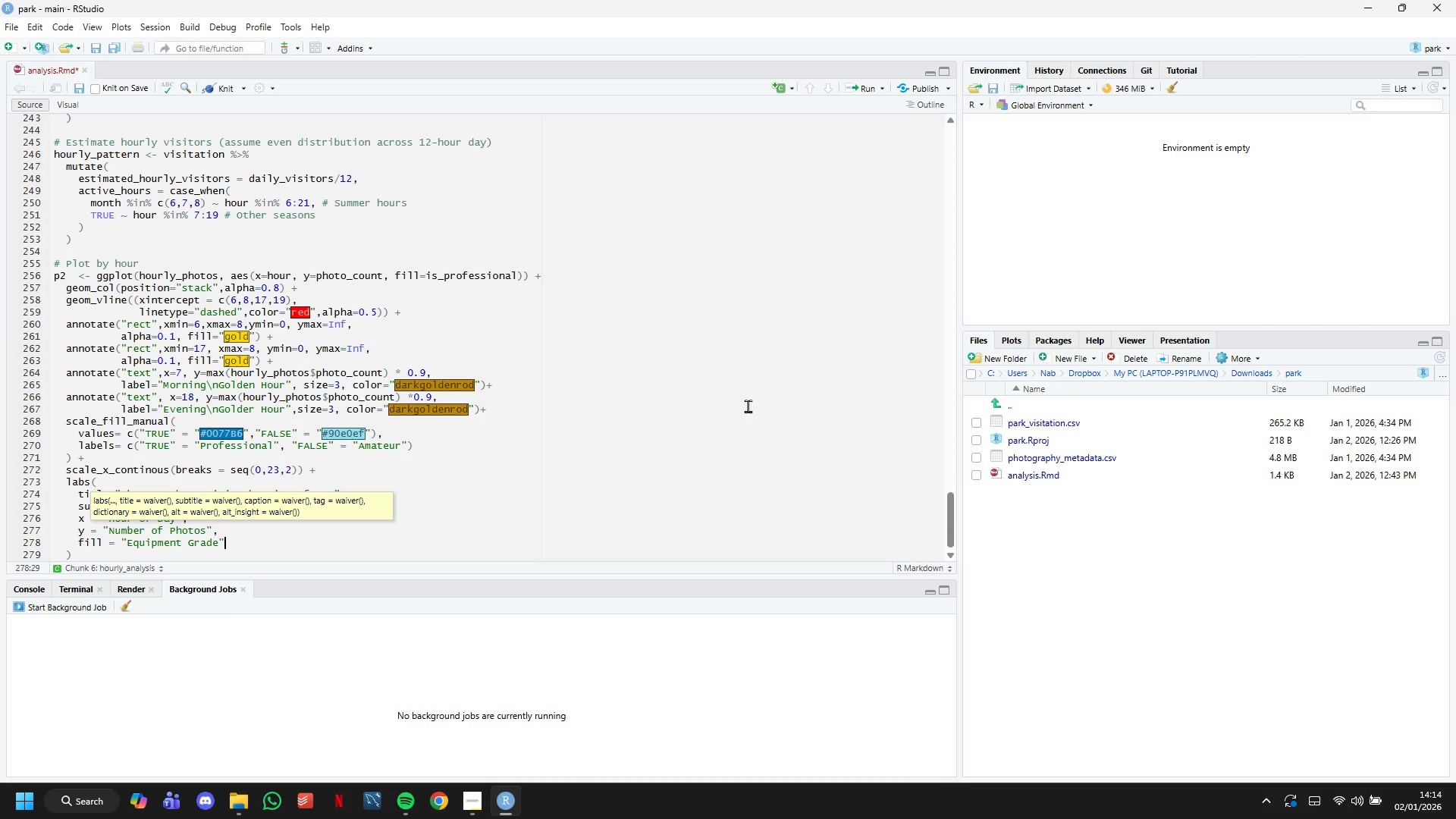 
key(ArrowDown)
 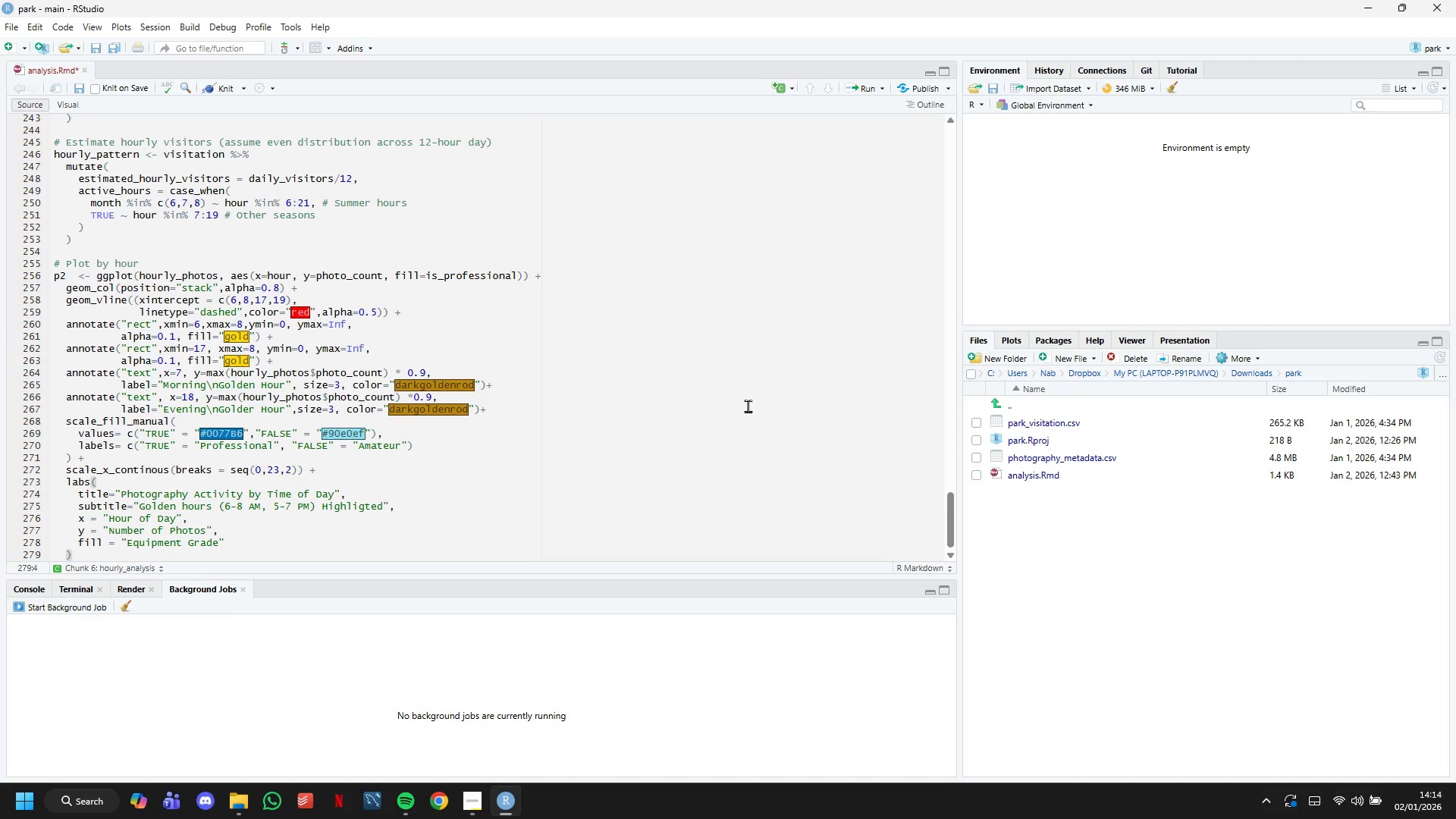 
key(Space)
 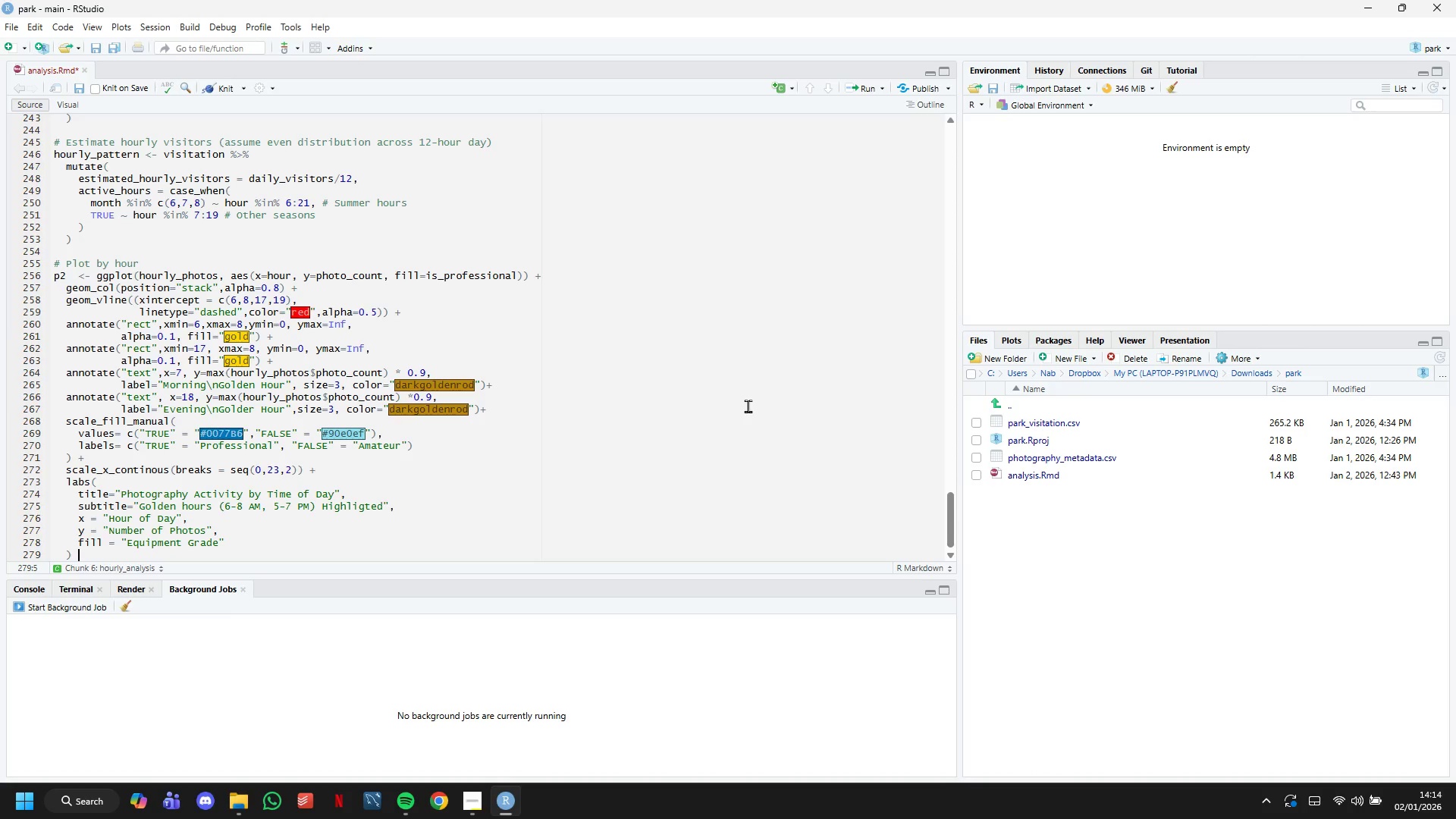 
key(Shift+ShiftLeft)
 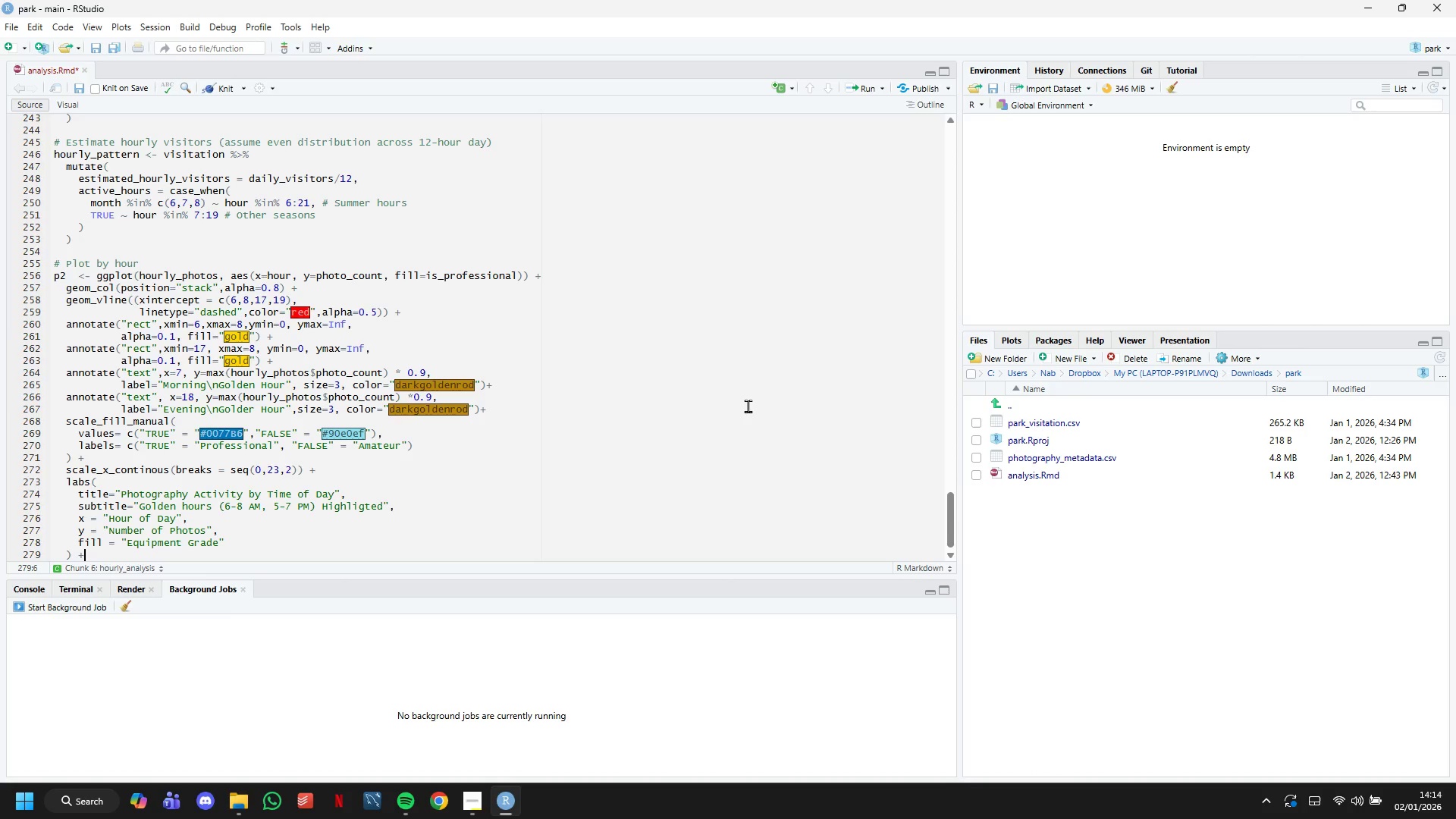 
key(Shift+Equal)
 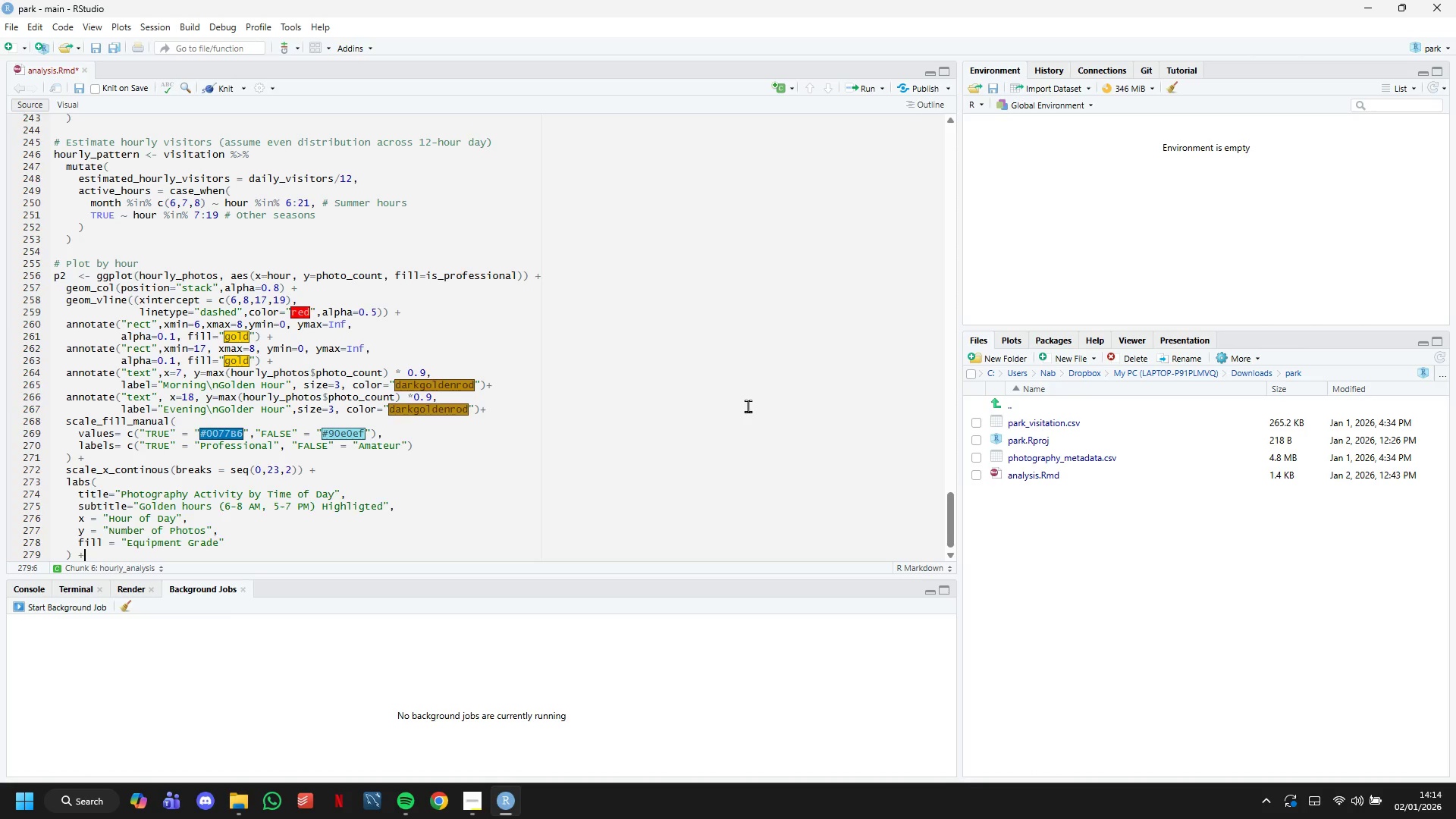 
key(Enter)
 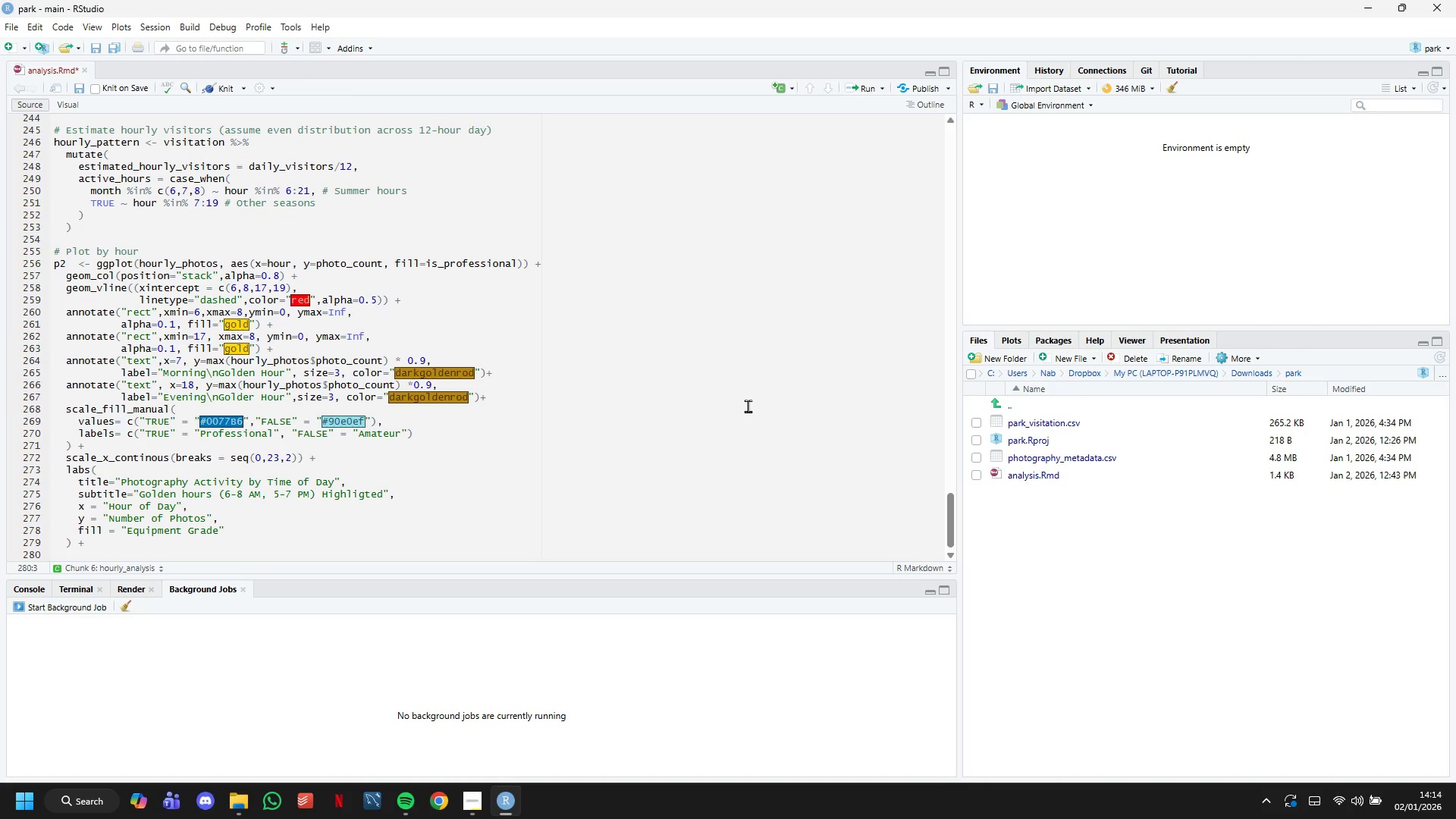 
type(theme)
 